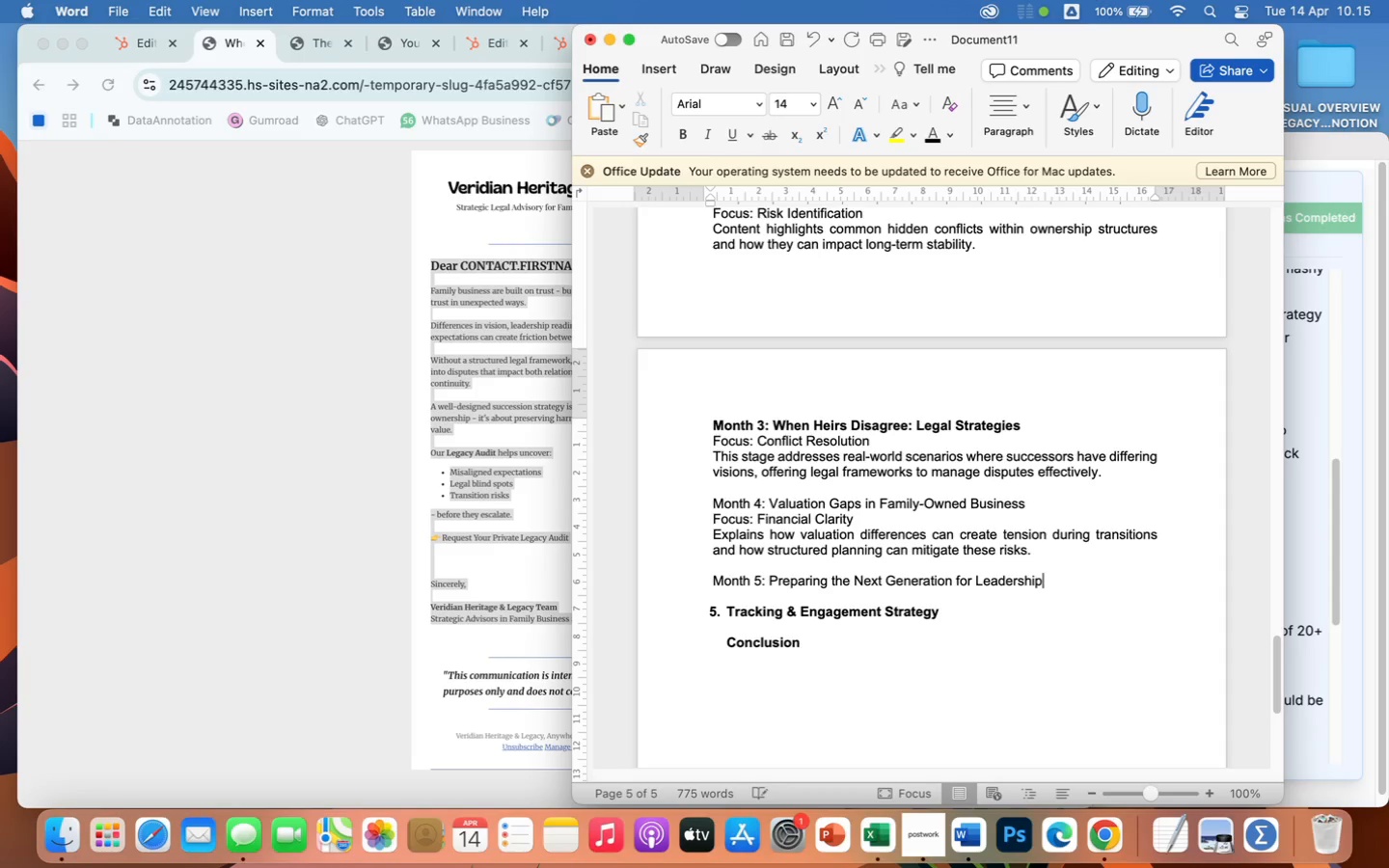 
key(Enter)
 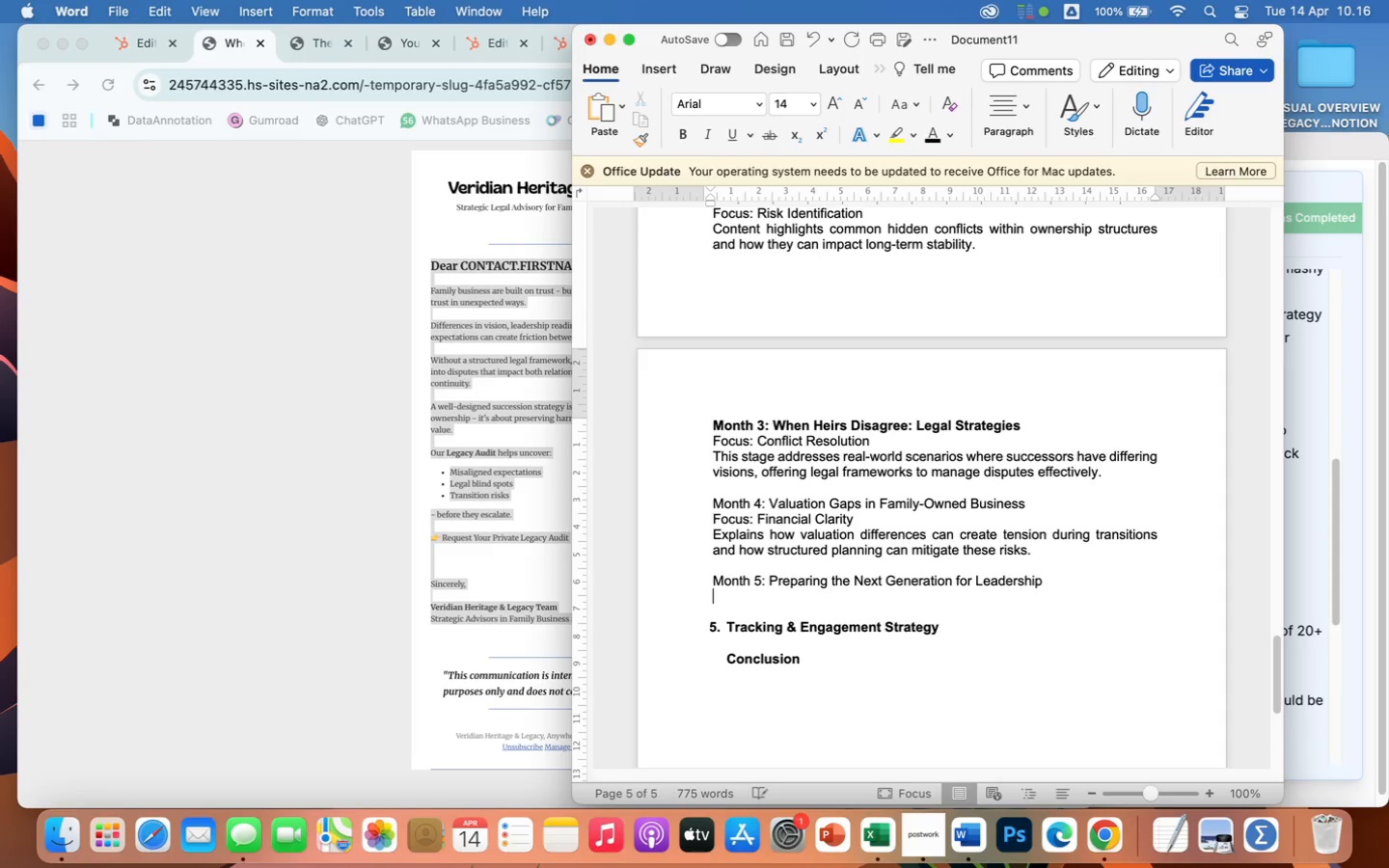 
type(Focus)
 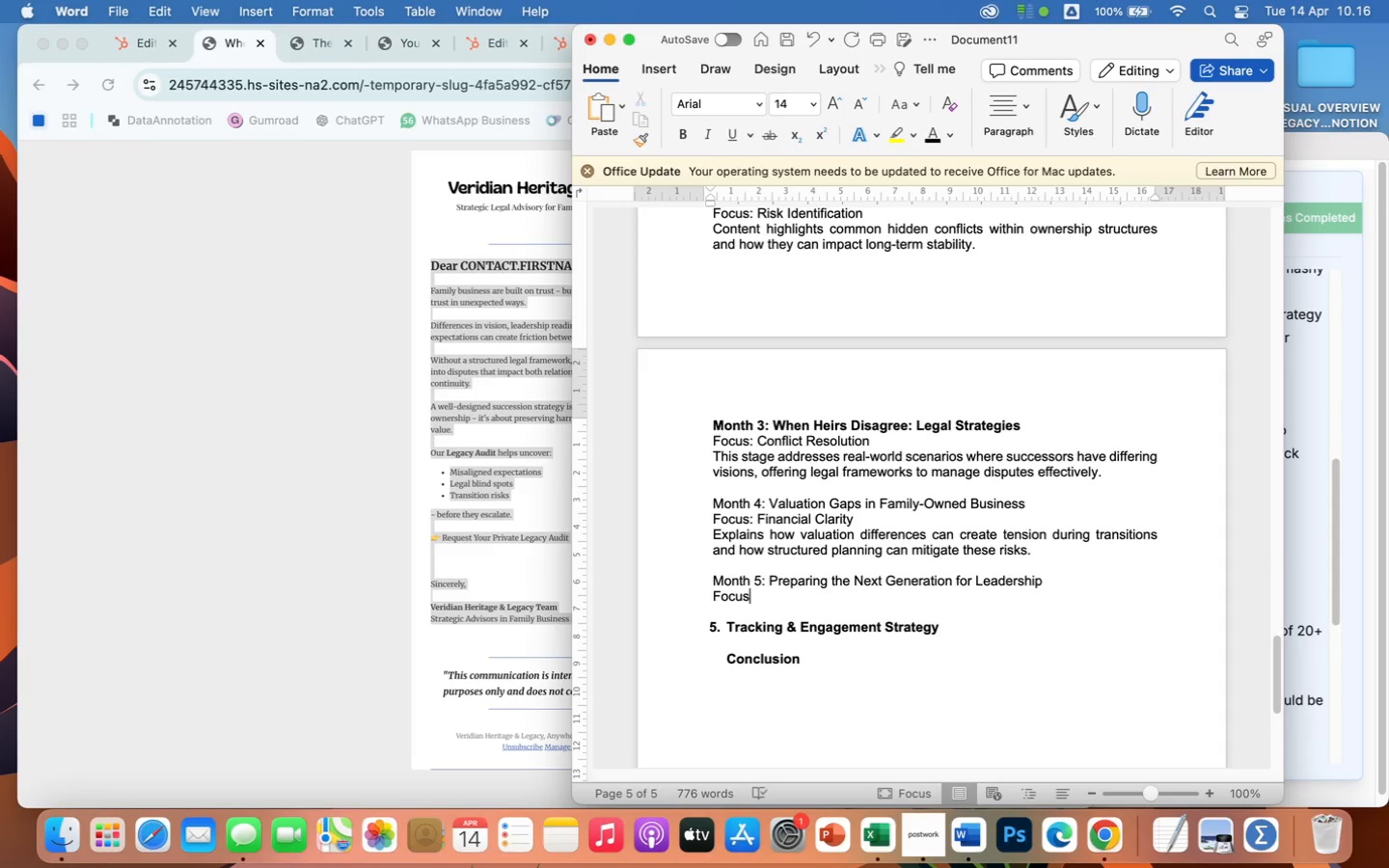 
type(: Transition Readiness)
 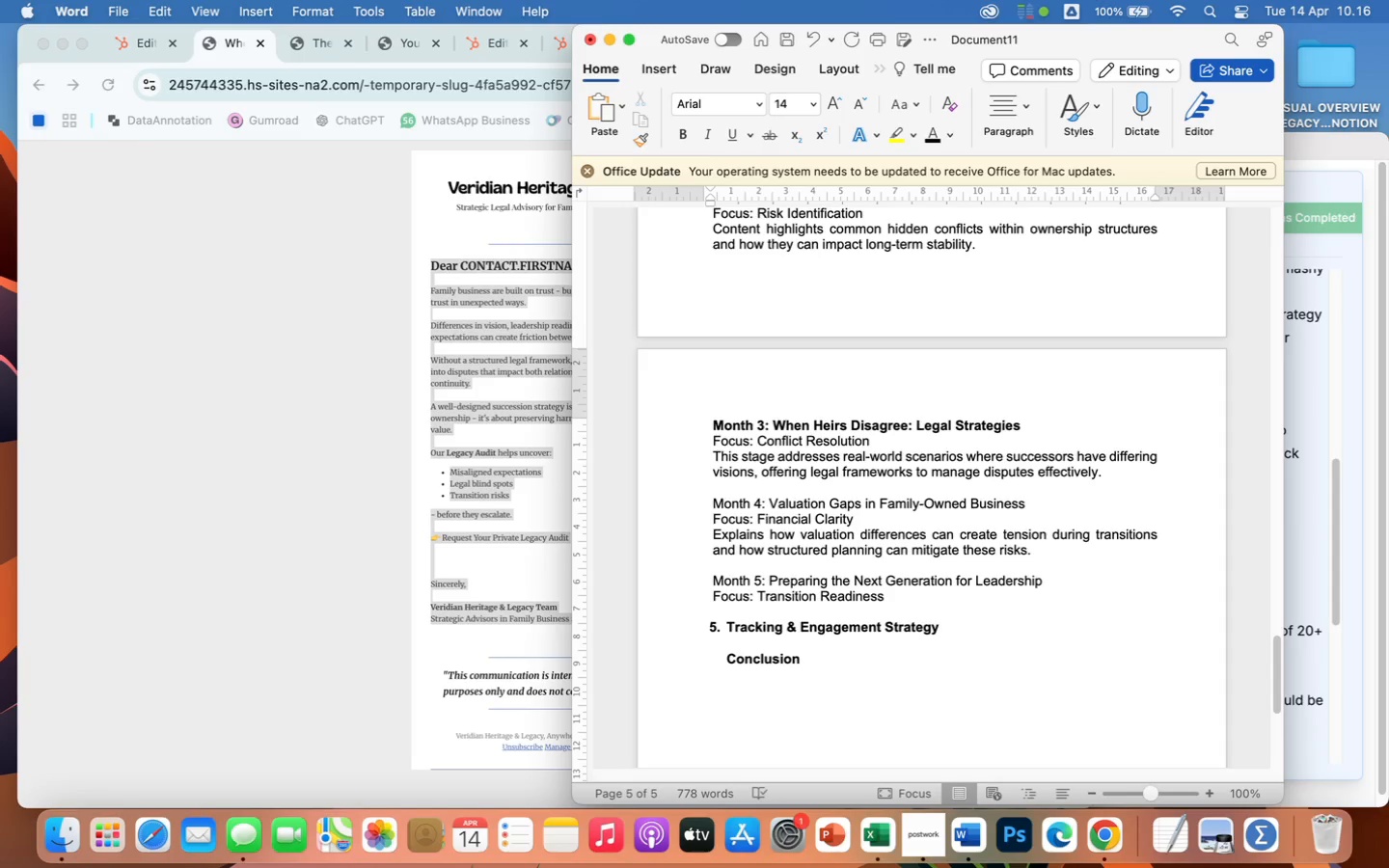 
key(Enter)
 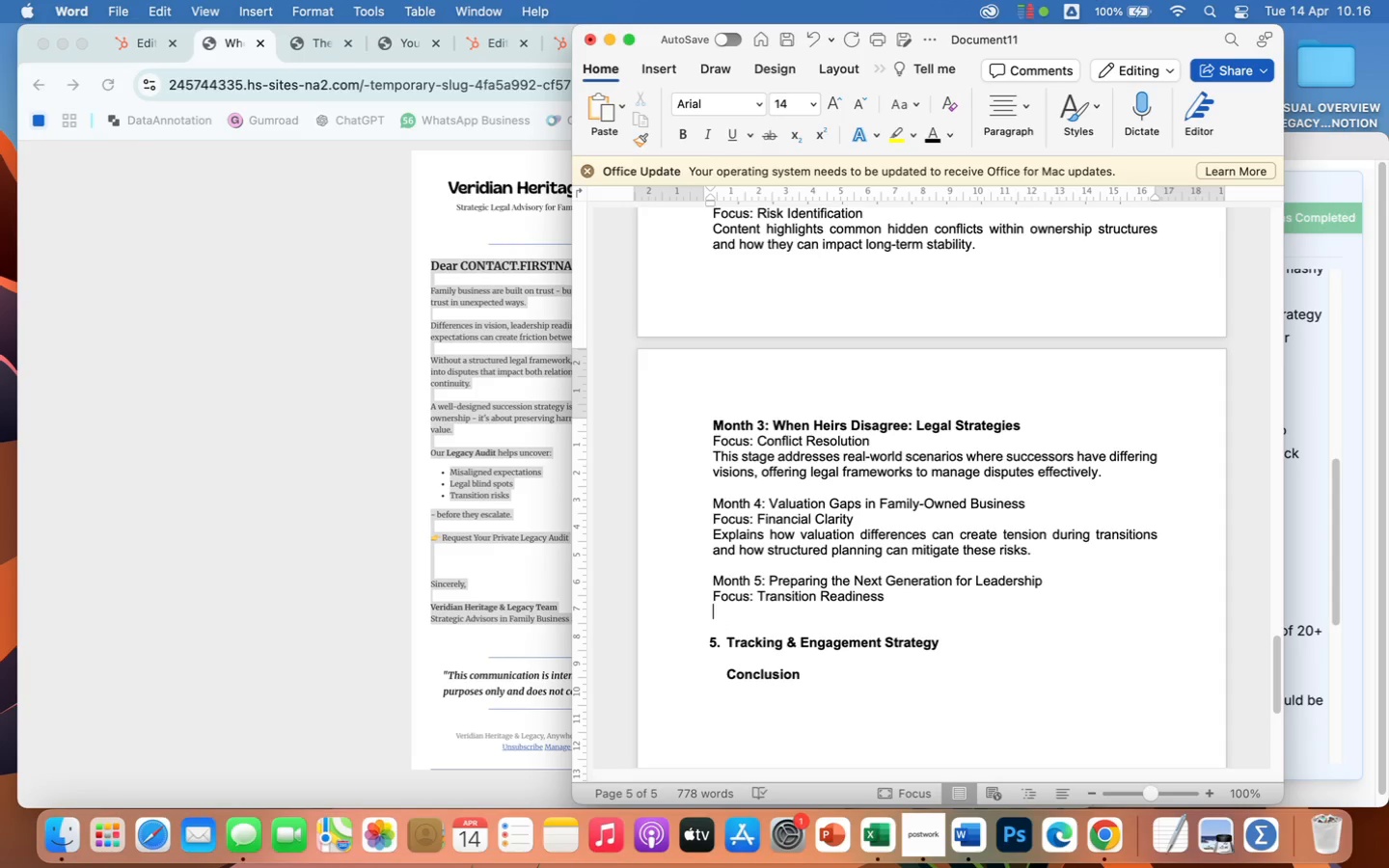 
type(content)
 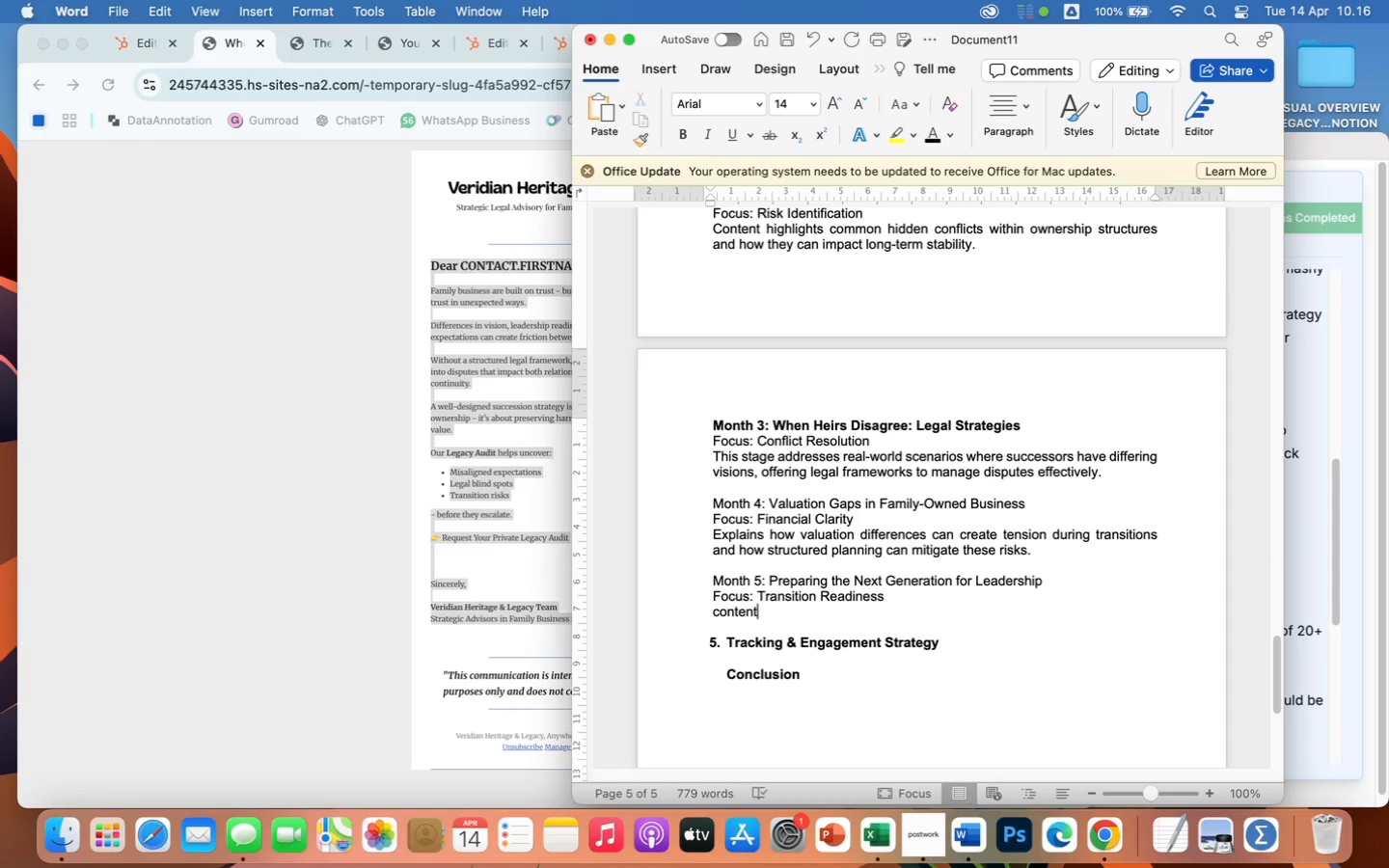 
type( focuses on leadership preparation. aglignment, and readiness of successors to ensure a smooth handover pro)
 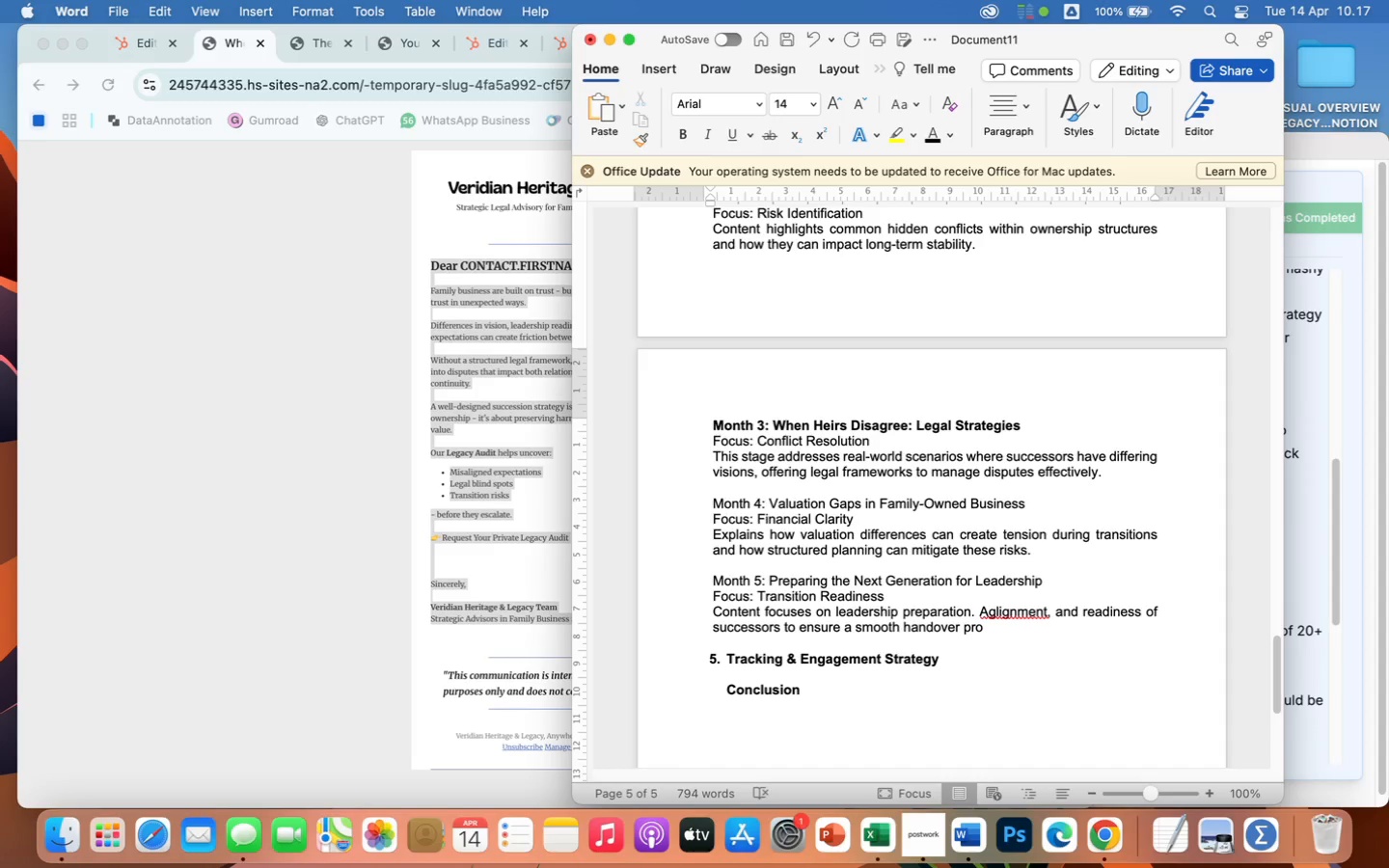 
type(cess.)
 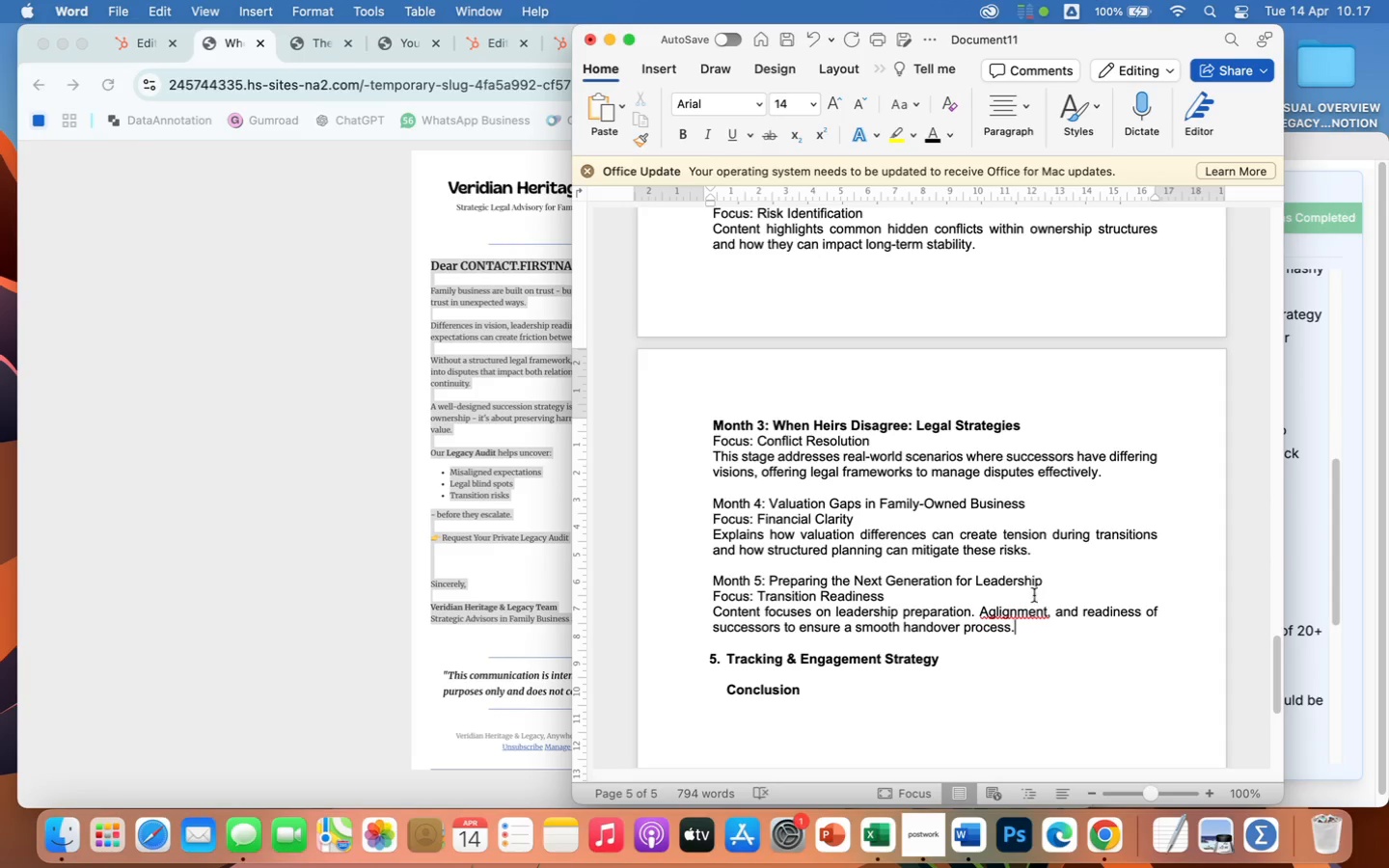 
left_click([1034, 608])
 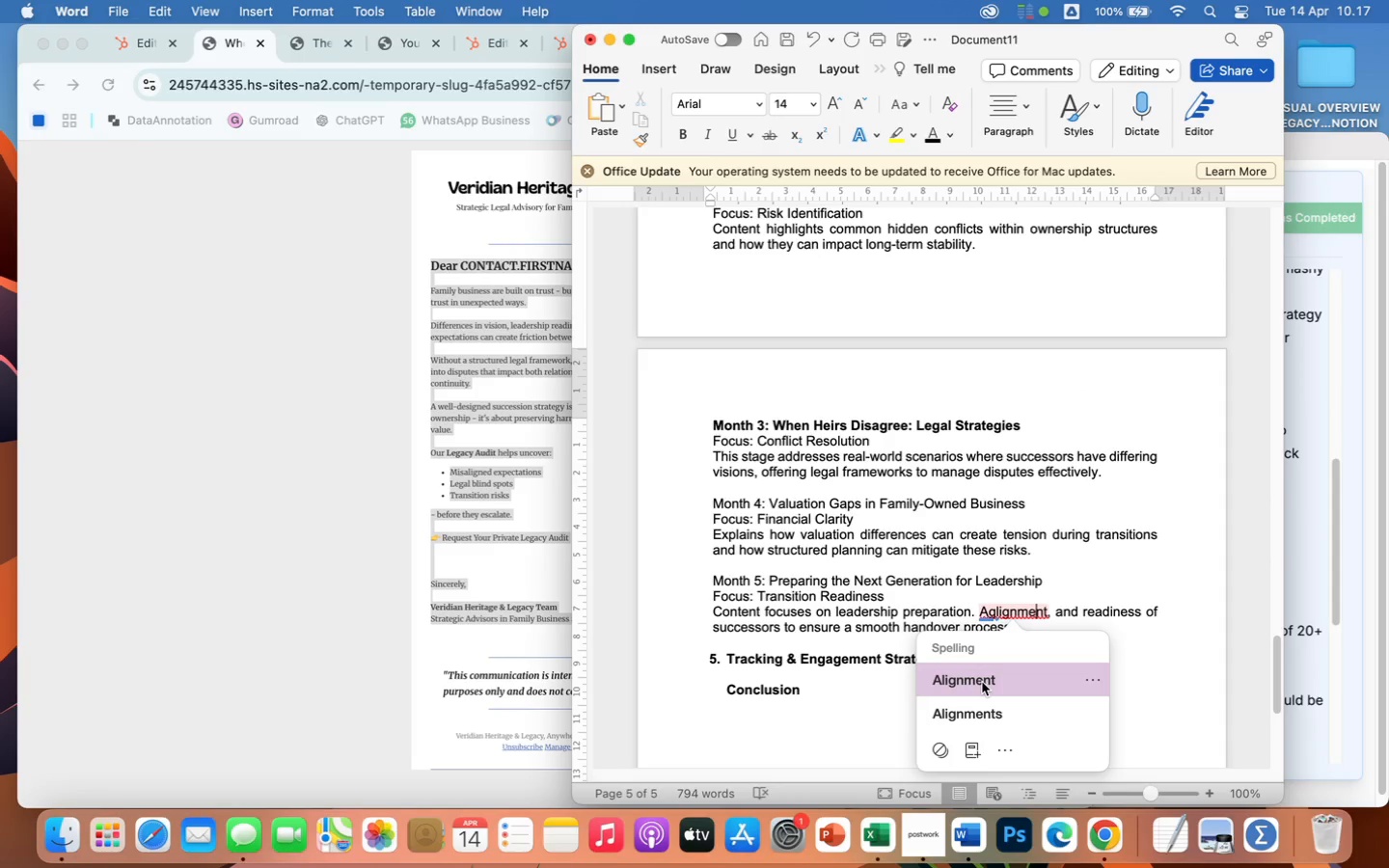 
left_click([982, 682])
 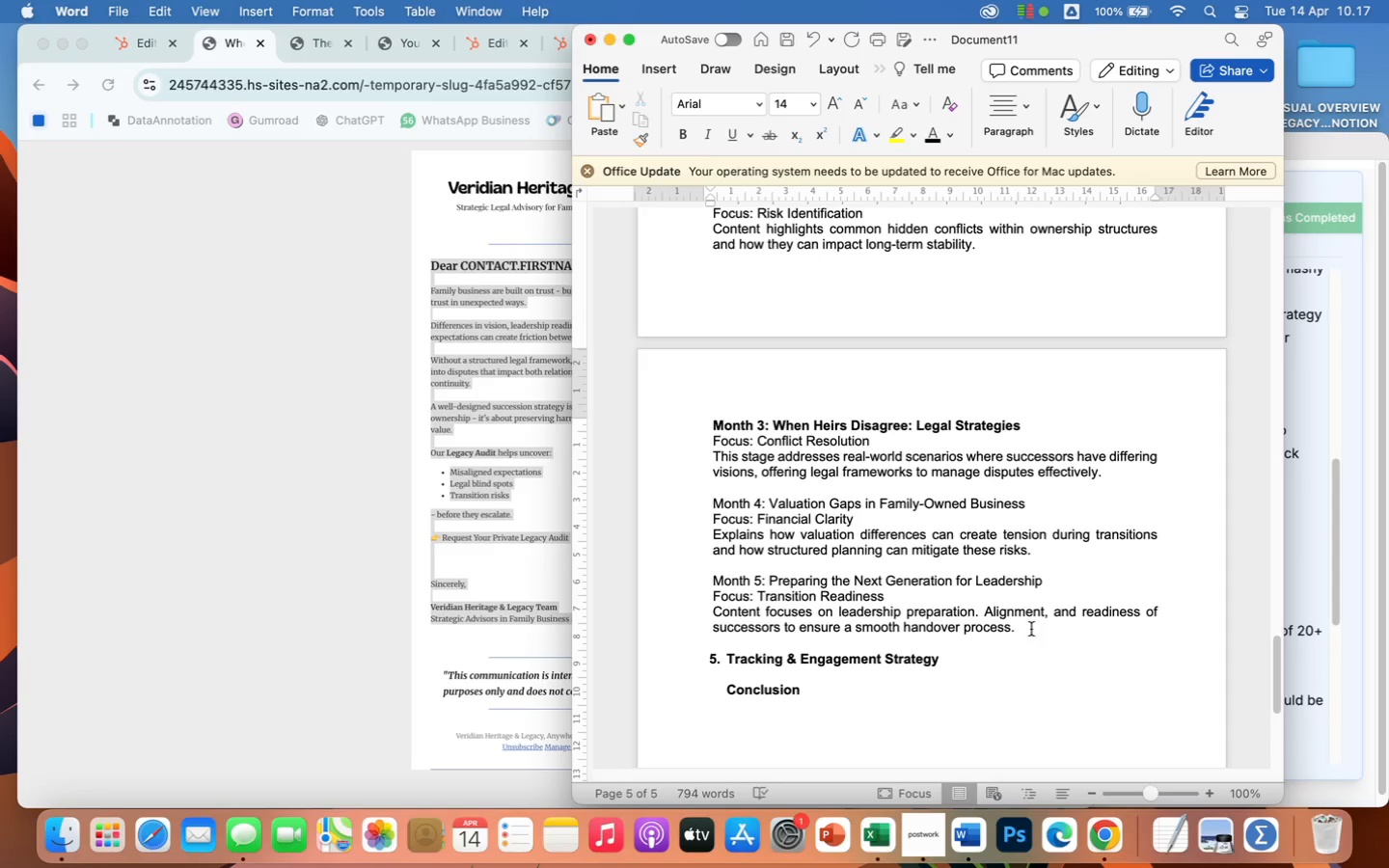 
left_click([1031, 629])
 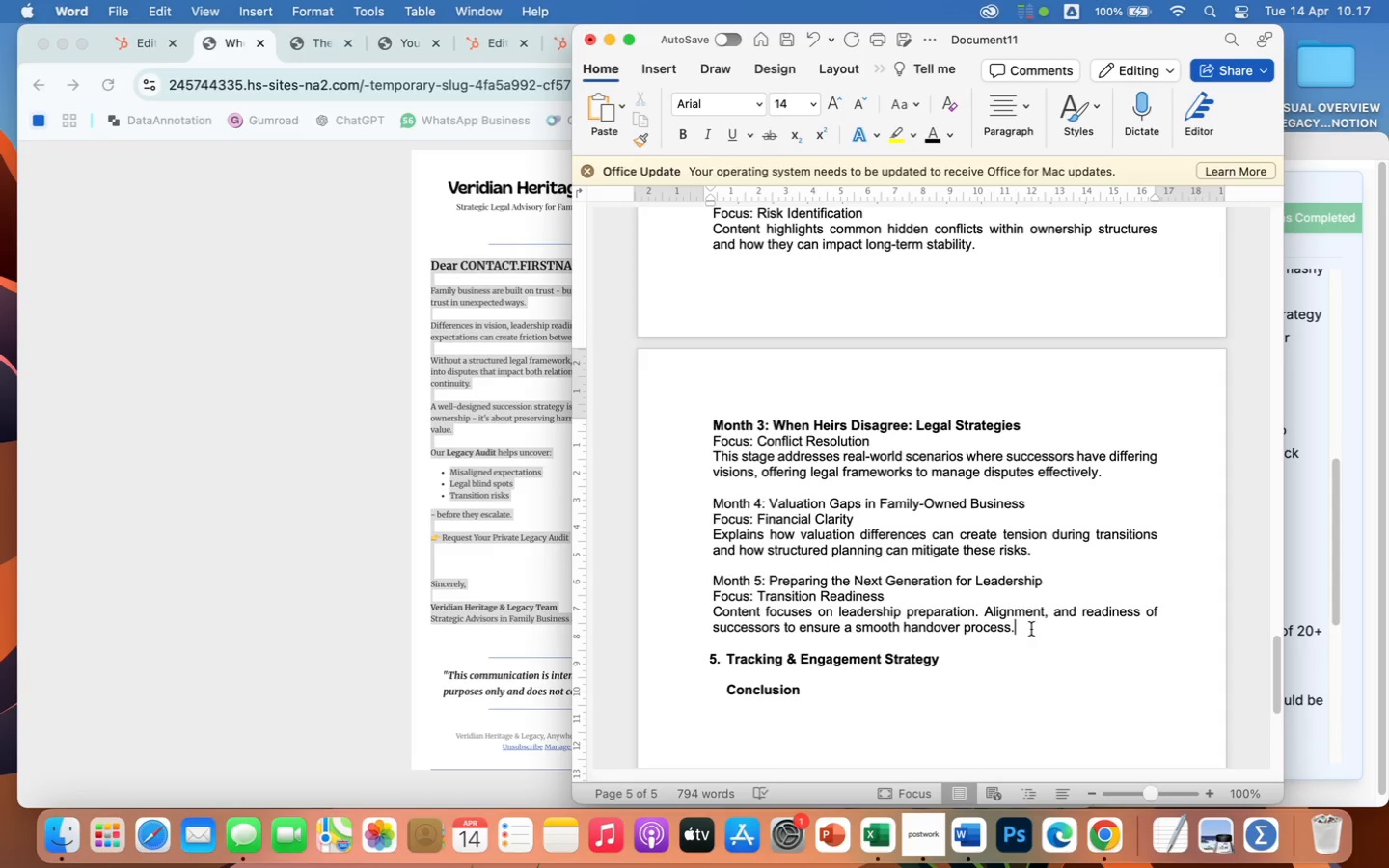 
key(Enter)
 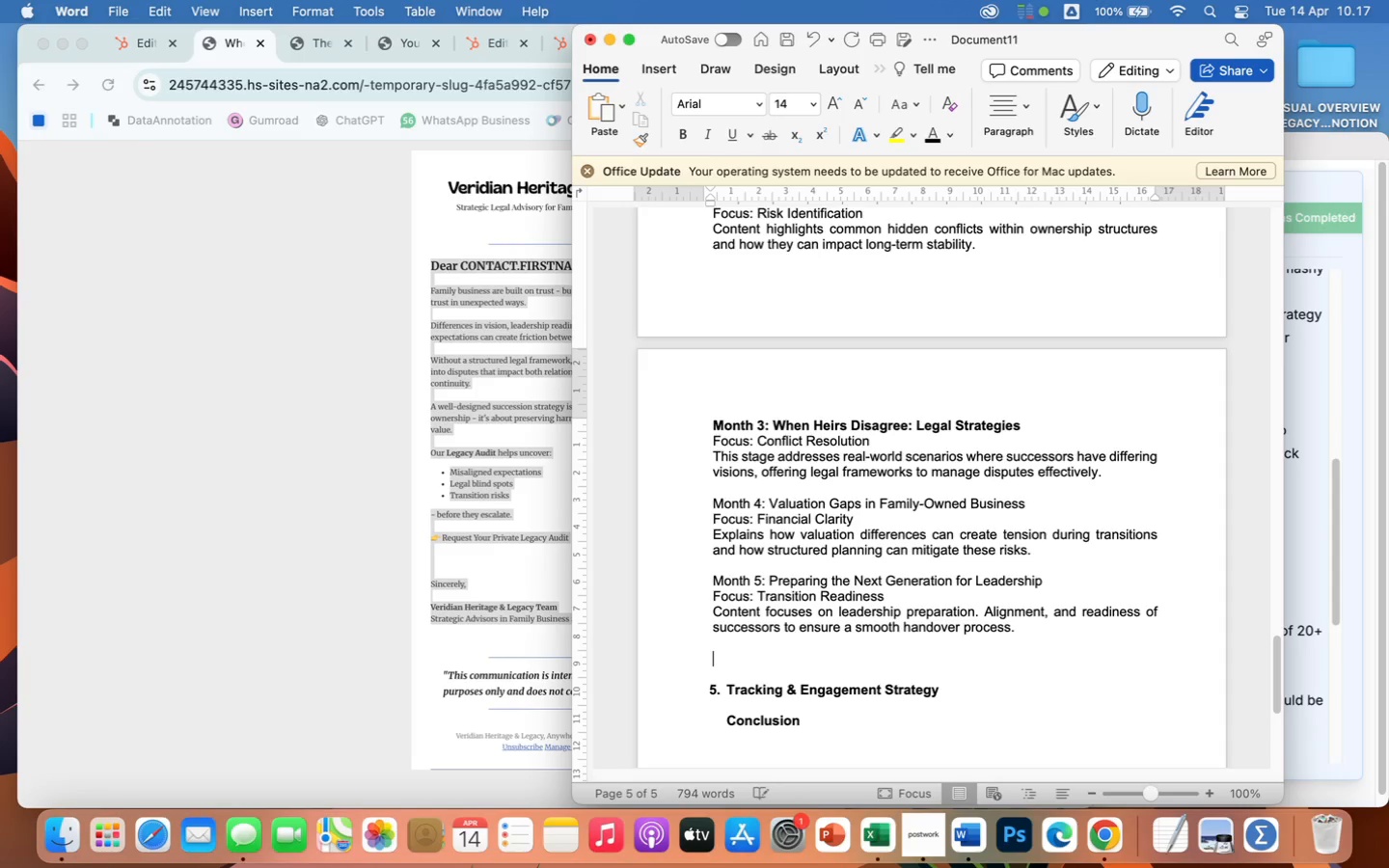 
key(Enter)
 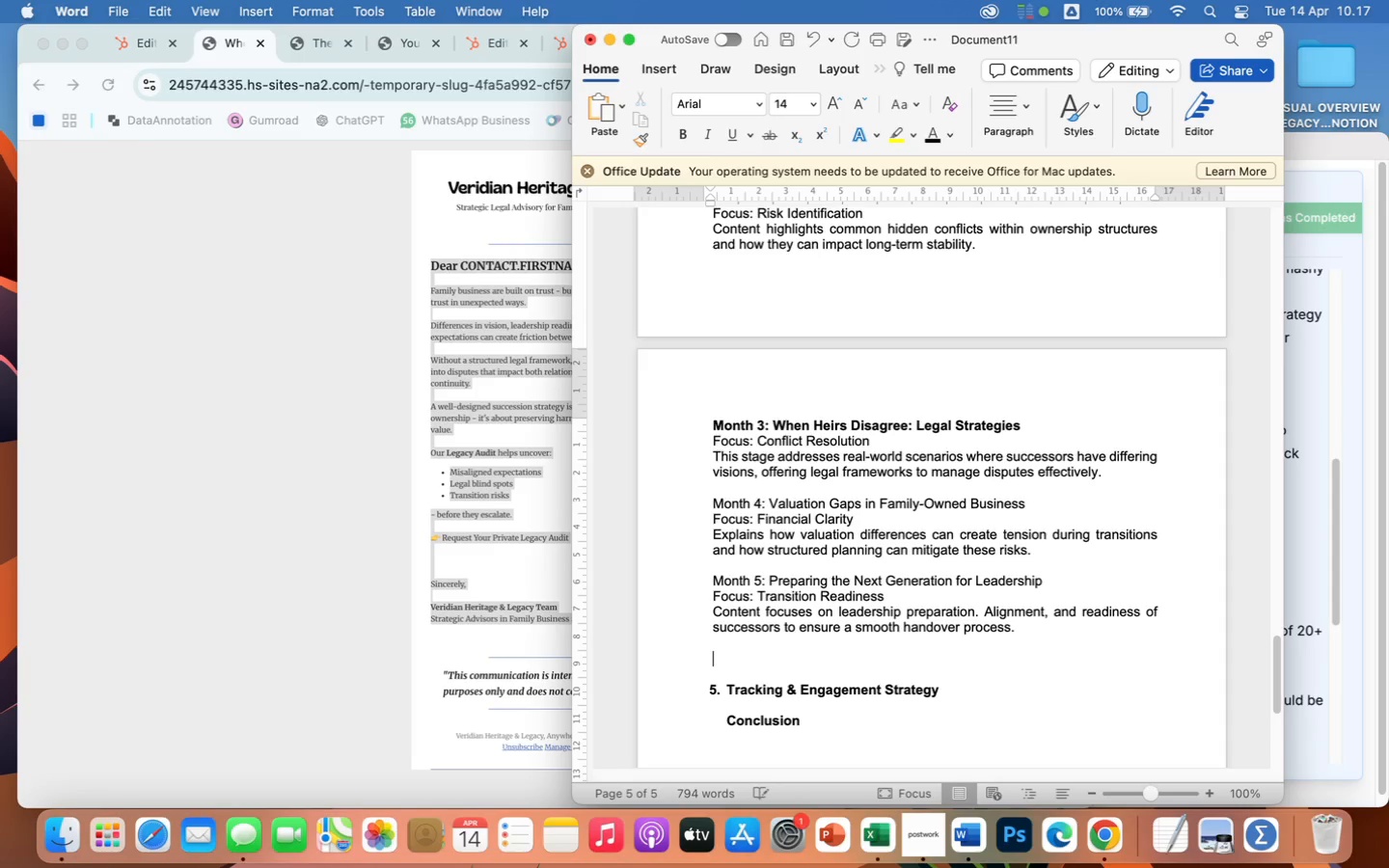 
type(Month 6: Structuring)
 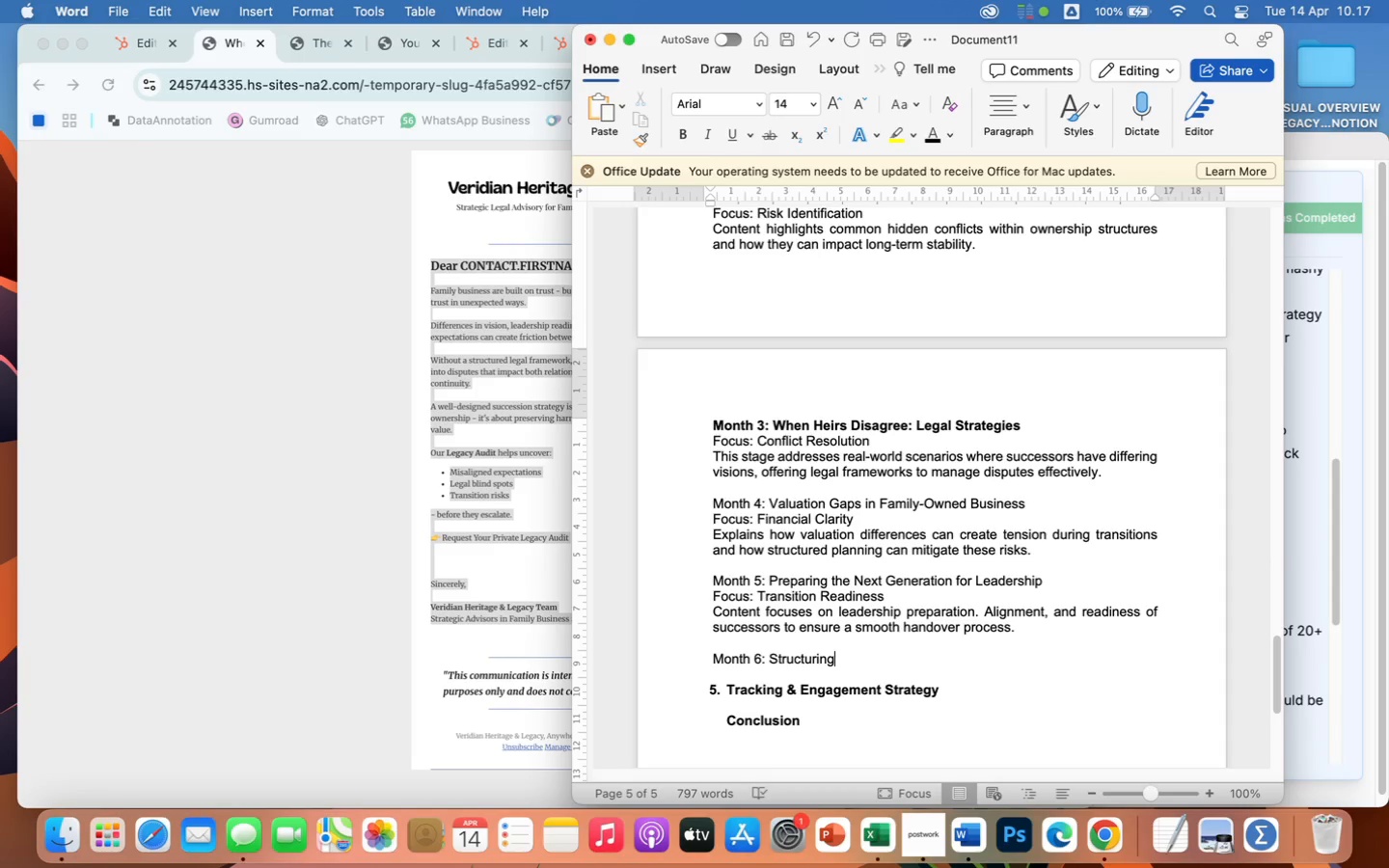 
type( a Conflict-Free Transition)
 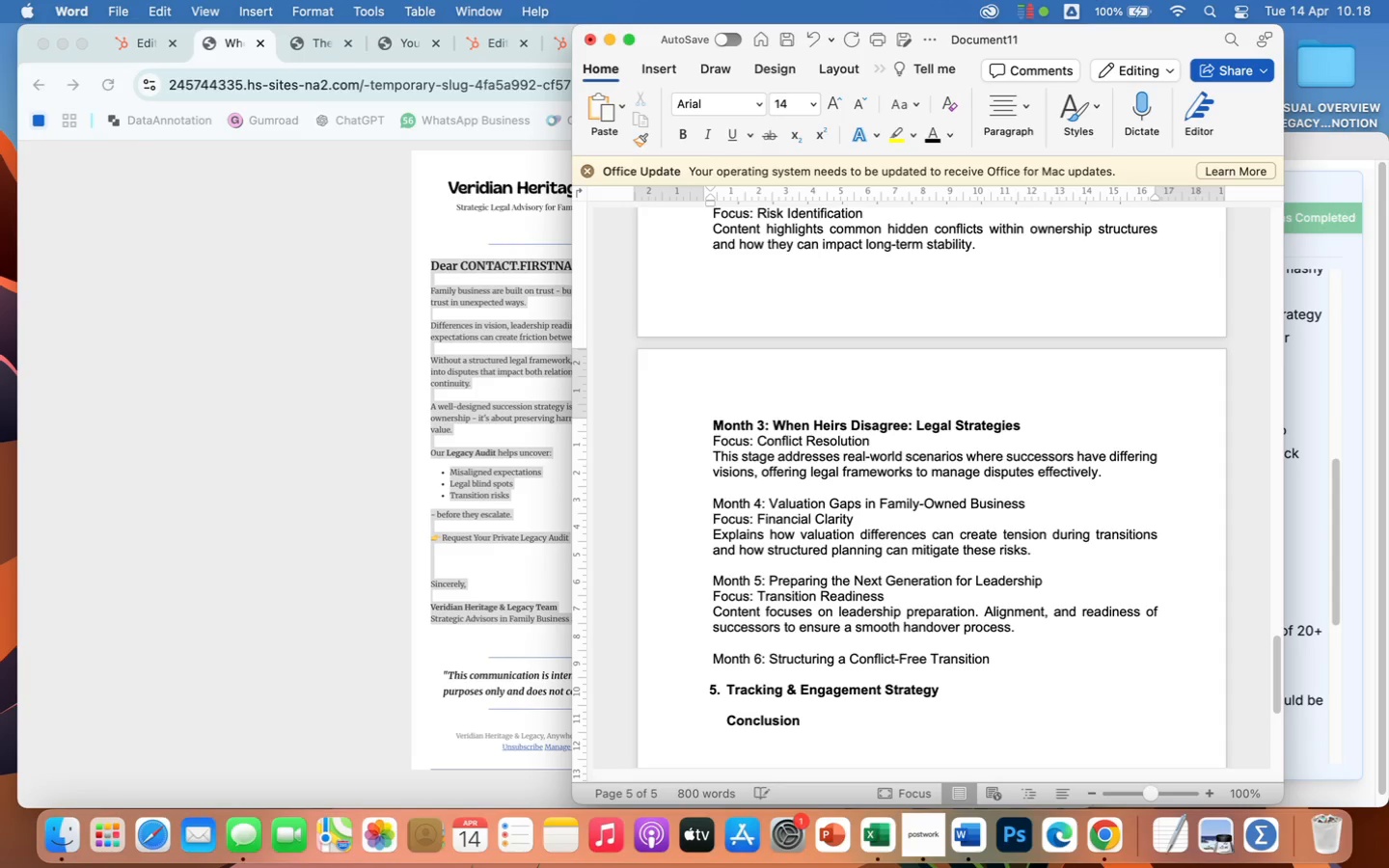 
key(Enter)
 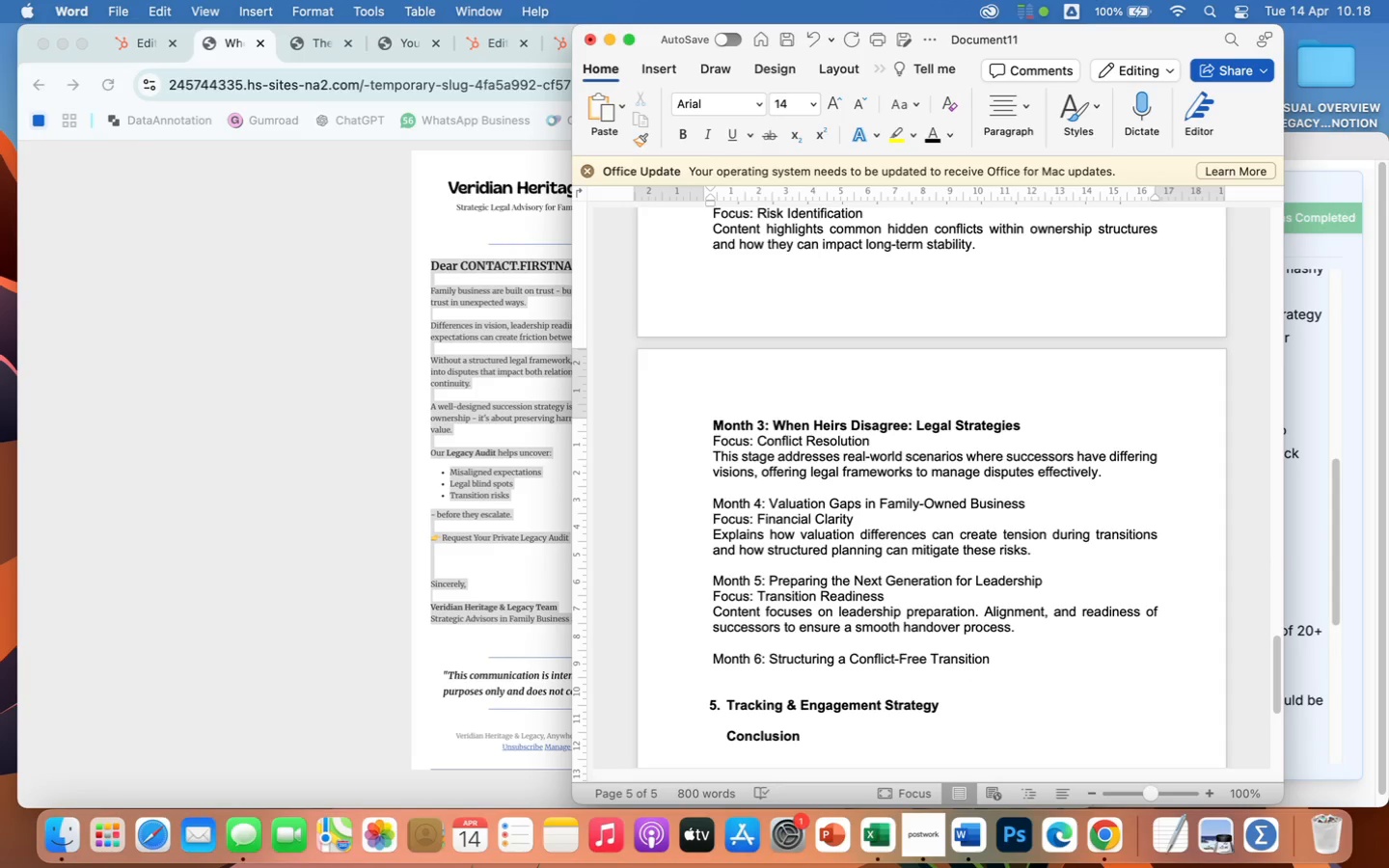 
type(Focus: Conversion & Action)
 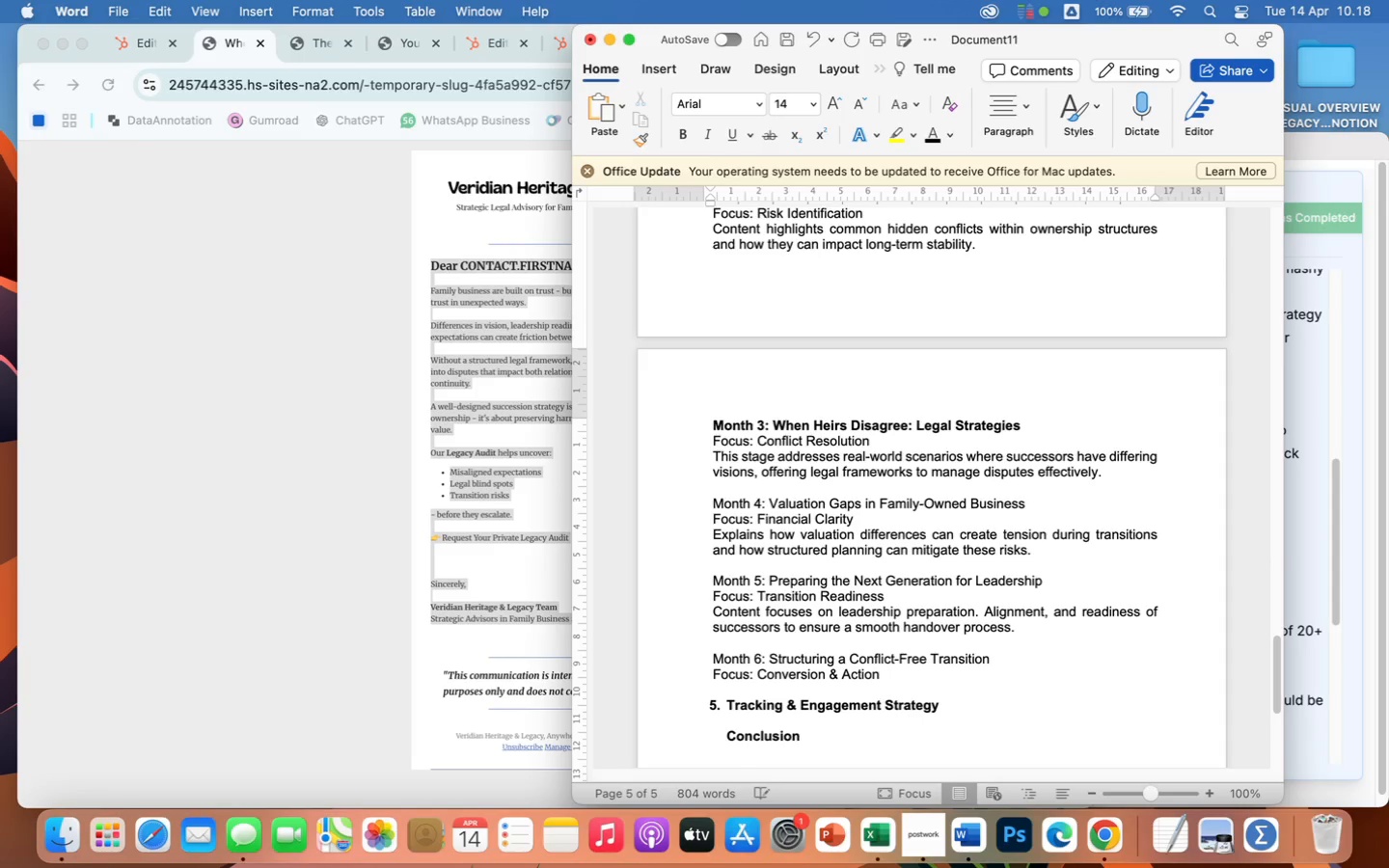 
key(Enter)
 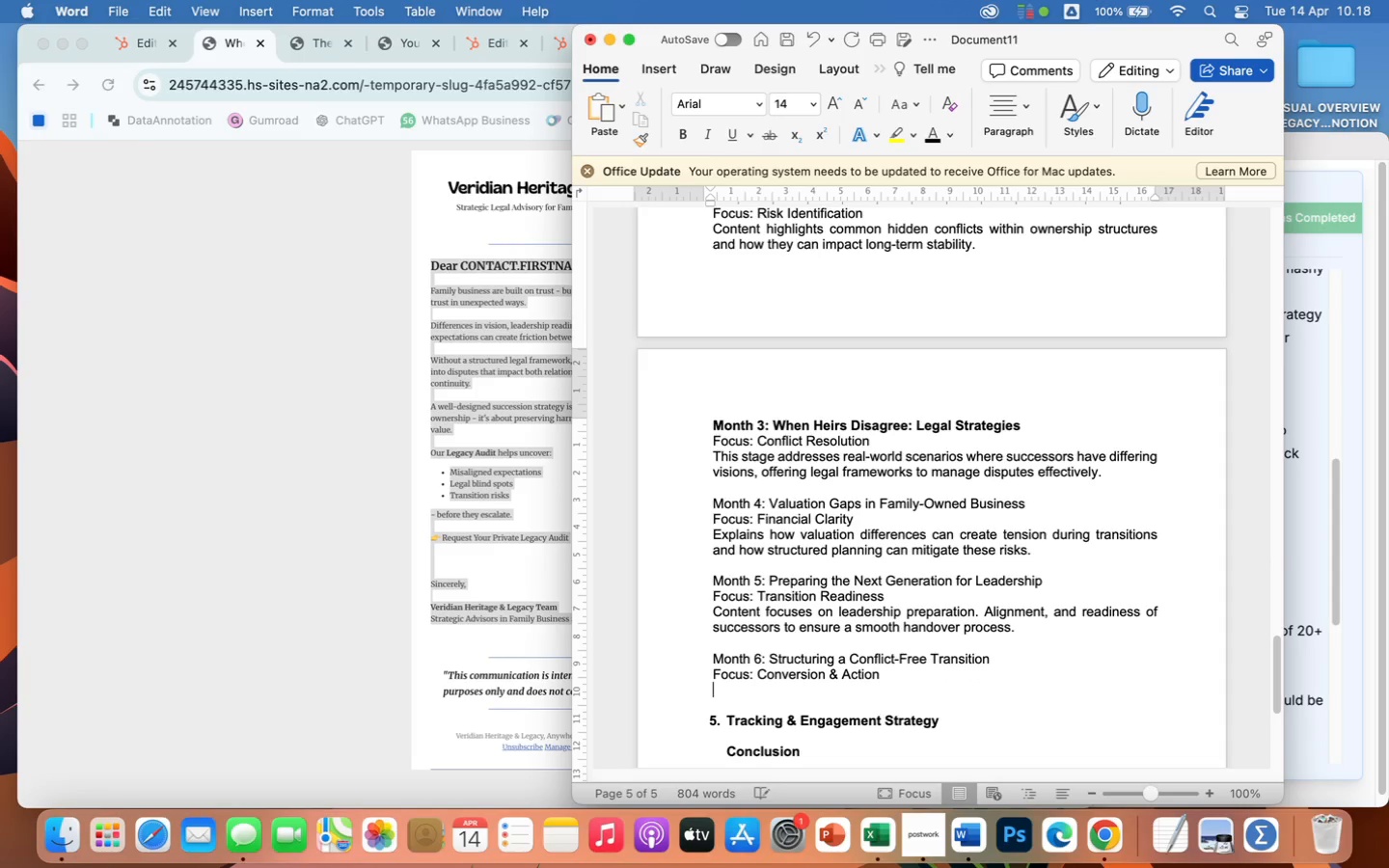 
type(the final stage encou)
 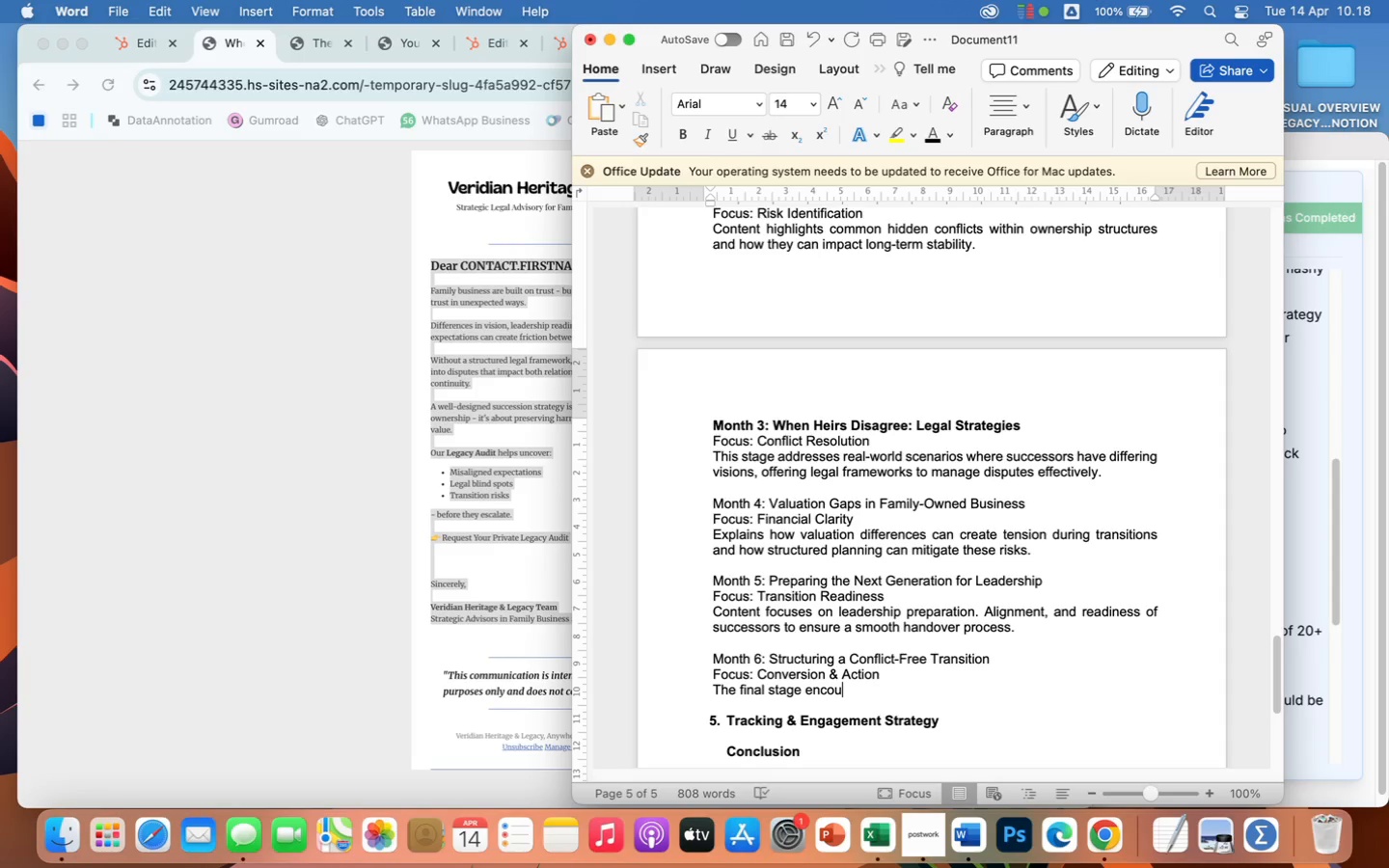 
wait(5.12)
 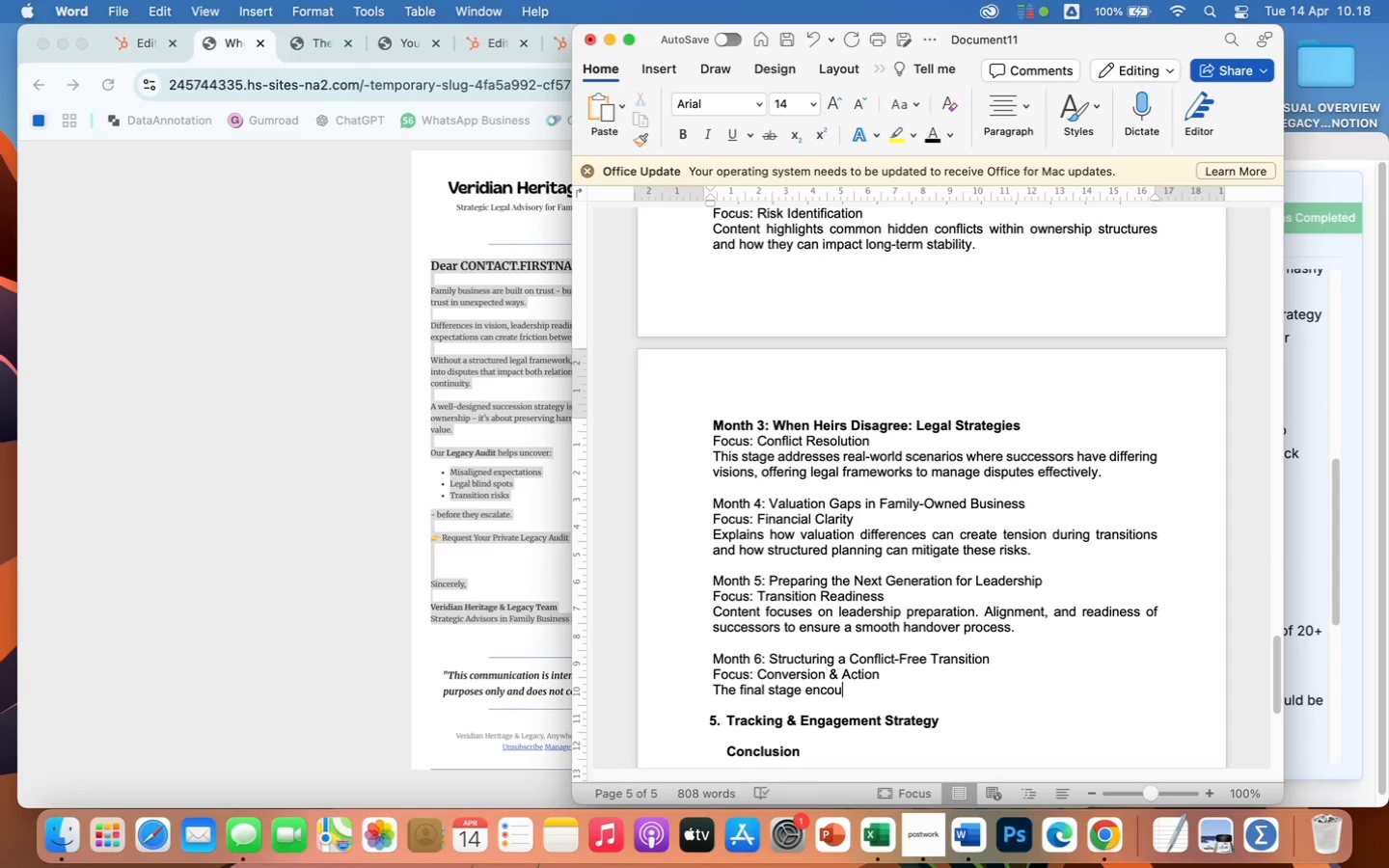 
type(rages action by presenting structured legal solutions and guiding readerd)
 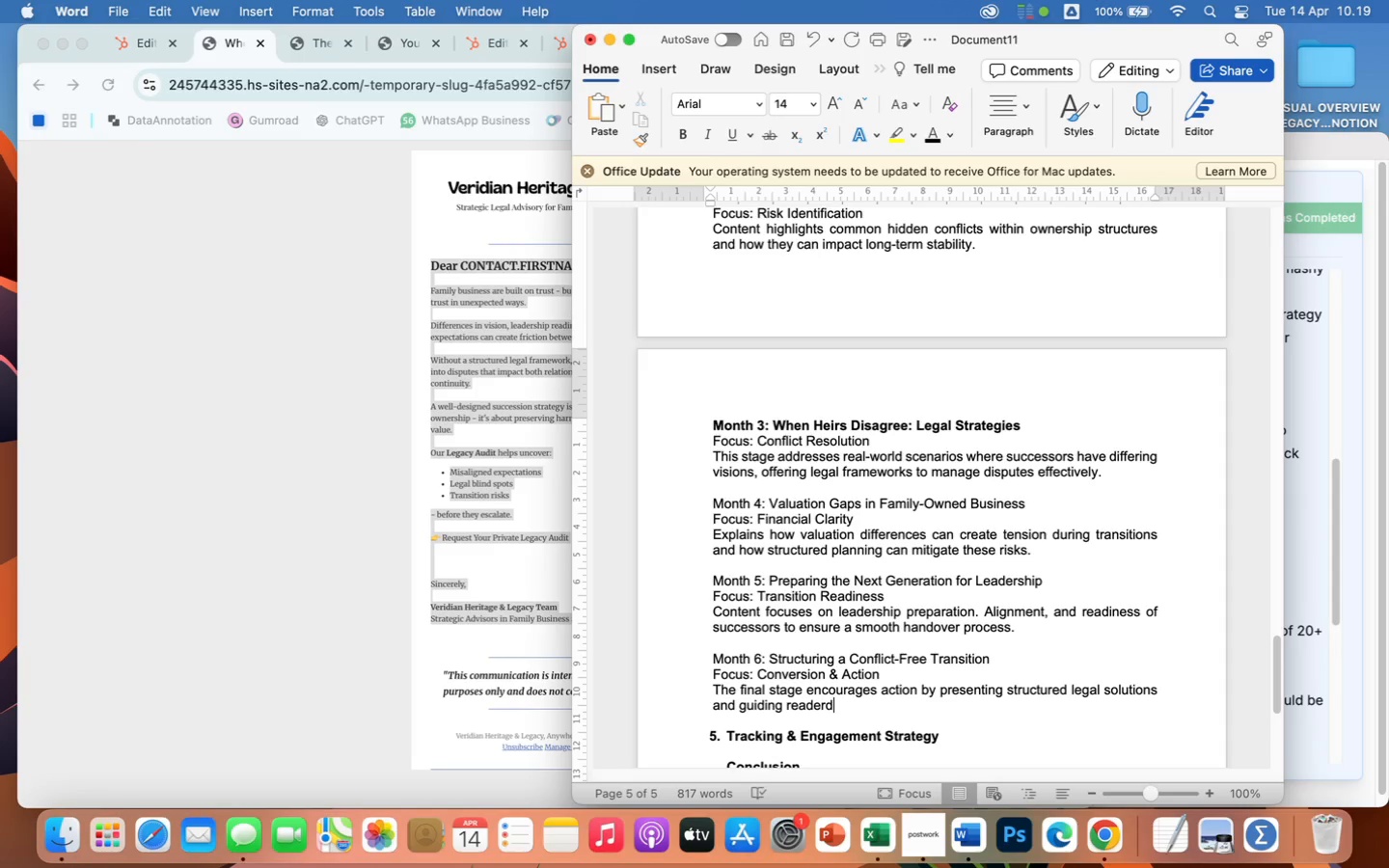 
key(Backspace)
type(s toward consultation services.)
 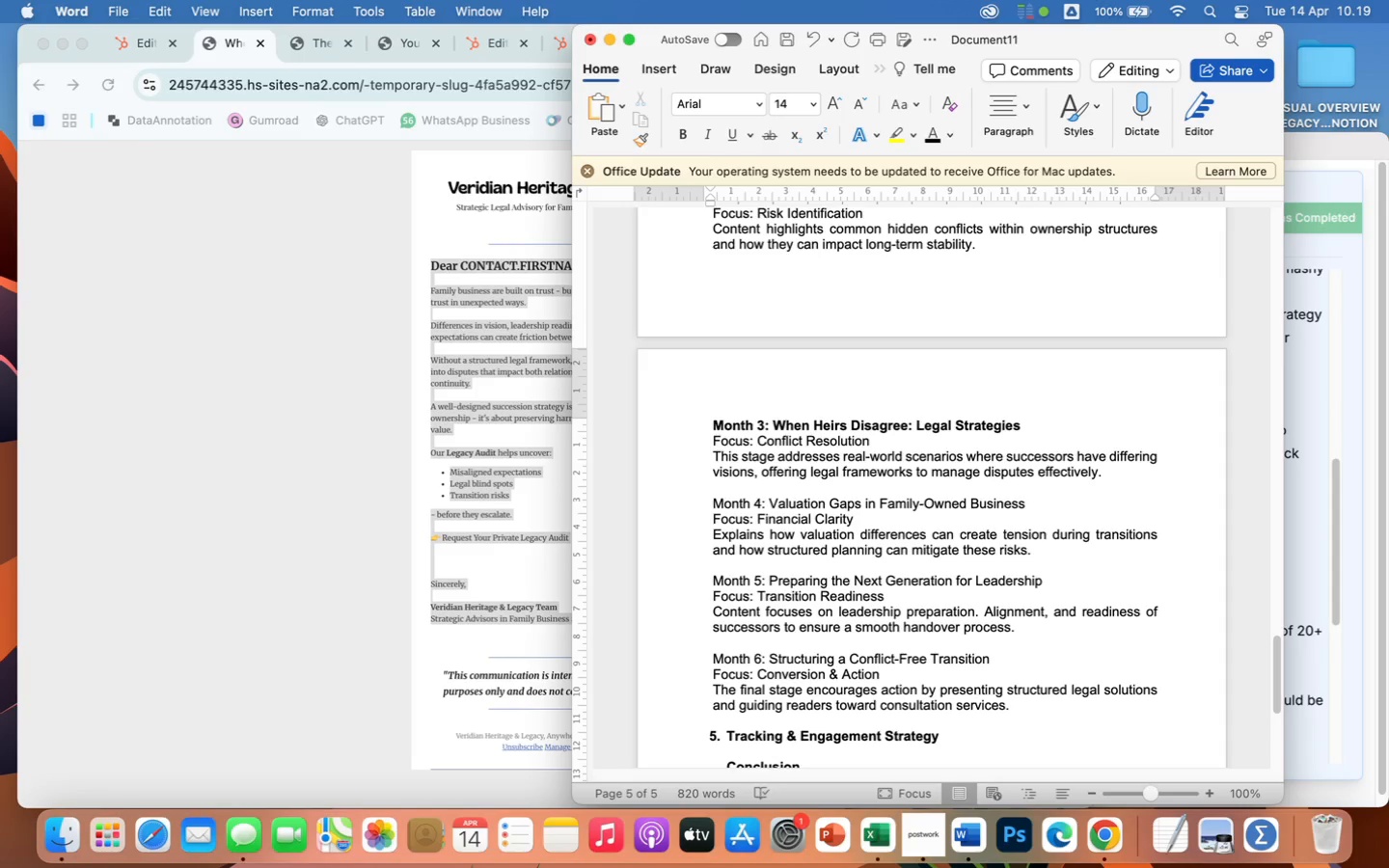 
key(Enter)
 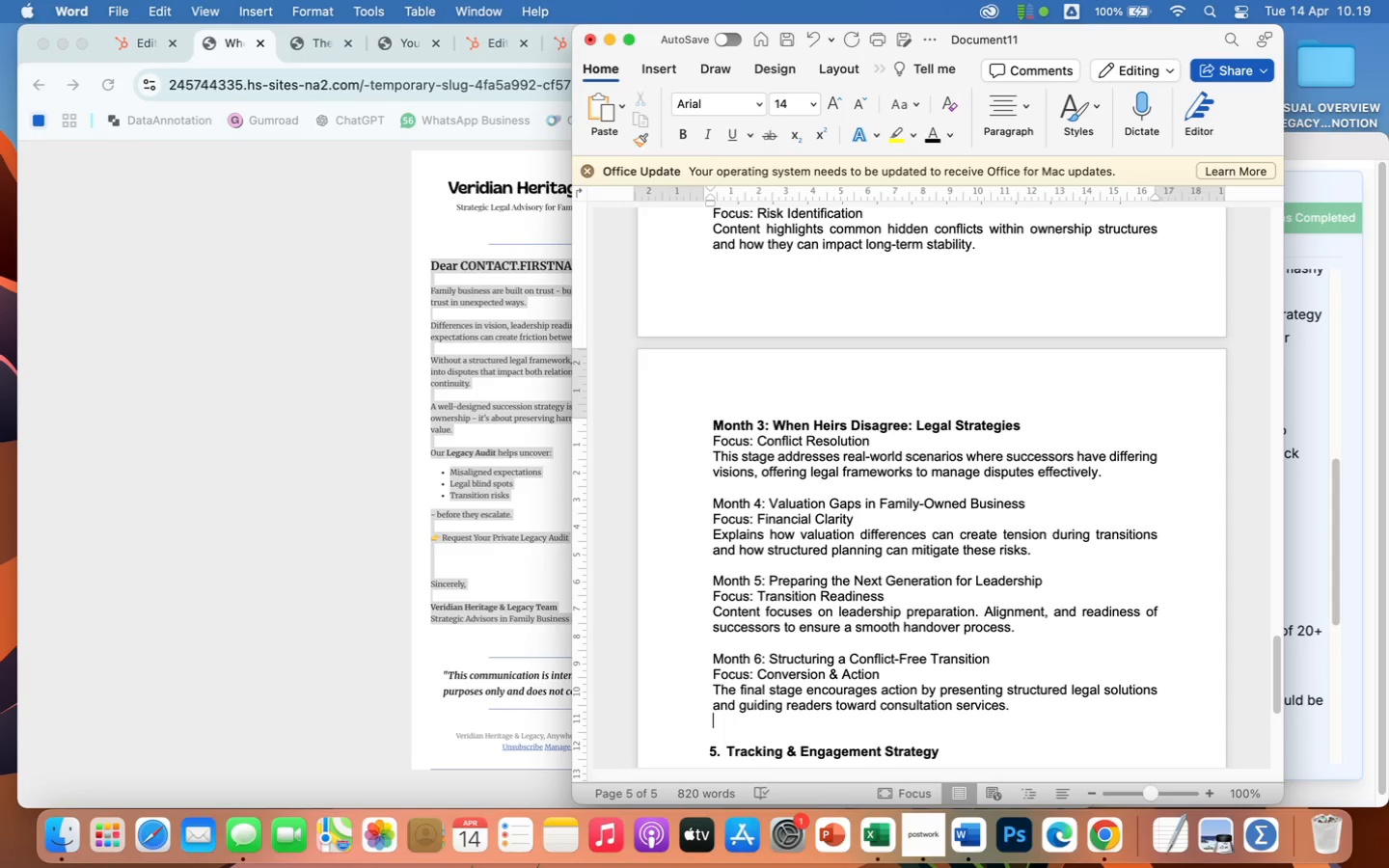 
key(Enter)
 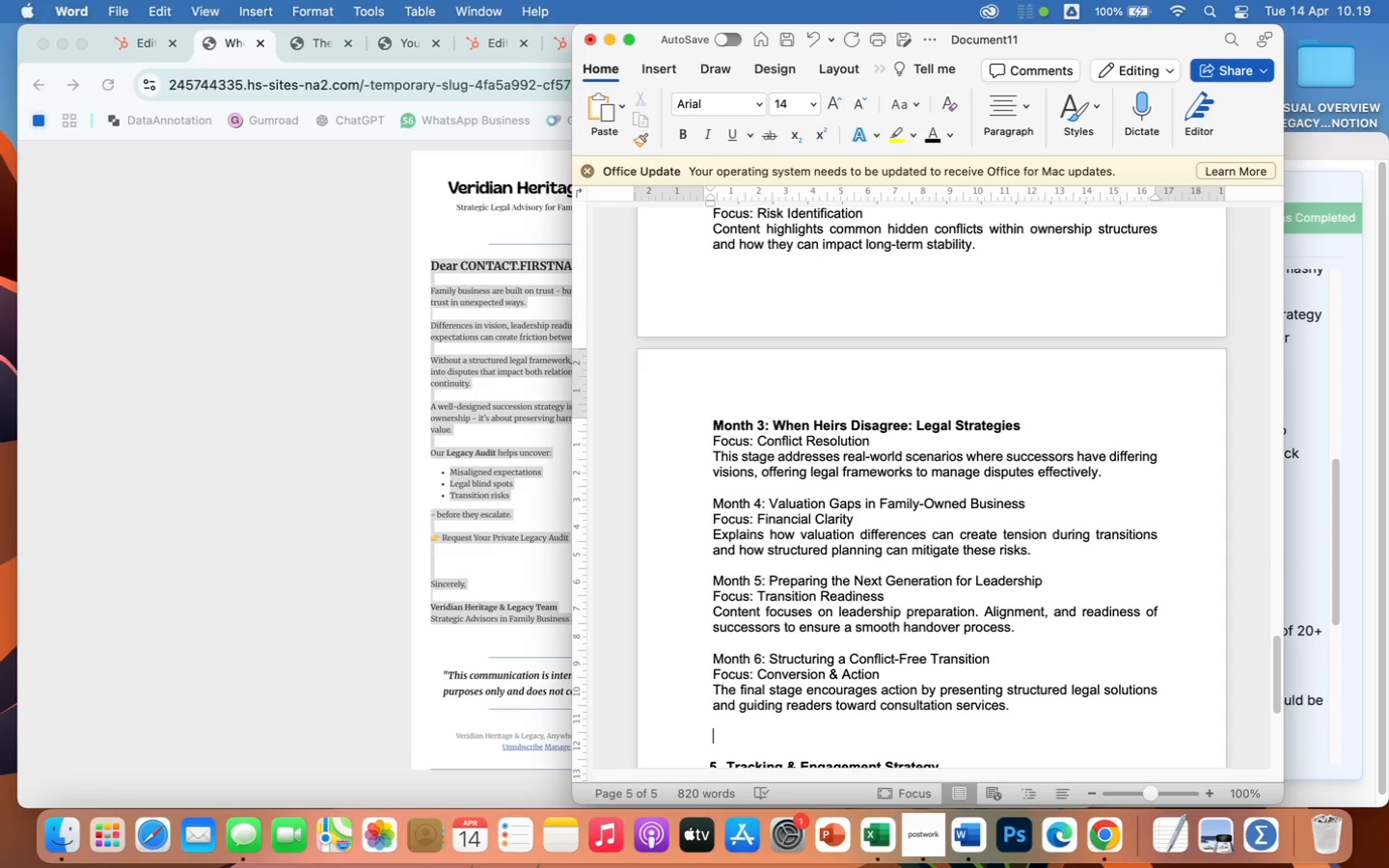 
type(this progra)
key(Backspace)
key(Backspace)
type(ression ensures that each piece of content)
 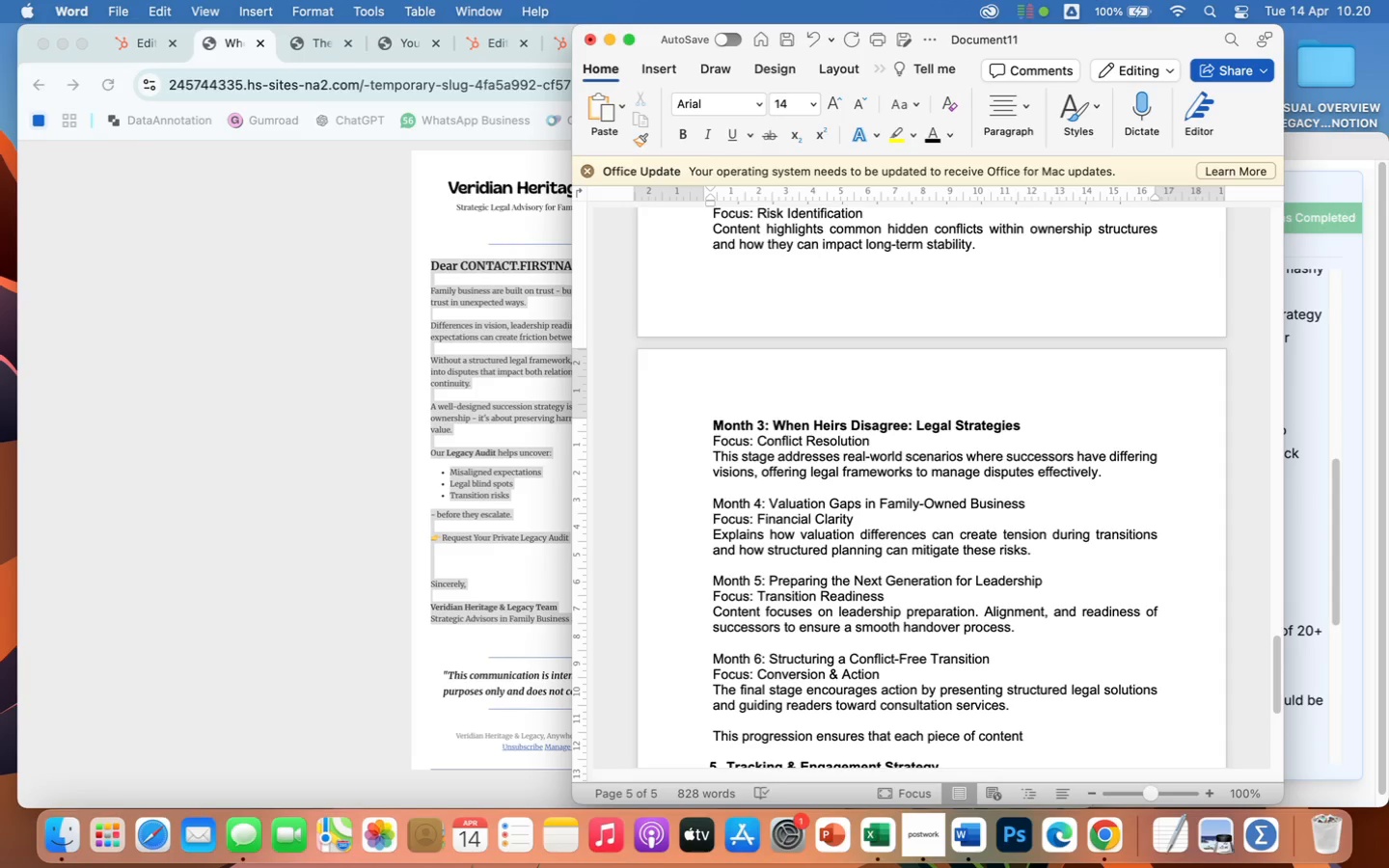 
type( builds upo)
 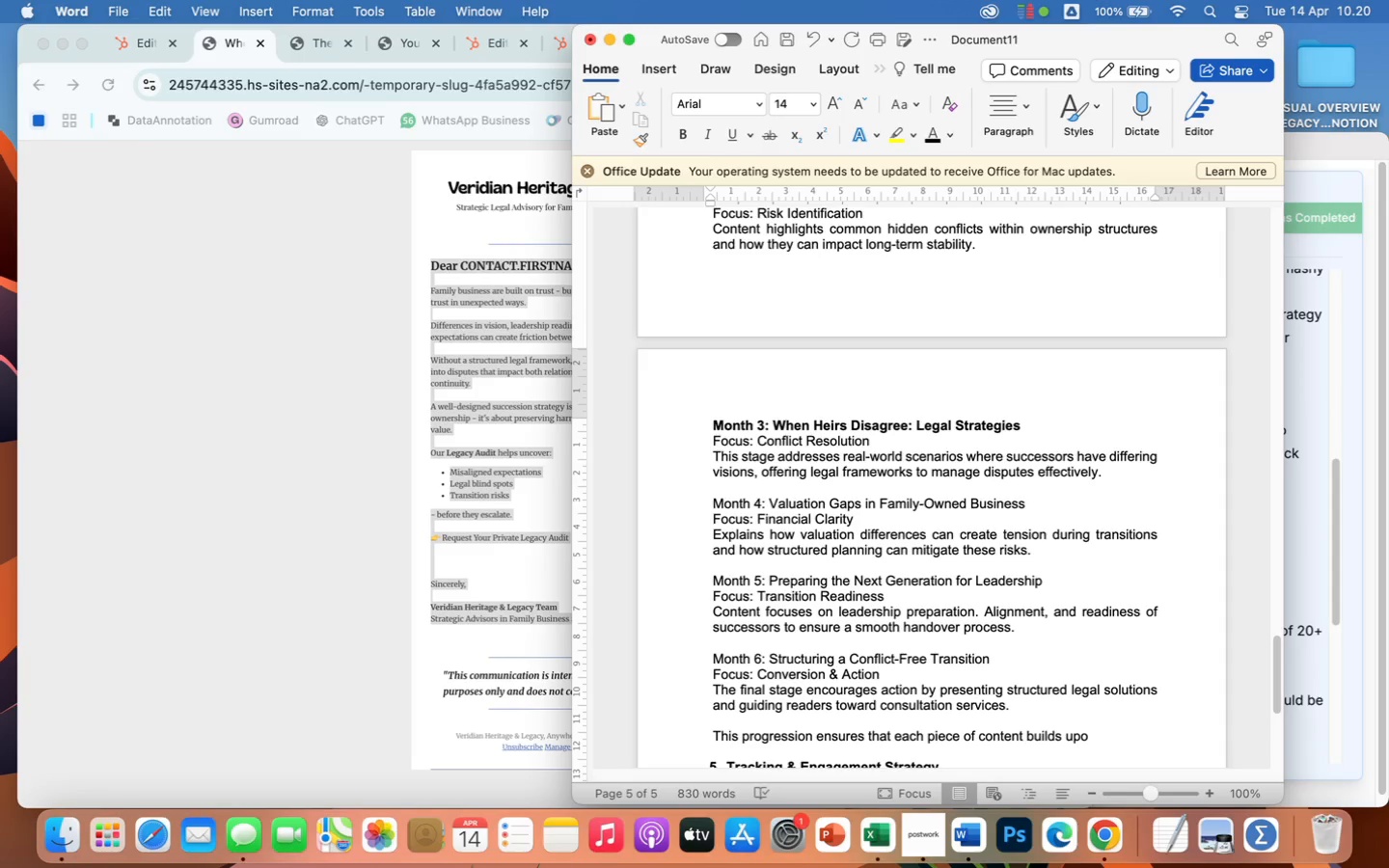 
wait(5.84)
 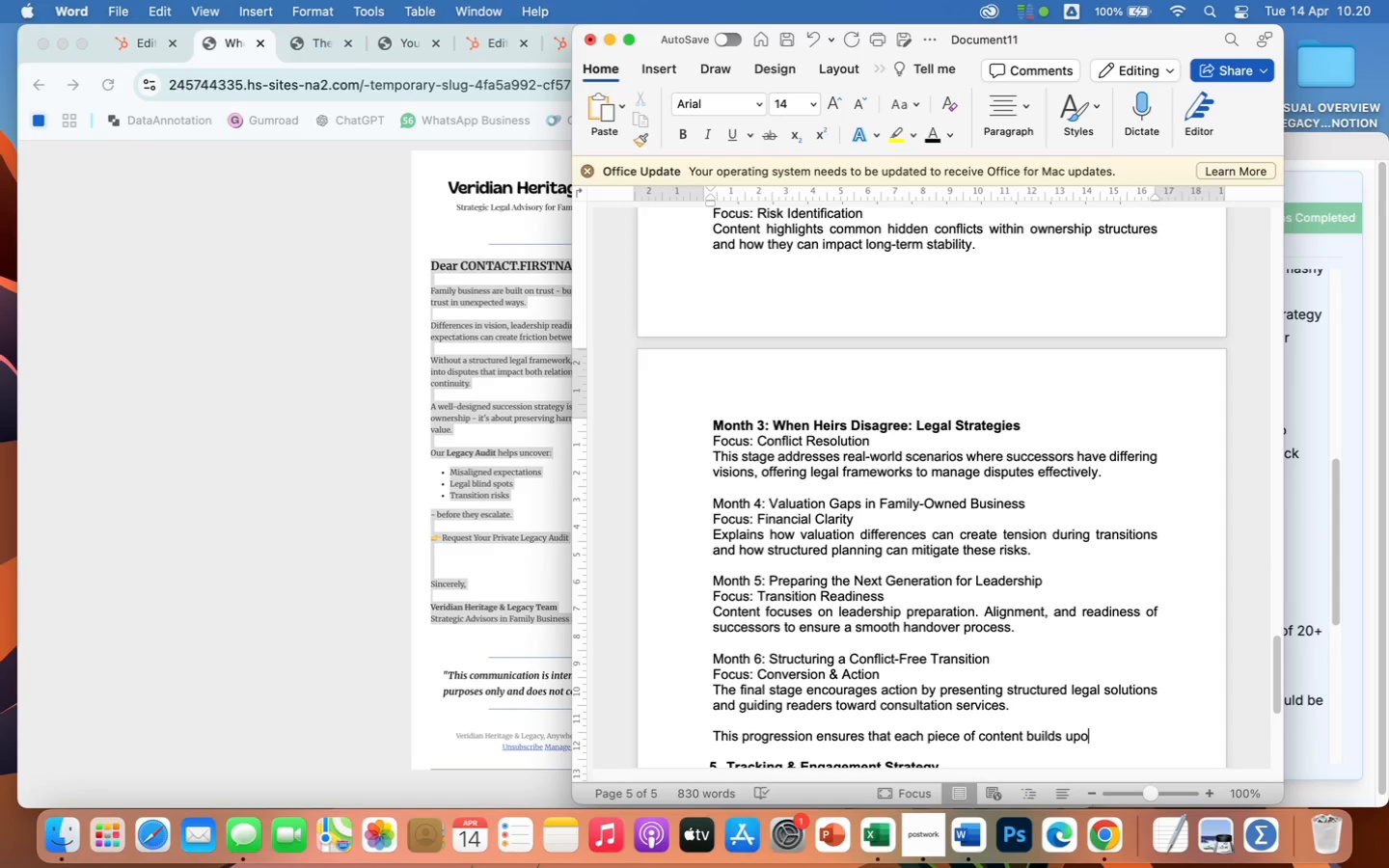 
type(n the previous one, gradually increasing trust)
 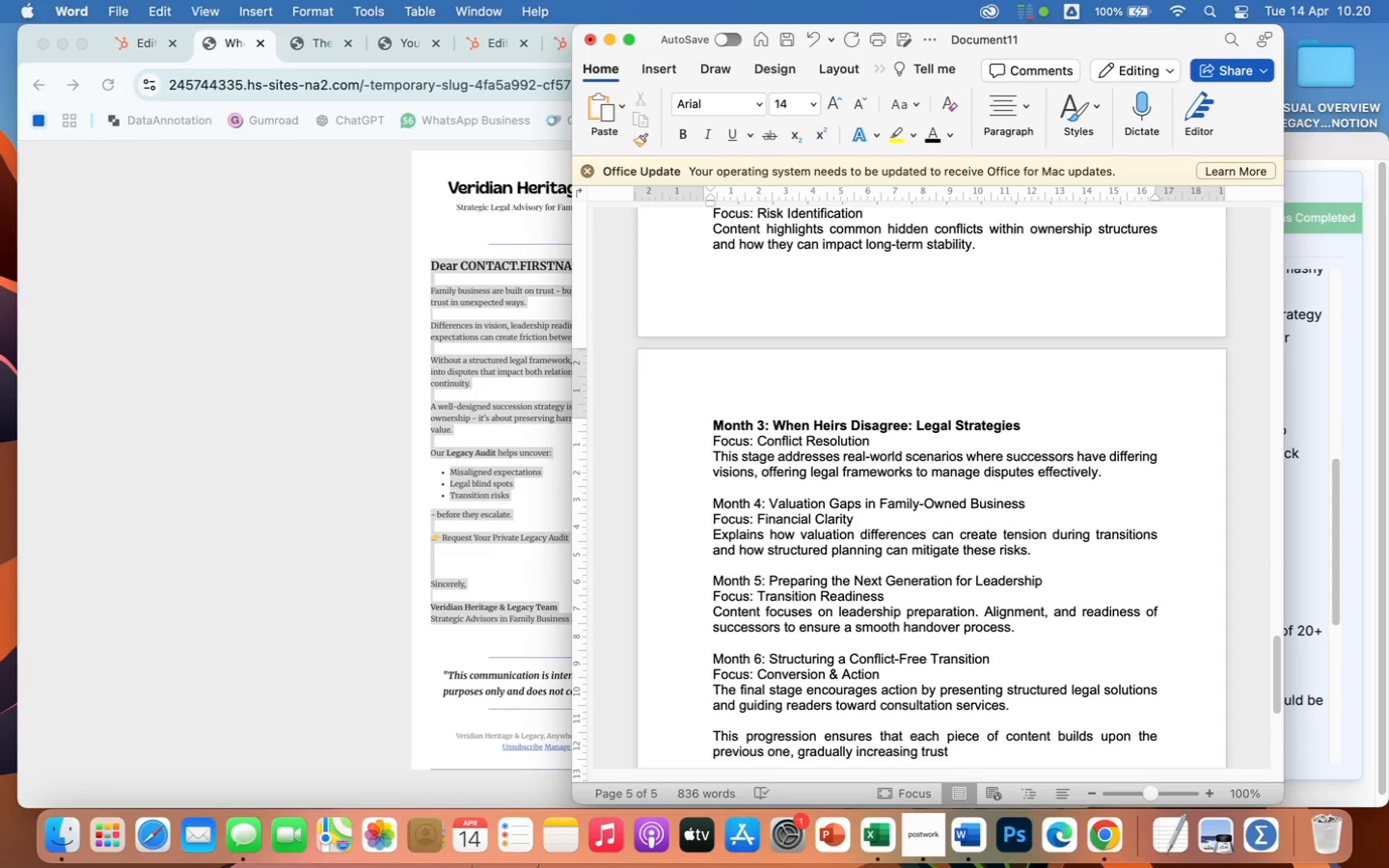 
type(, engagement, and readiness for professional advisp)
key(Backspace)
type(ory support.)
 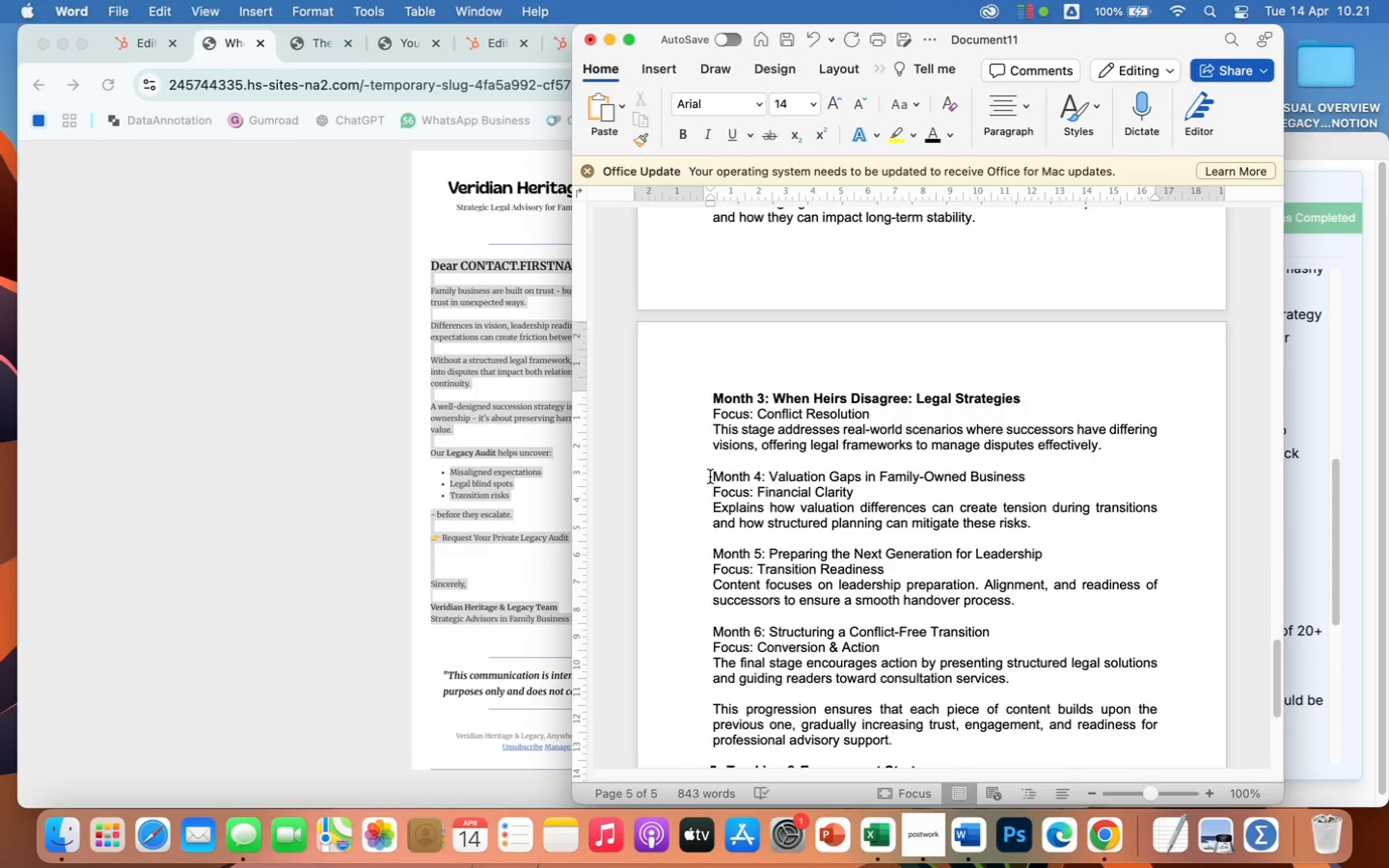 
left_click_drag(start_coordinate=[712, 477], to_coordinate=[1073, 478])
 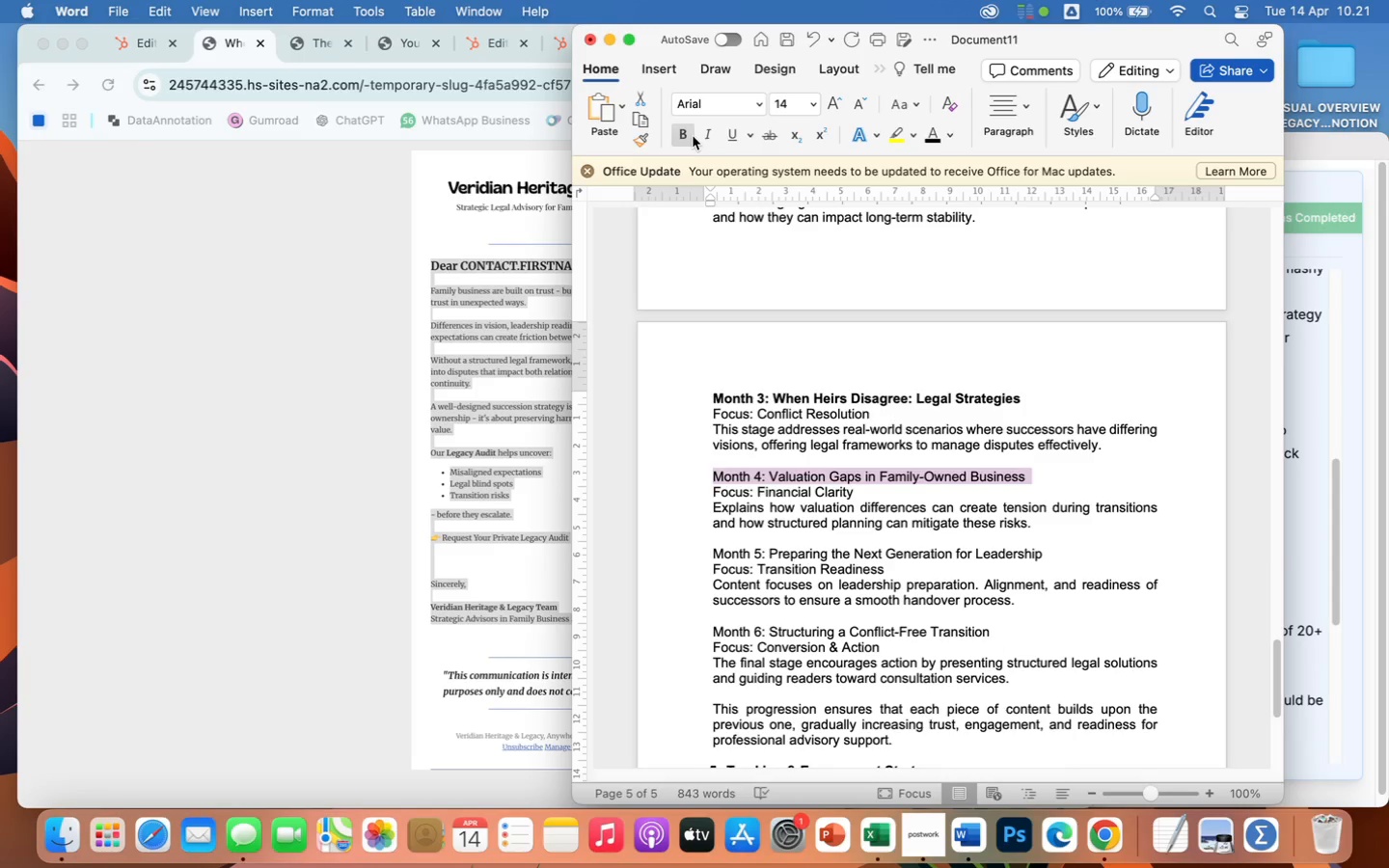 
left_click([683, 137])
 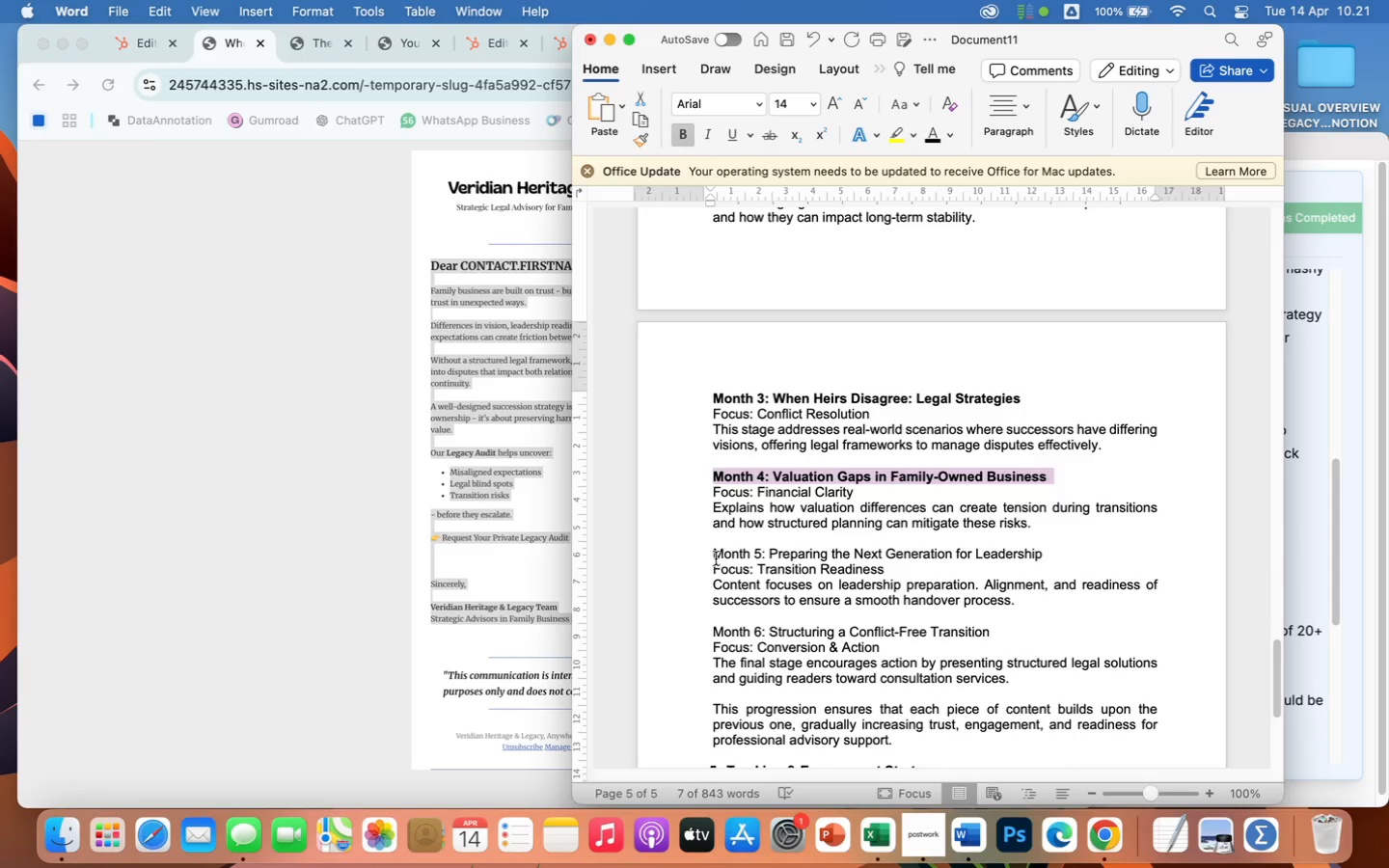 
left_click_drag(start_coordinate=[712, 551], to_coordinate=[1042, 548])
 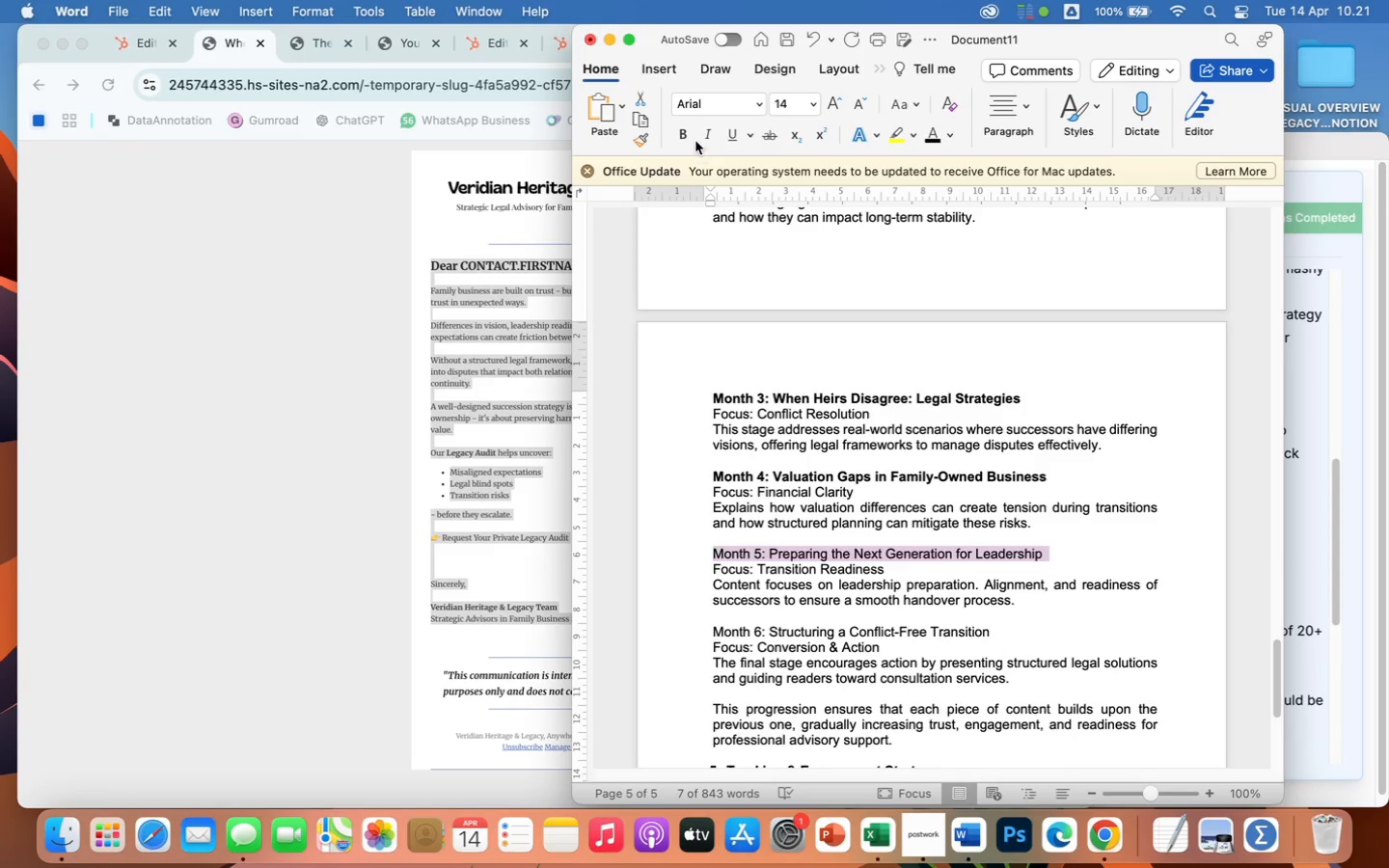 
left_click([682, 131])
 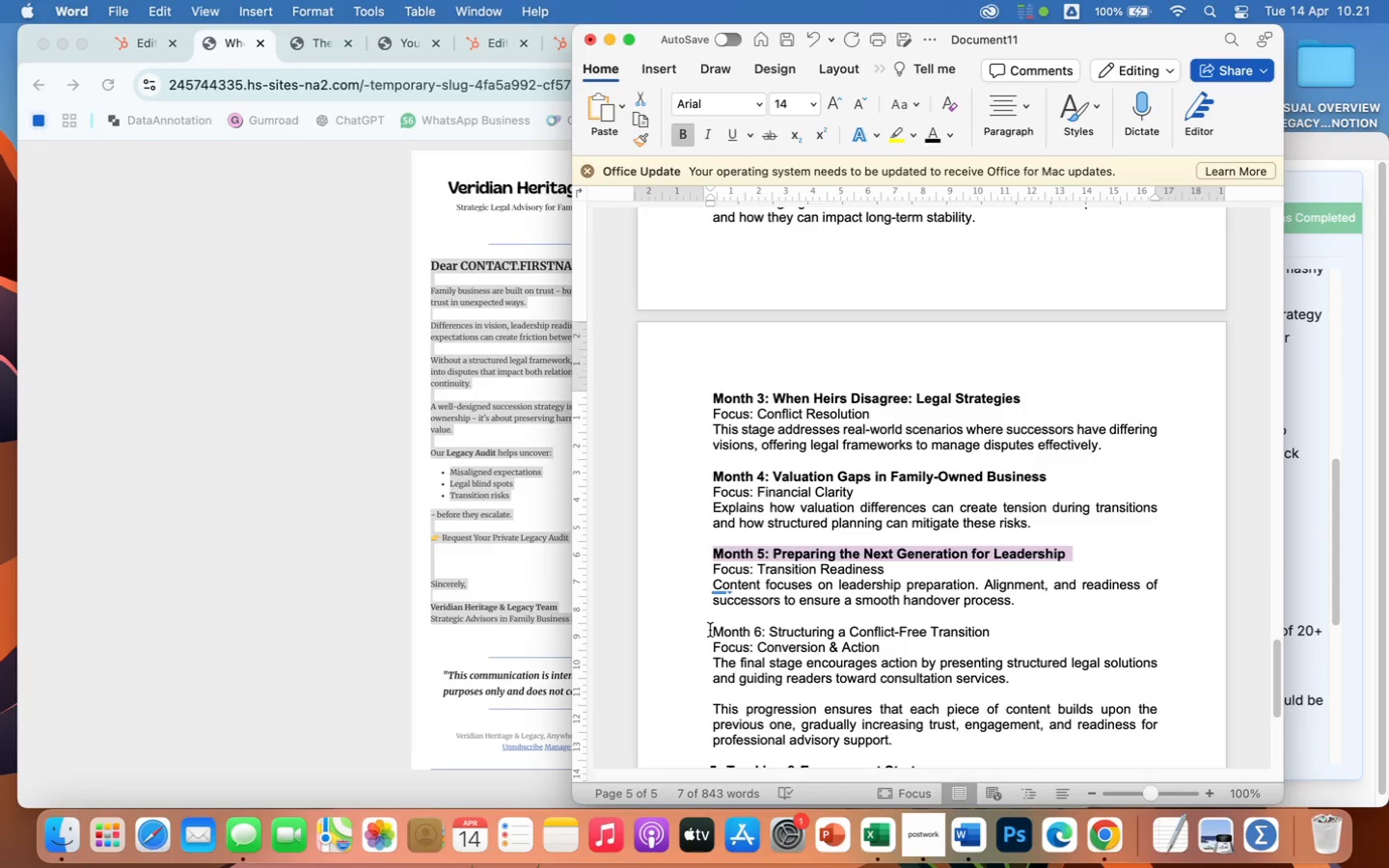 
left_click_drag(start_coordinate=[710, 630], to_coordinate=[1016, 629])
 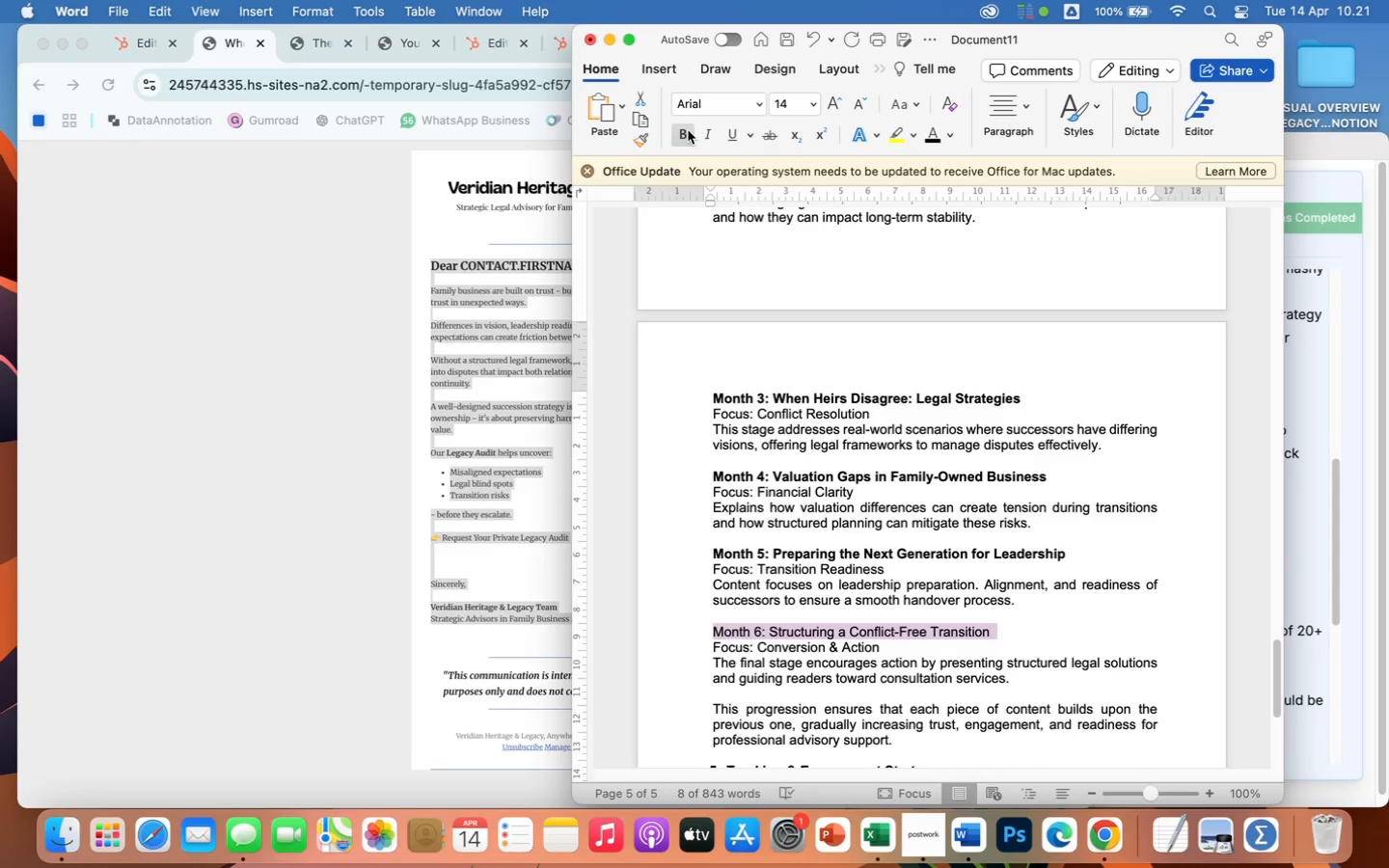 
left_click([688, 130])
 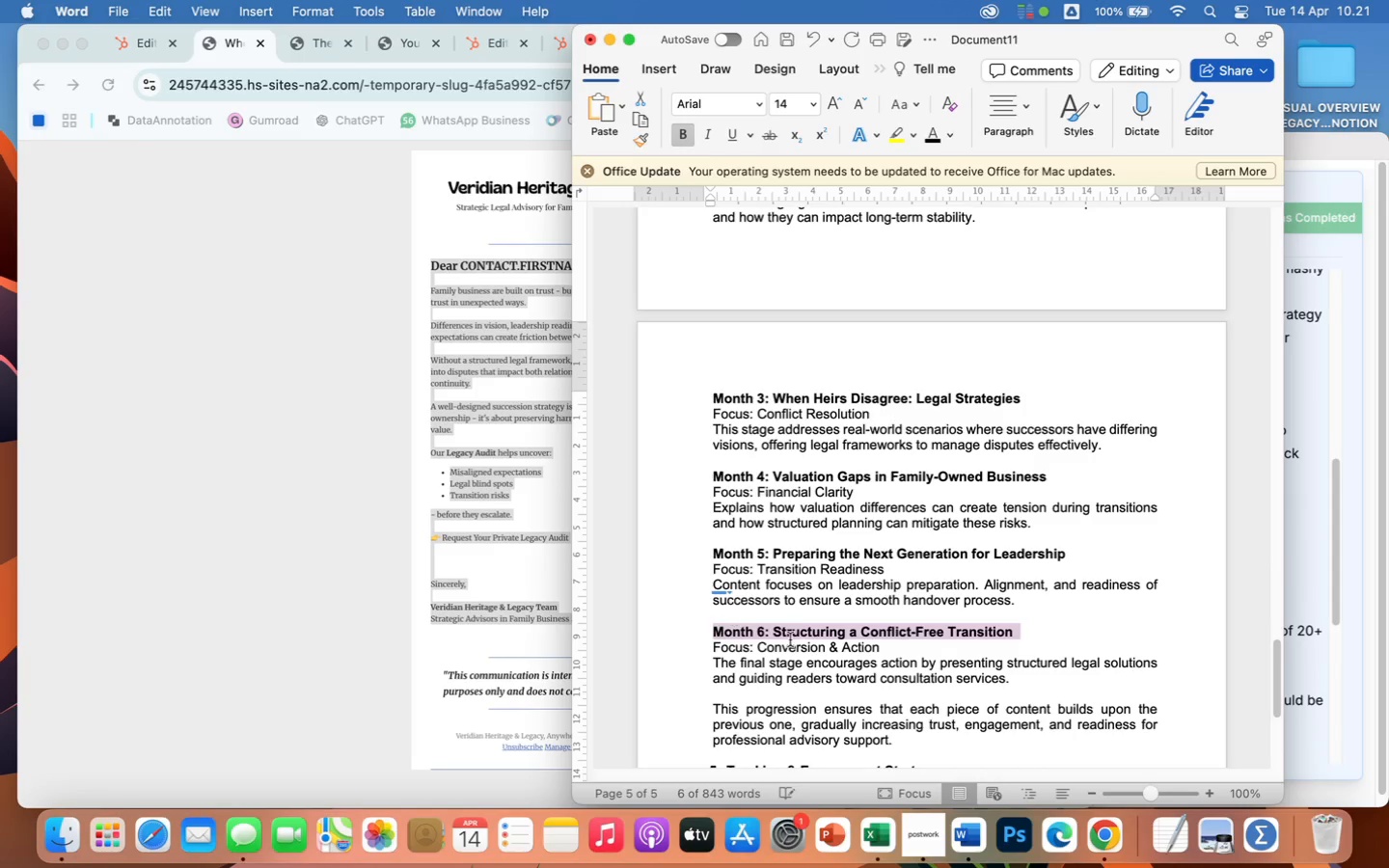 
scroll: coordinate [907, 689], scroll_direction: down, amount: 25.0
 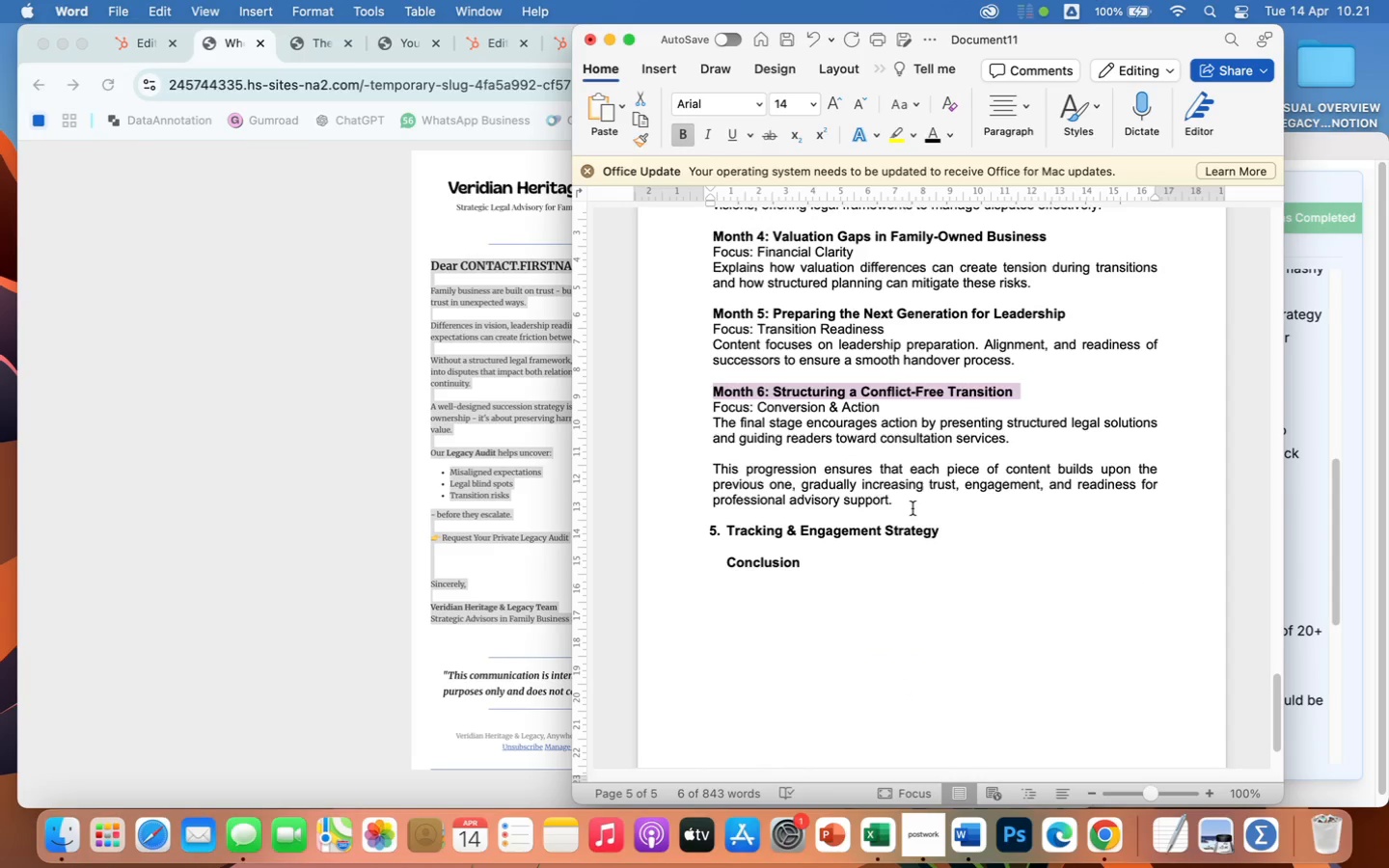 
left_click([912, 514])
 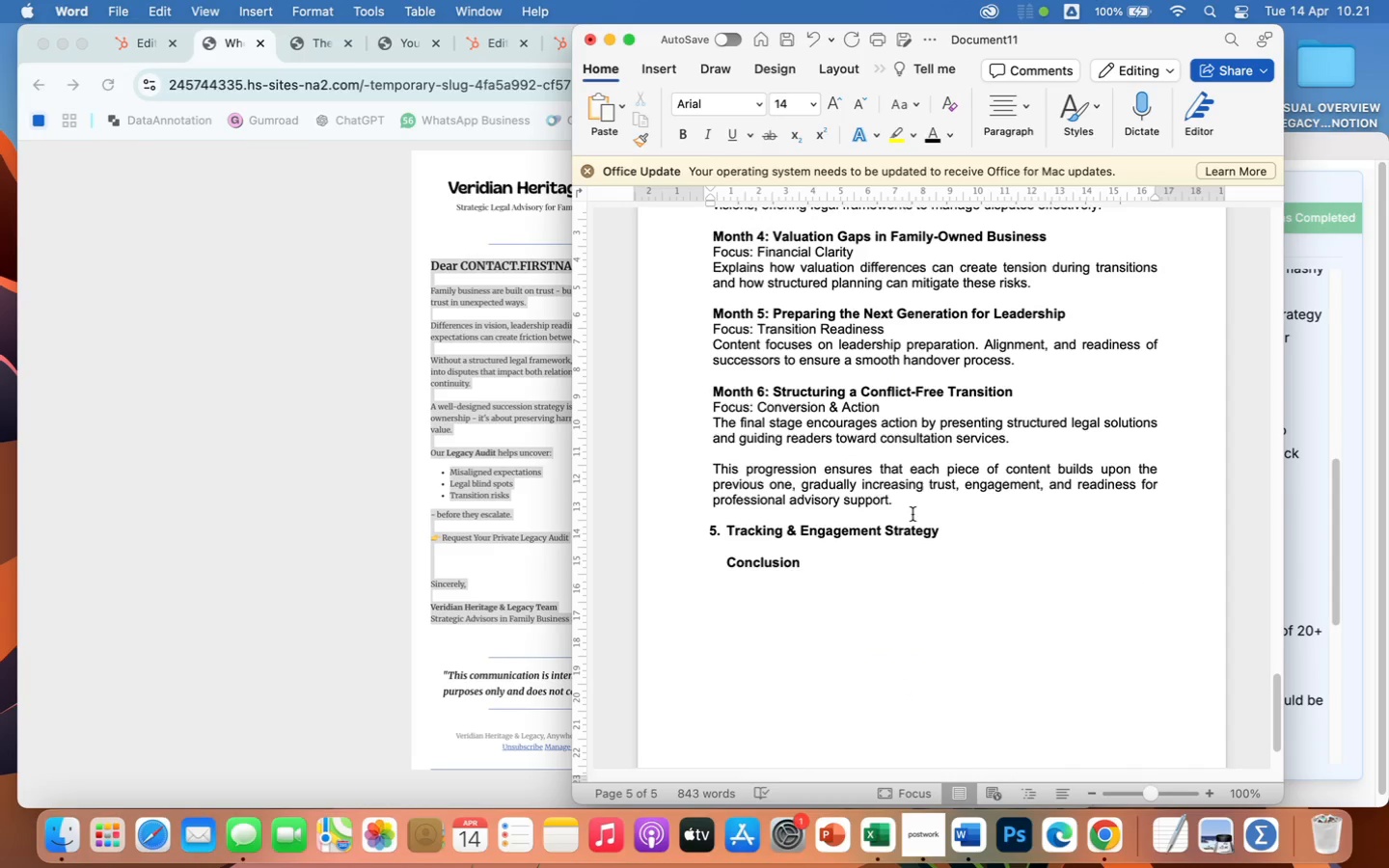 
key(Enter)
 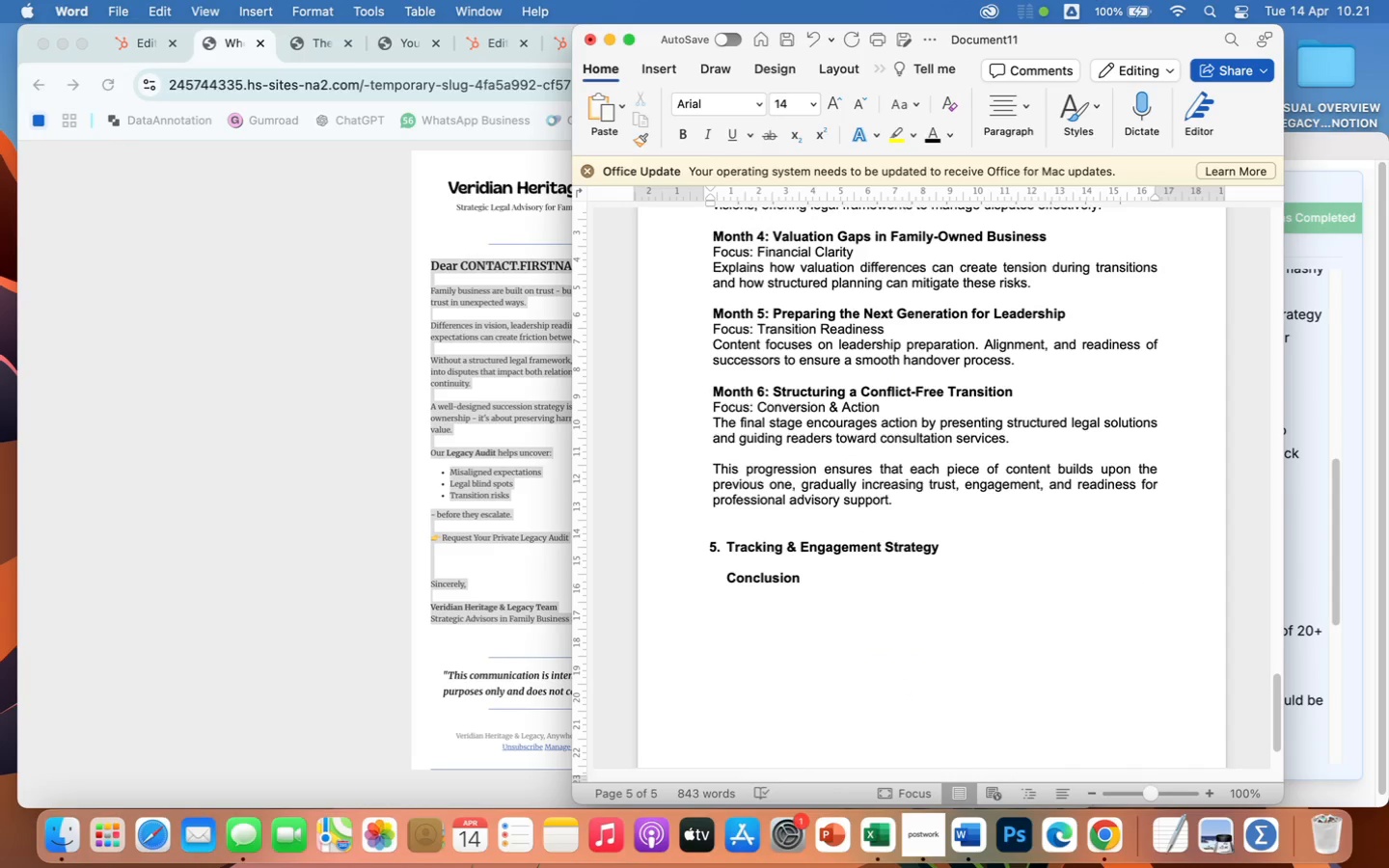 
hold_key(key=Minus, duration=0.87)
 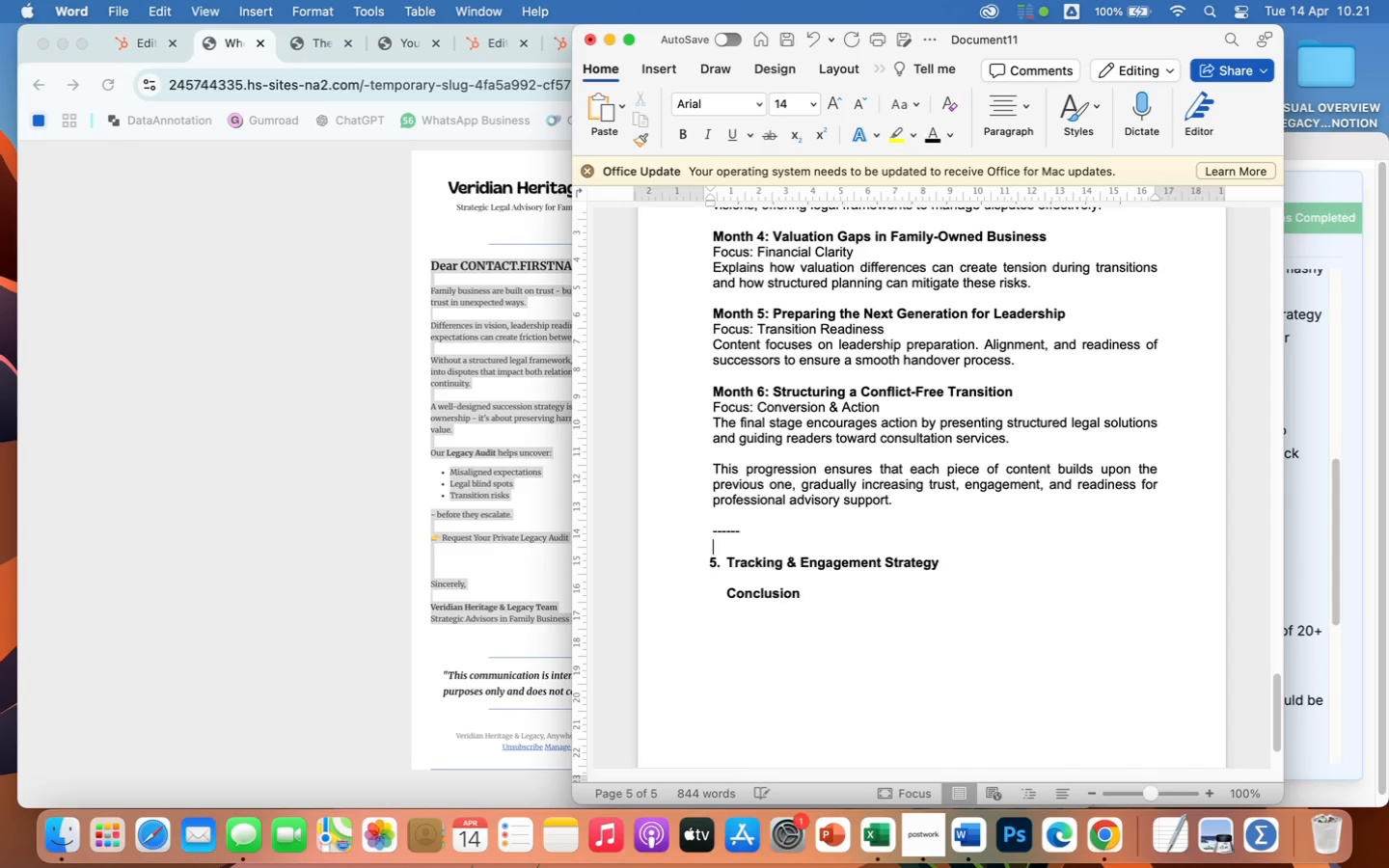 
key(Enter)
 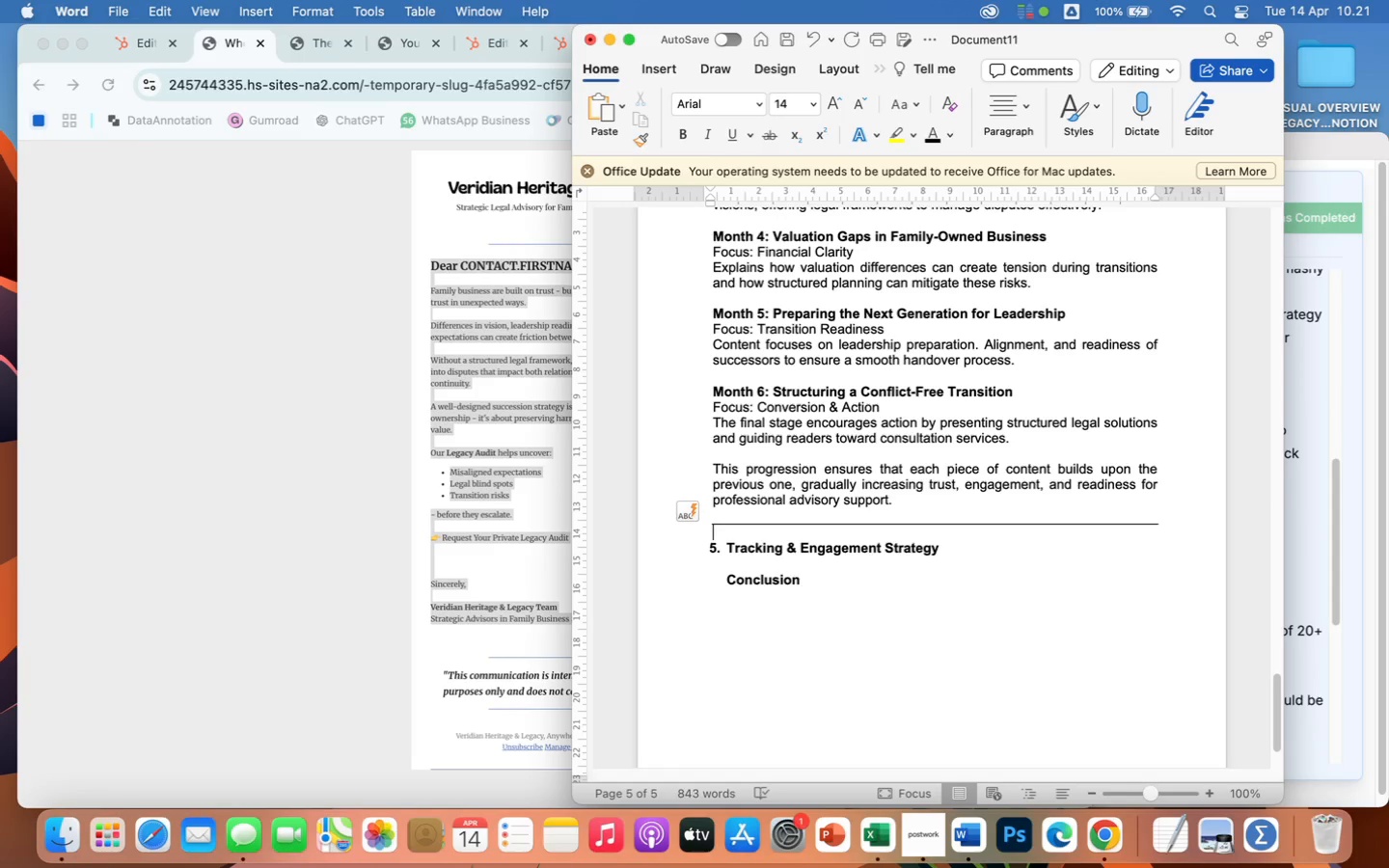 
wait(9.05)
 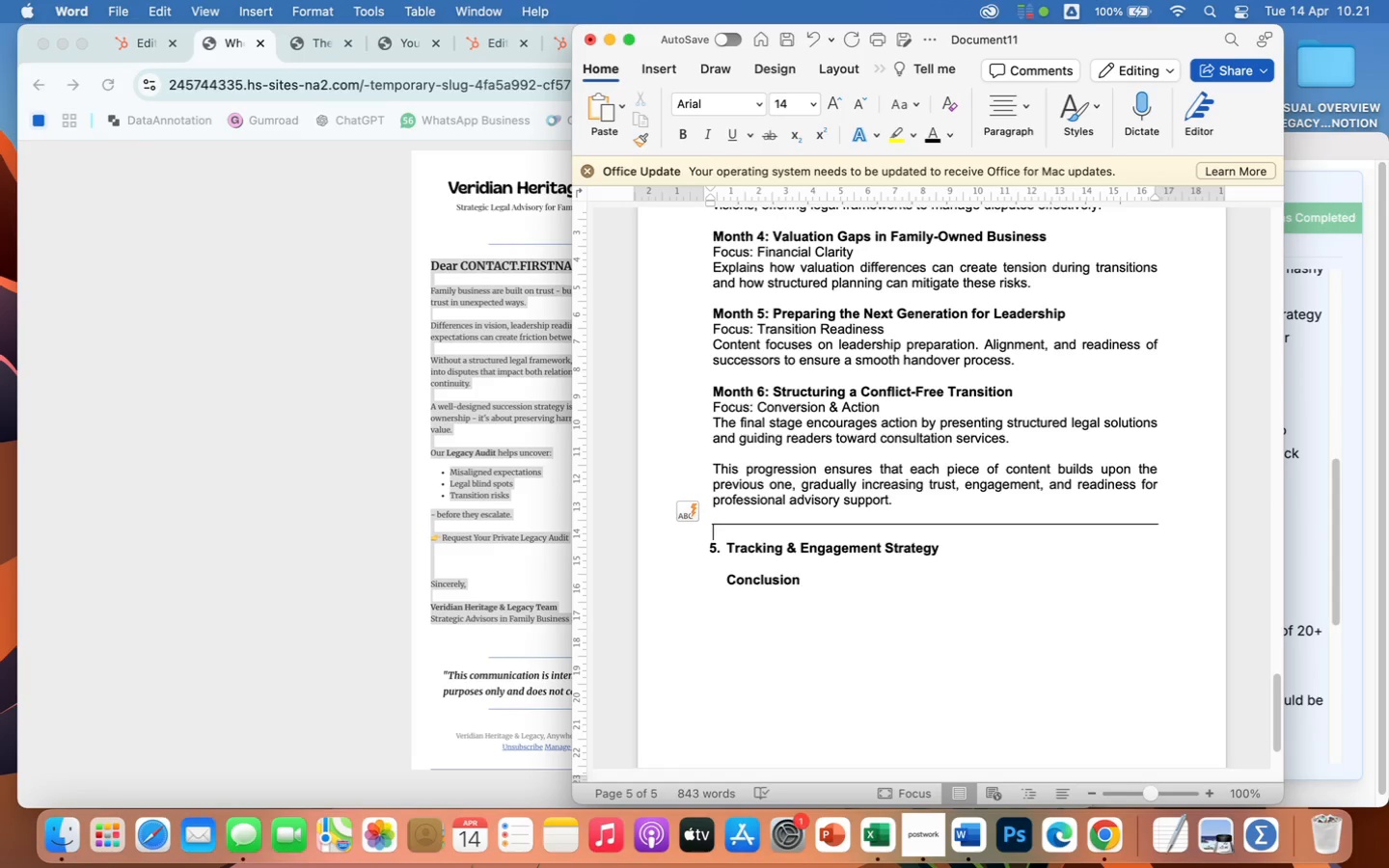 
left_click([1013, 551])
 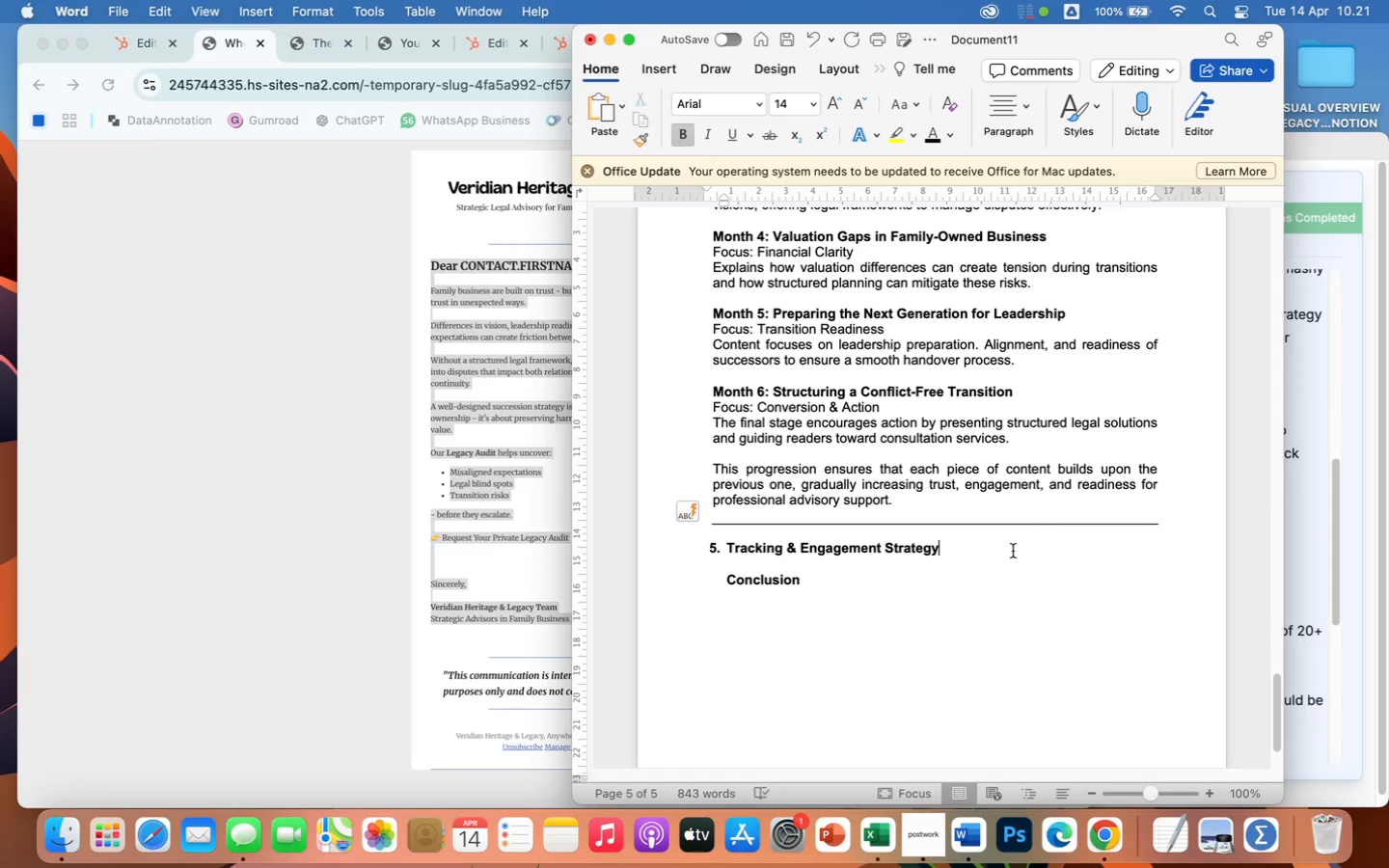 
key(Enter)
 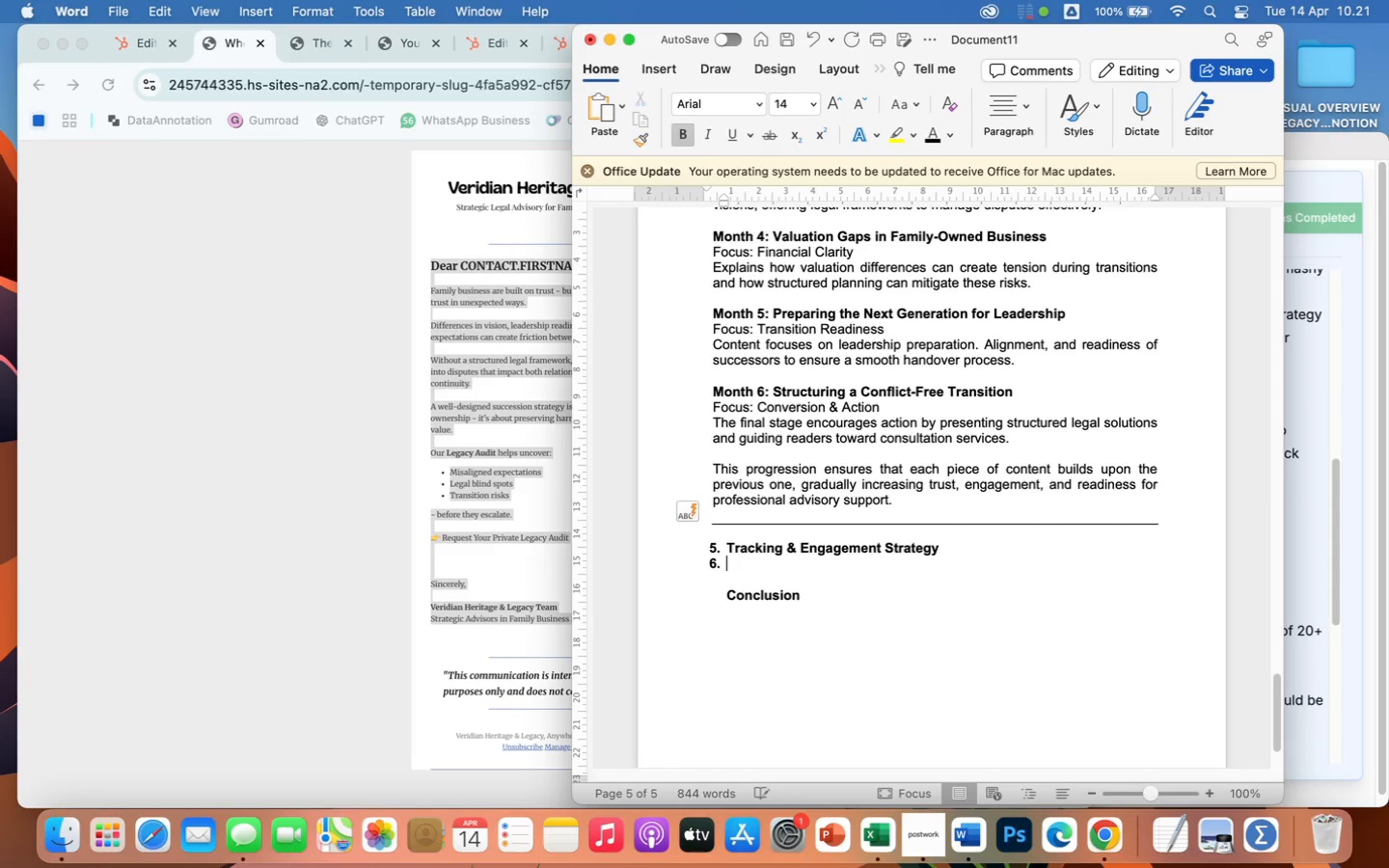 
key(Enter)
 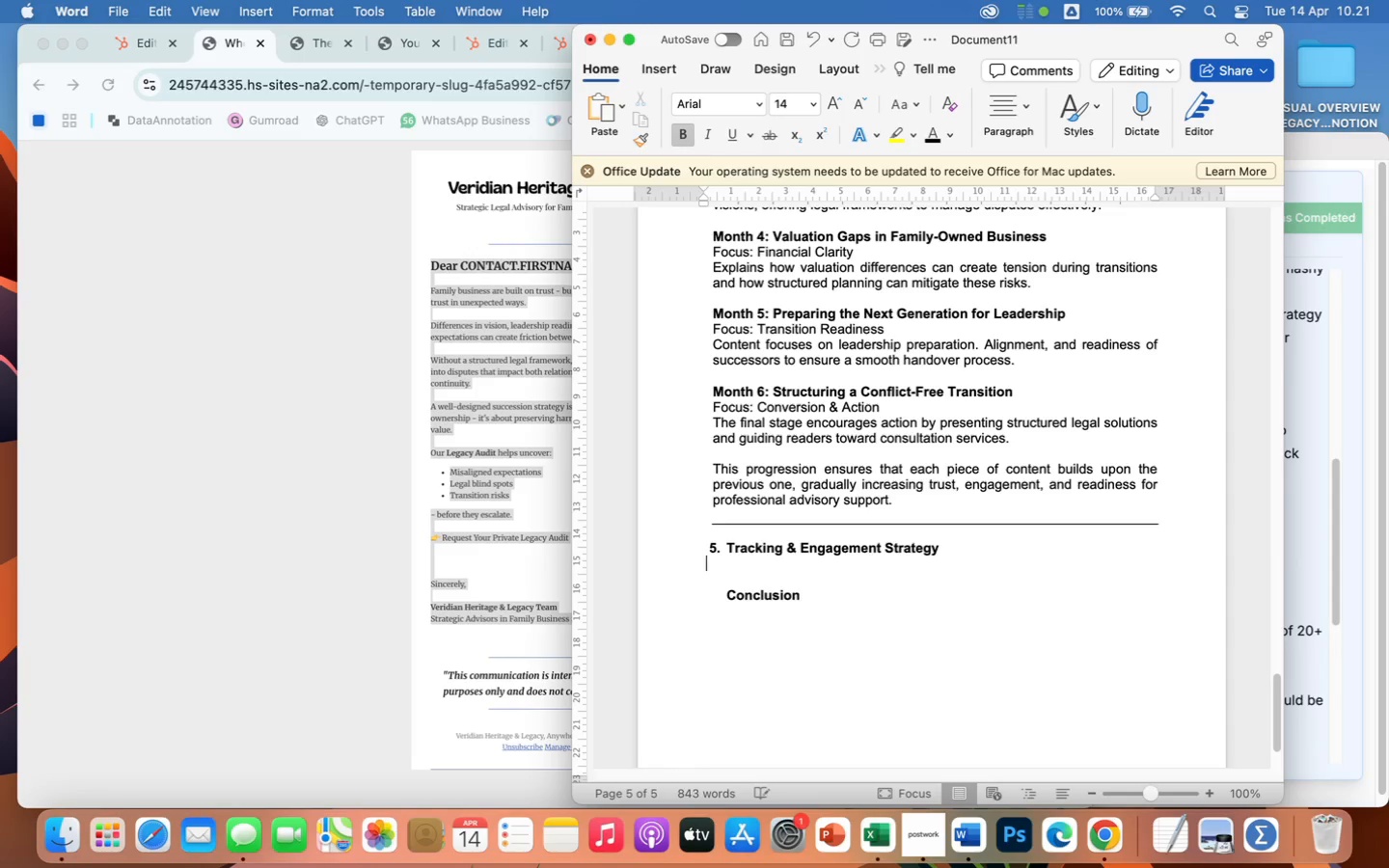 
key(Enter)
 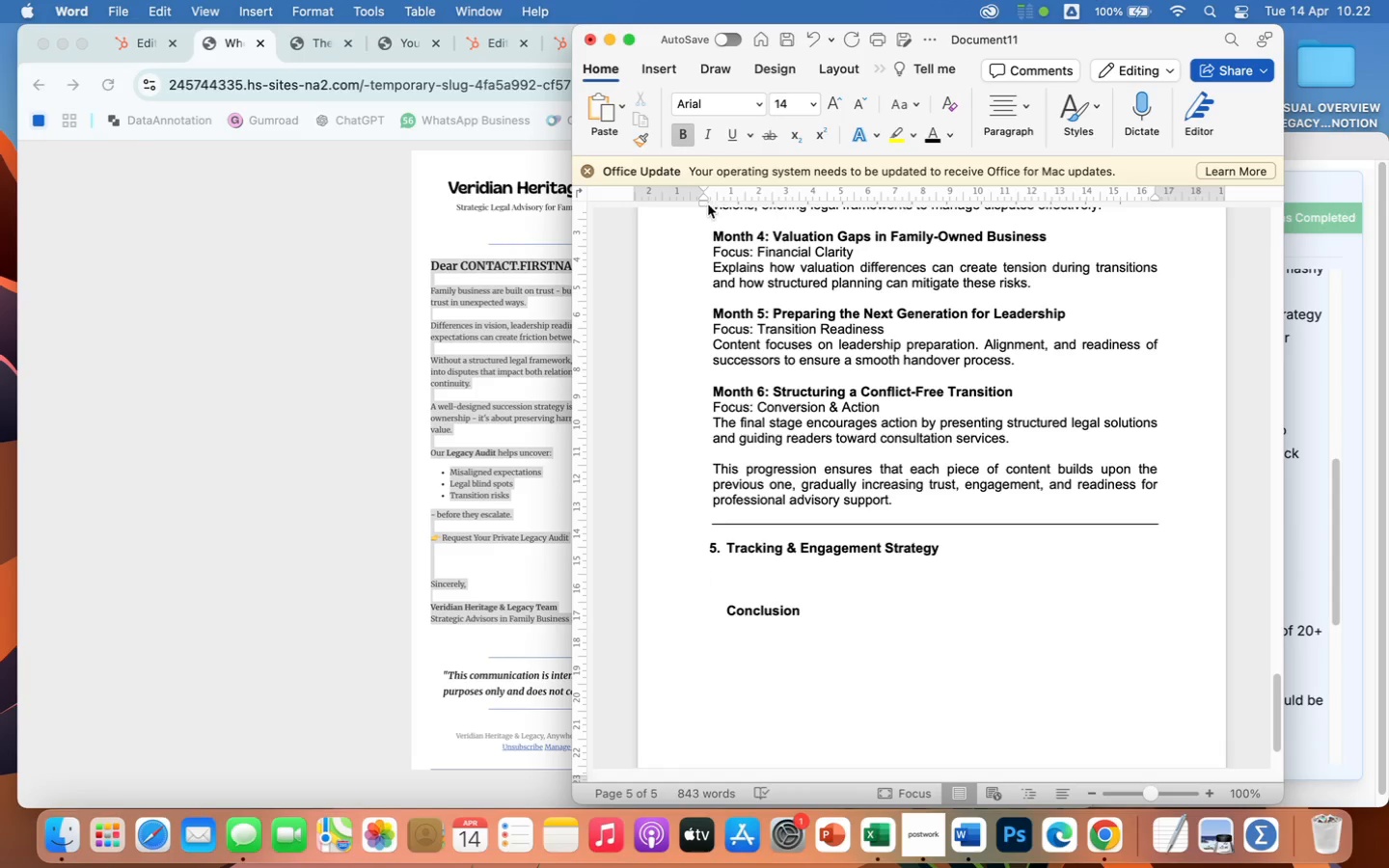 
left_click_drag(start_coordinate=[706, 203], to_coordinate=[712, 203])
 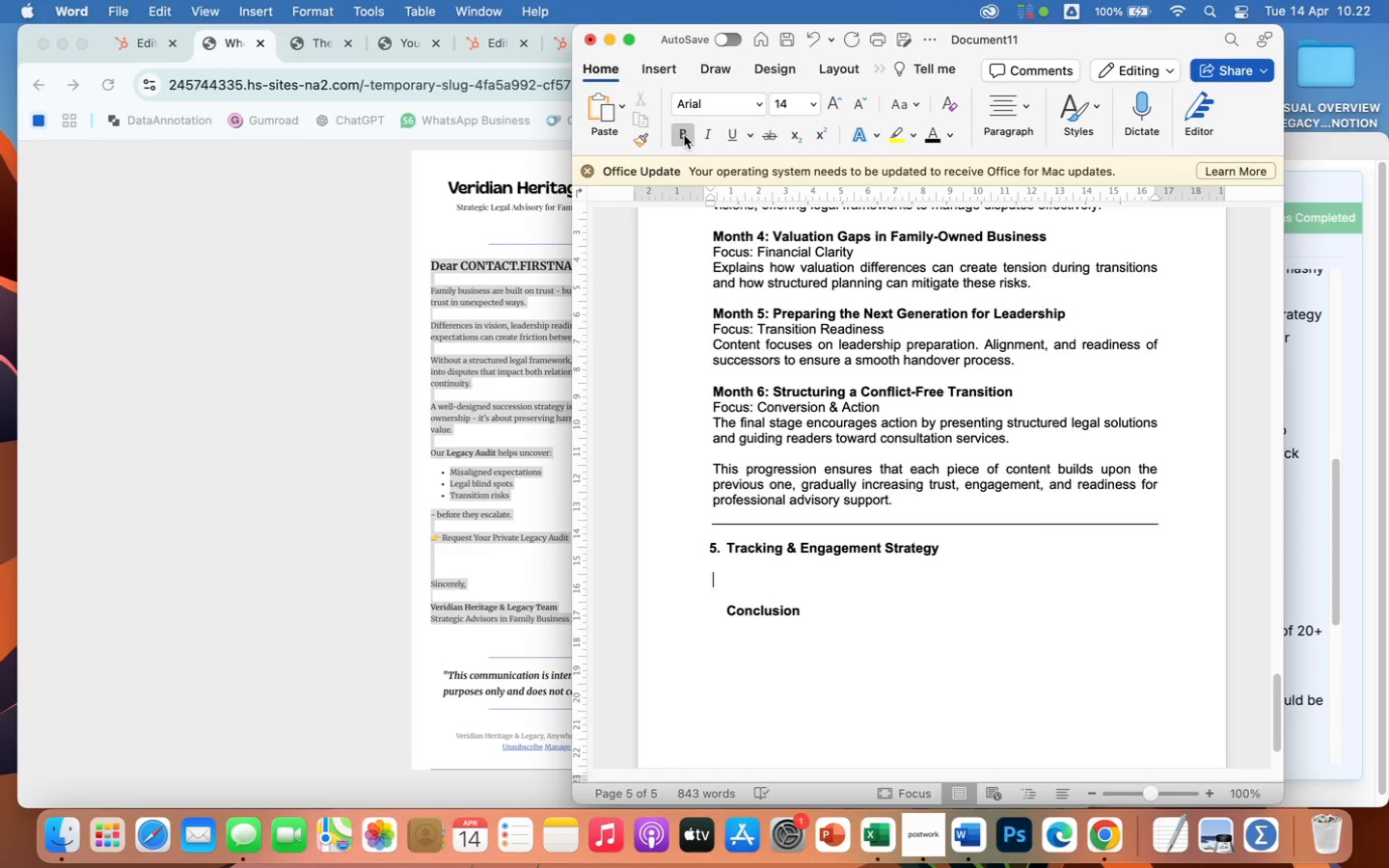 
left_click([684, 135])
 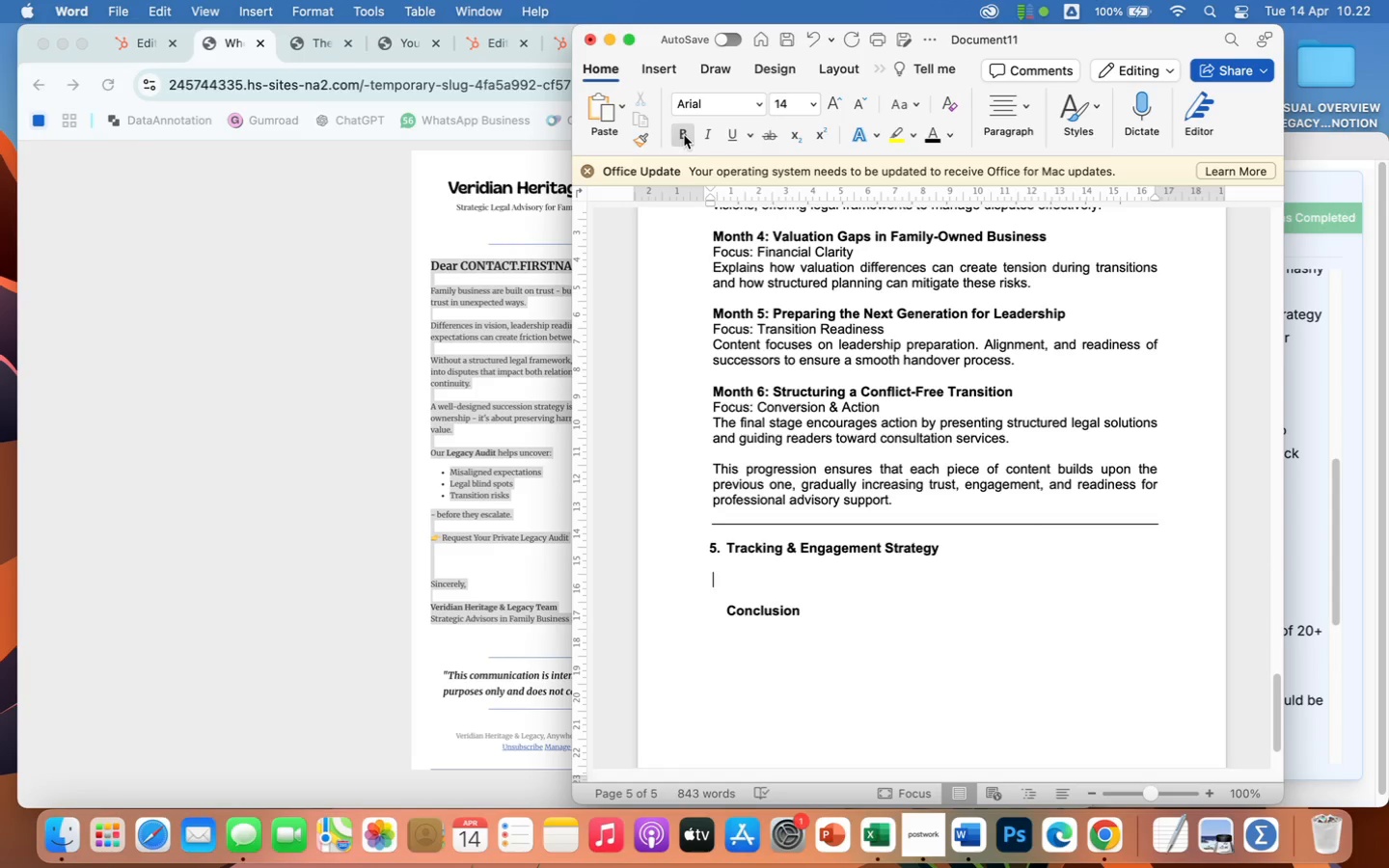 
type(engagement r)
key(Backspace)
type(tracking is configured within HubSpot using key performance metric)
 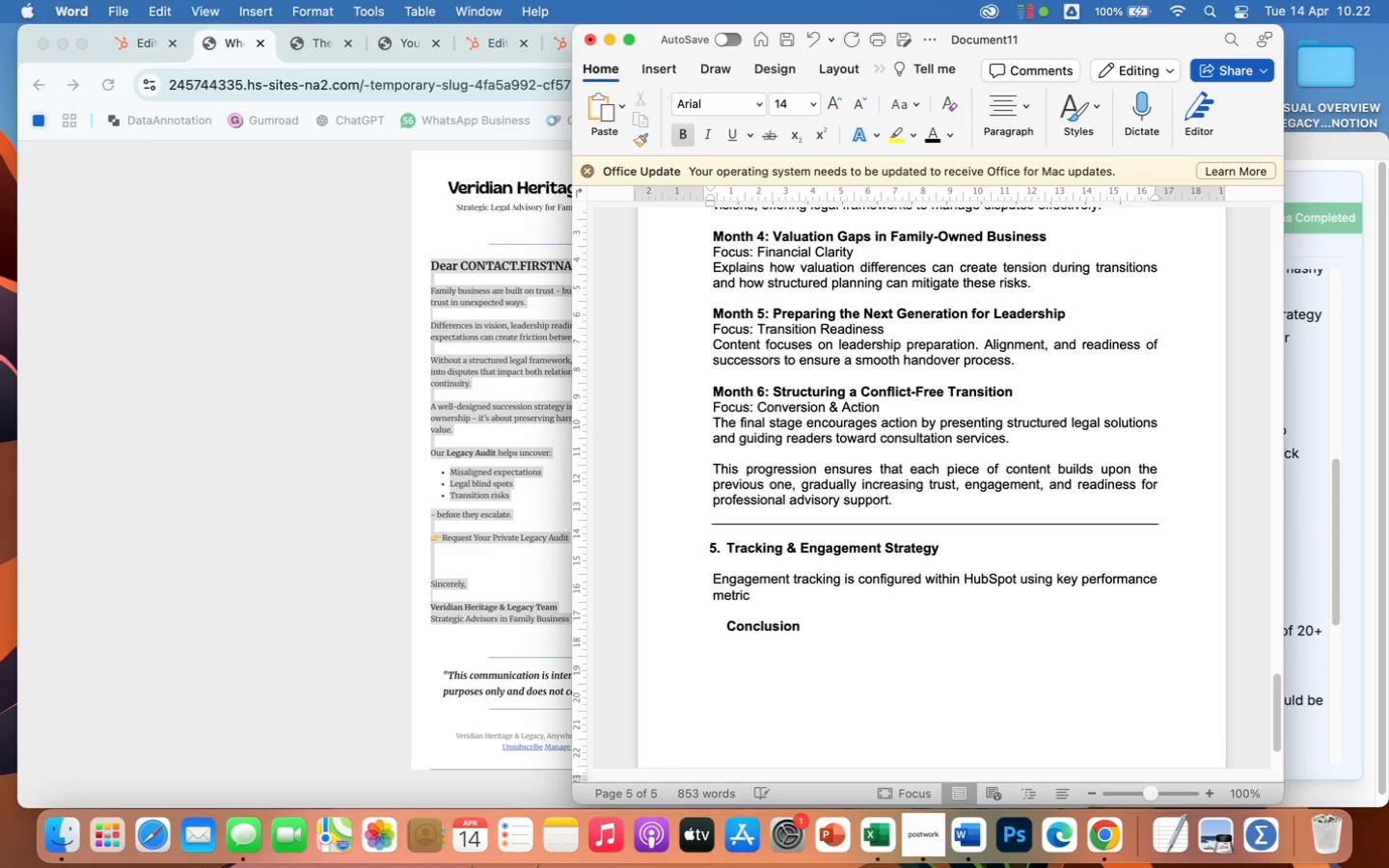 
type(s such as open rates, click-tr)
key(Backspace)
type(hrough rates, and consultation CTA interactions.)
 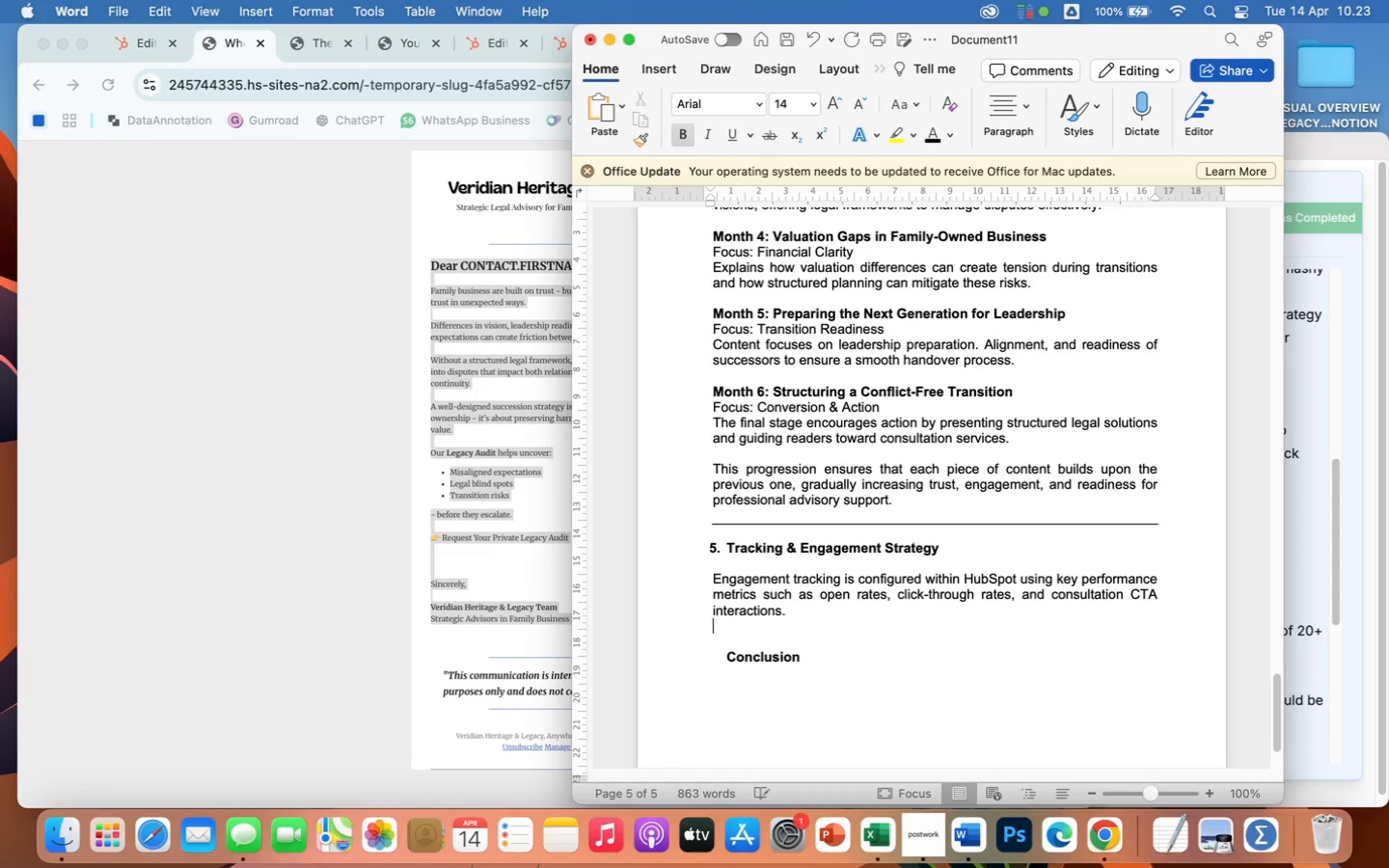 
 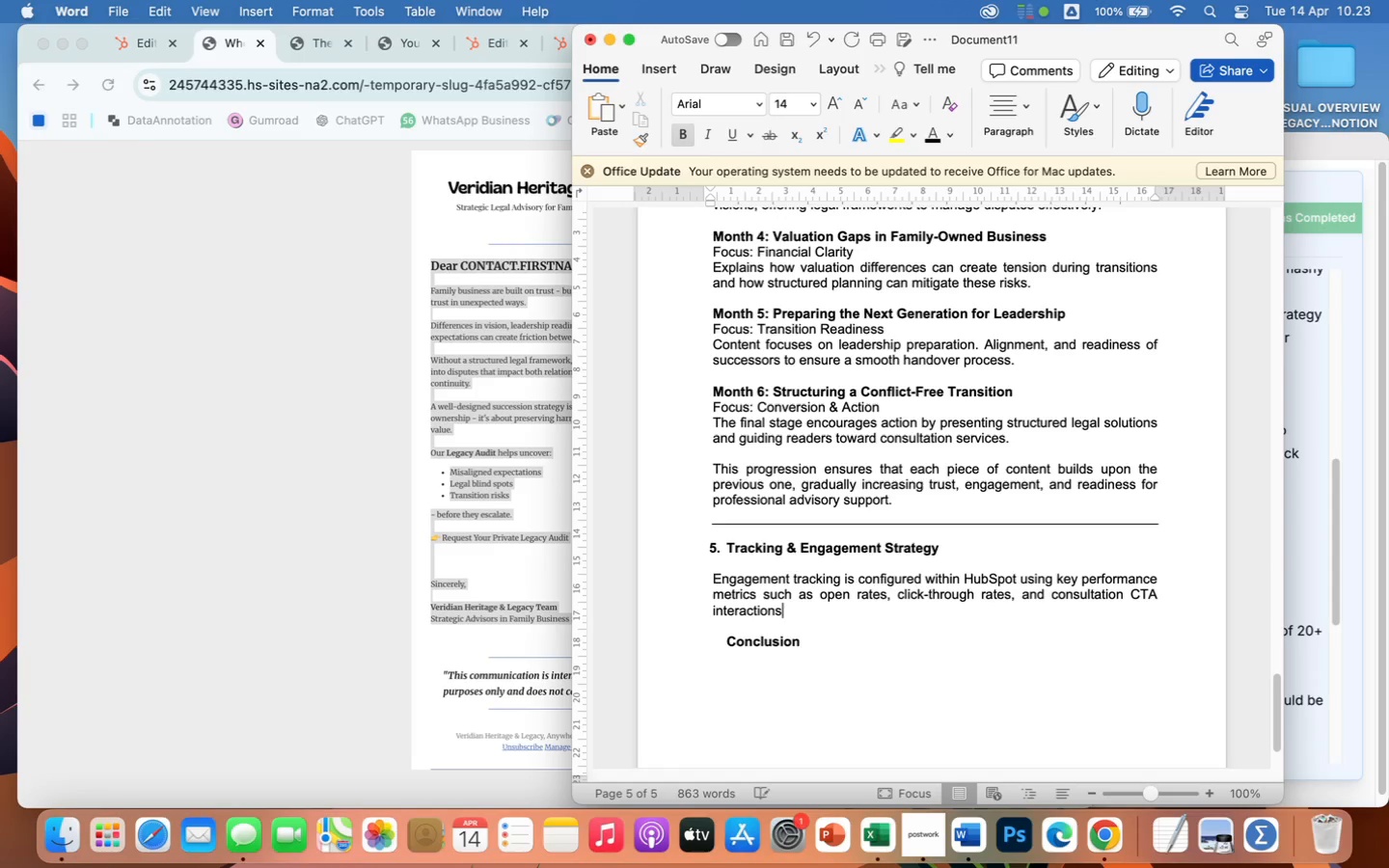 
key(Enter)
 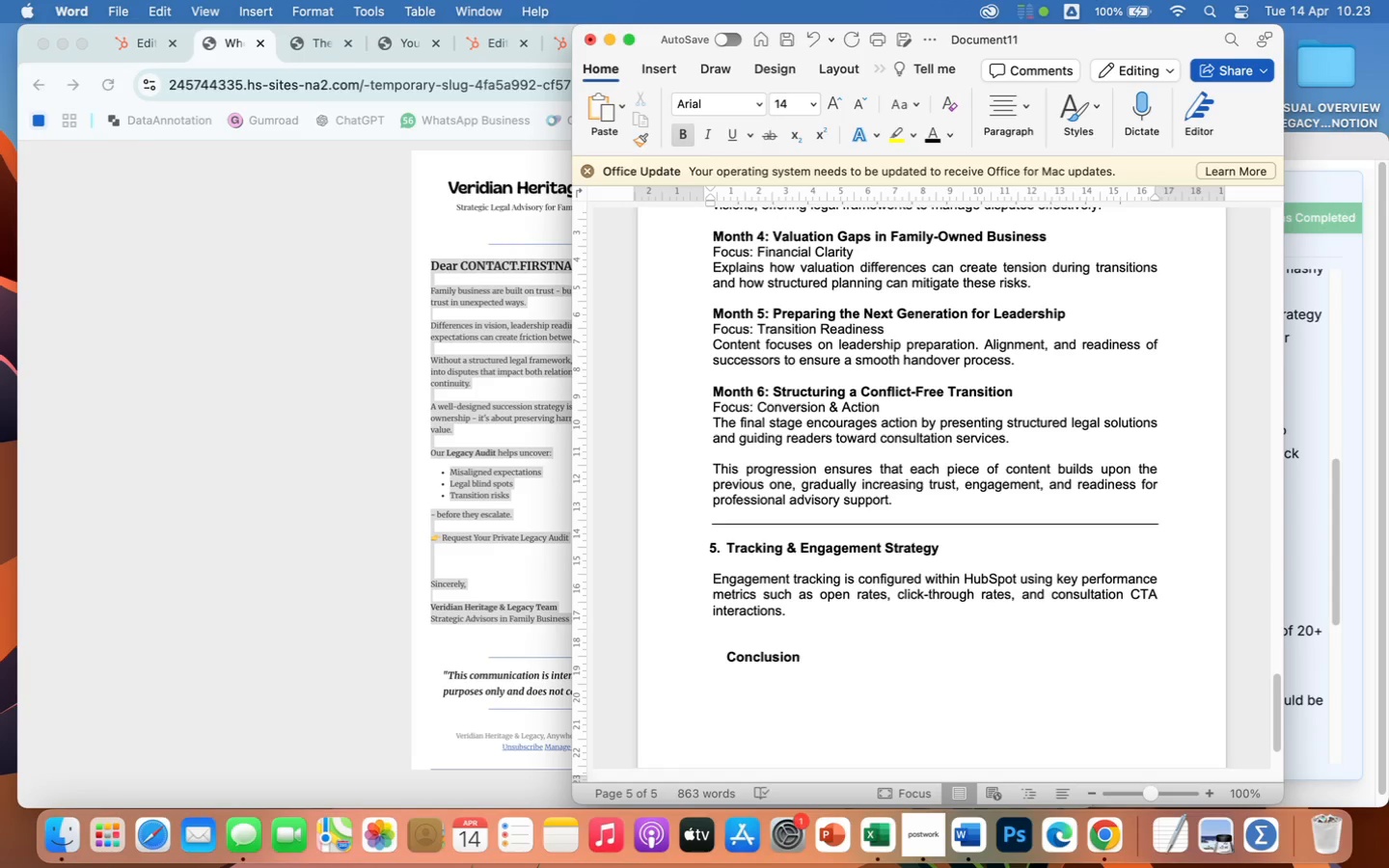 
key(Enter)
 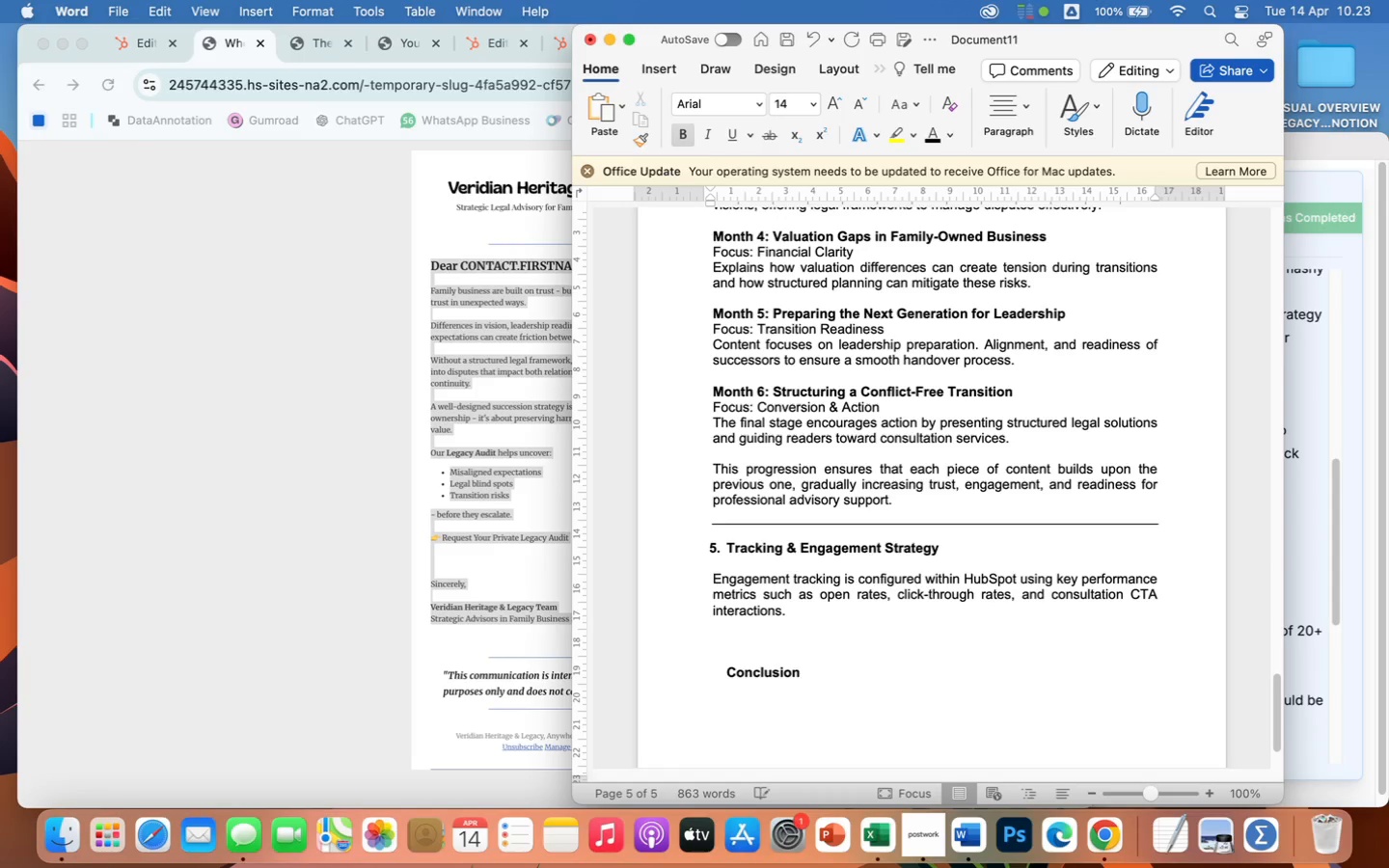 
type(these metrics are used to evaluate audience engagement and identify high-intent leads. Contacts who)
 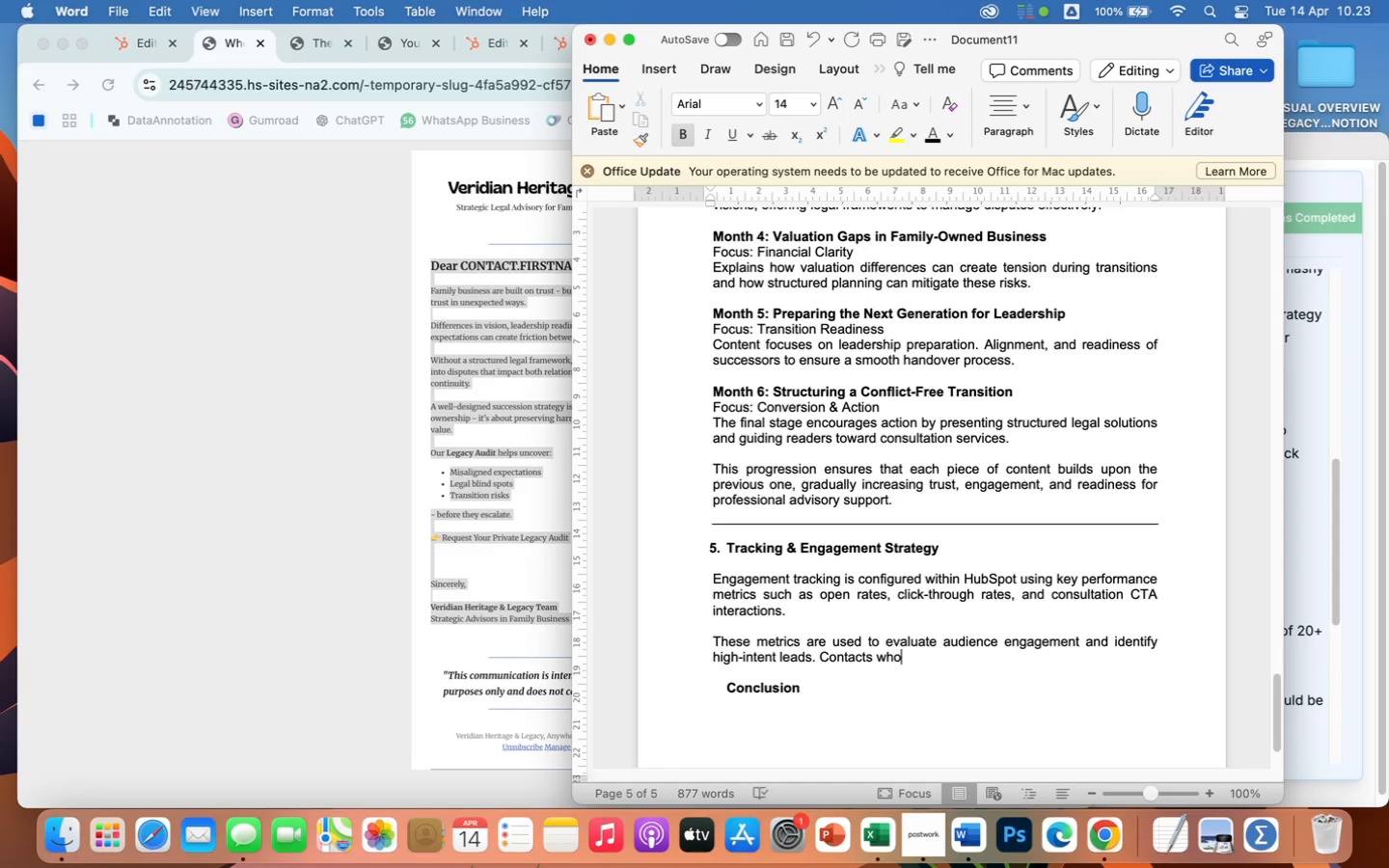 
type( demonsttra)
key(Backspace)
key(Backspace)
key(Backspace)
type(ratye)
key(Backspace)
key(Backspace)
type(e)
 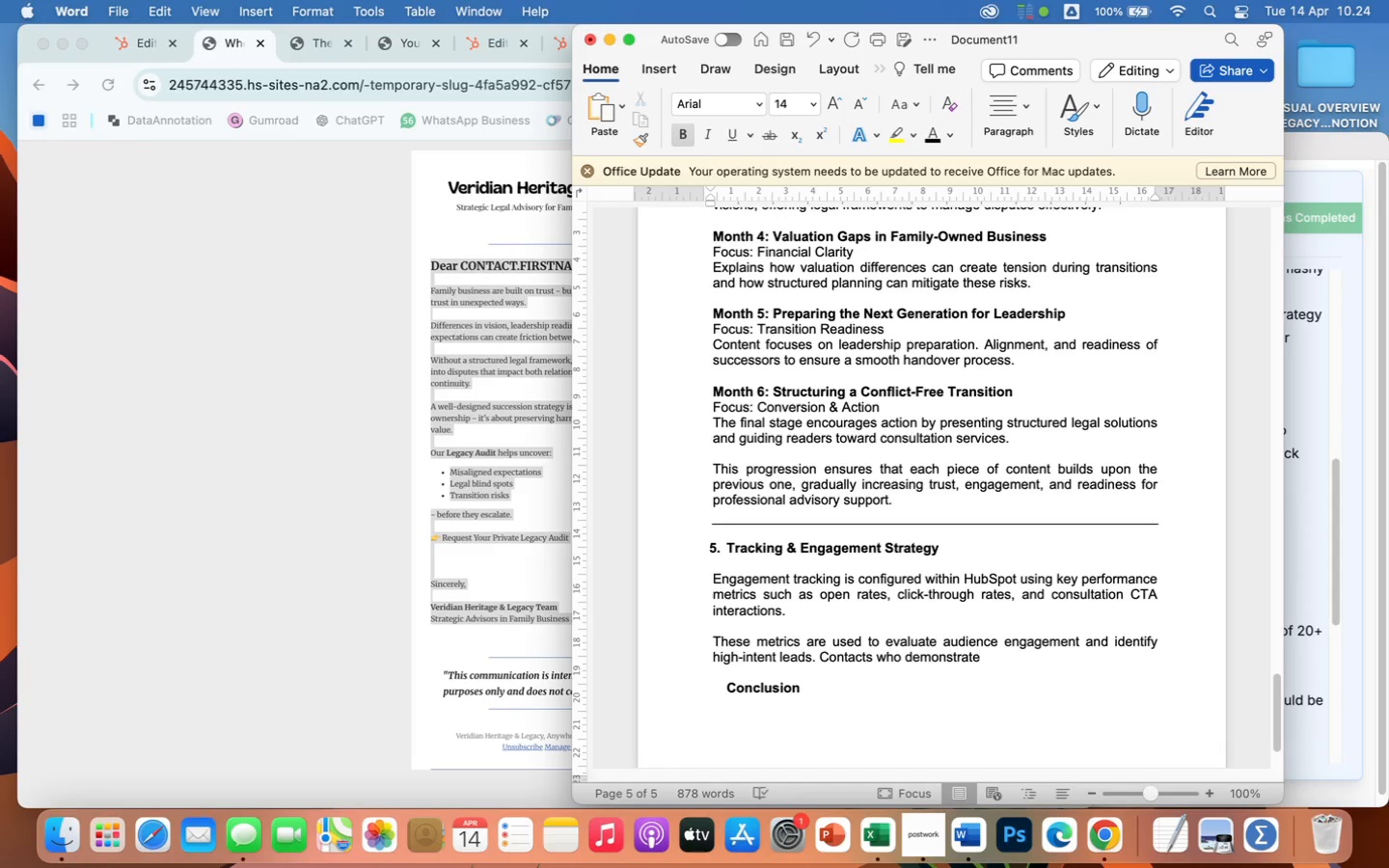 
wait(7.17)
 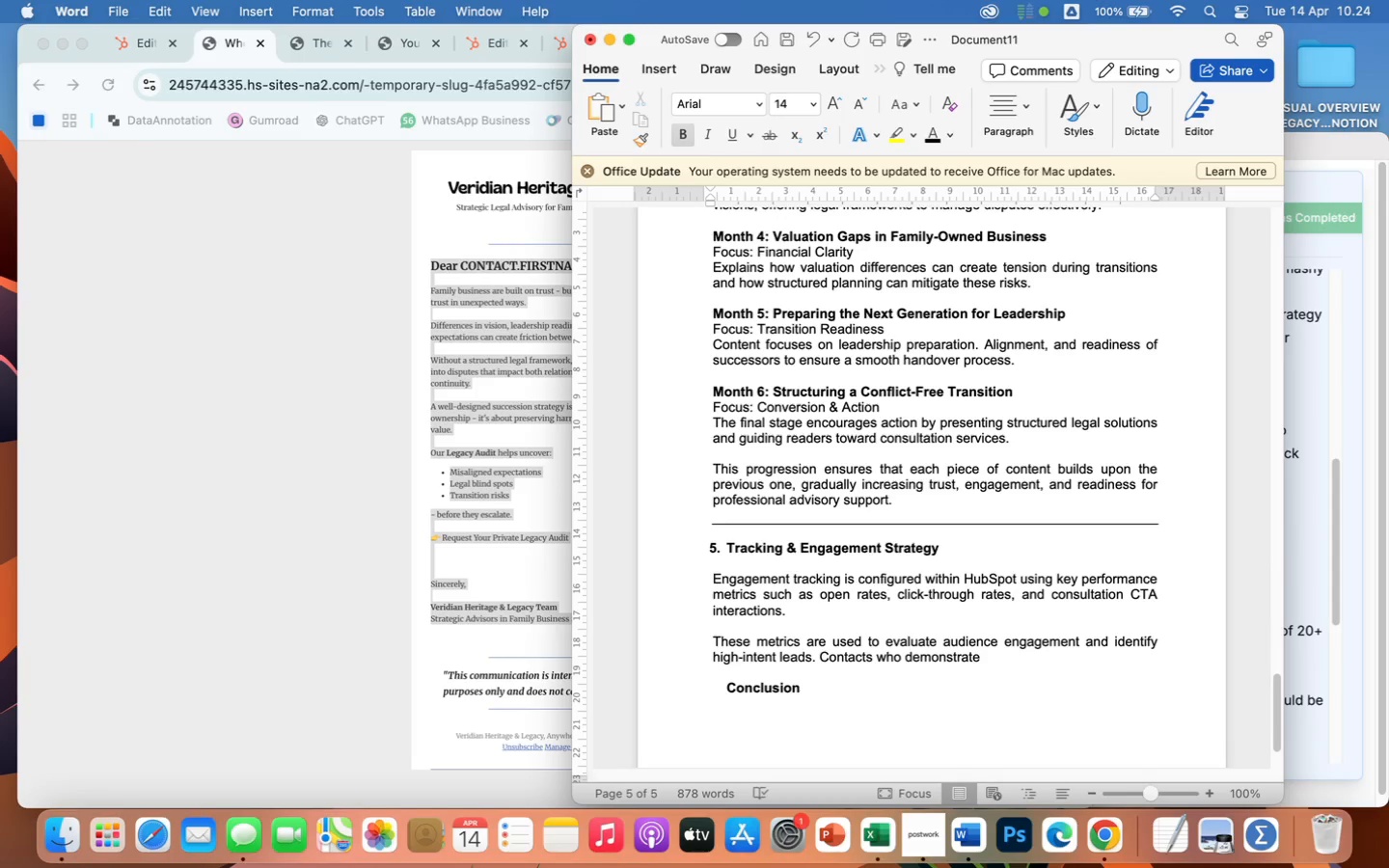 
type( repeated)
 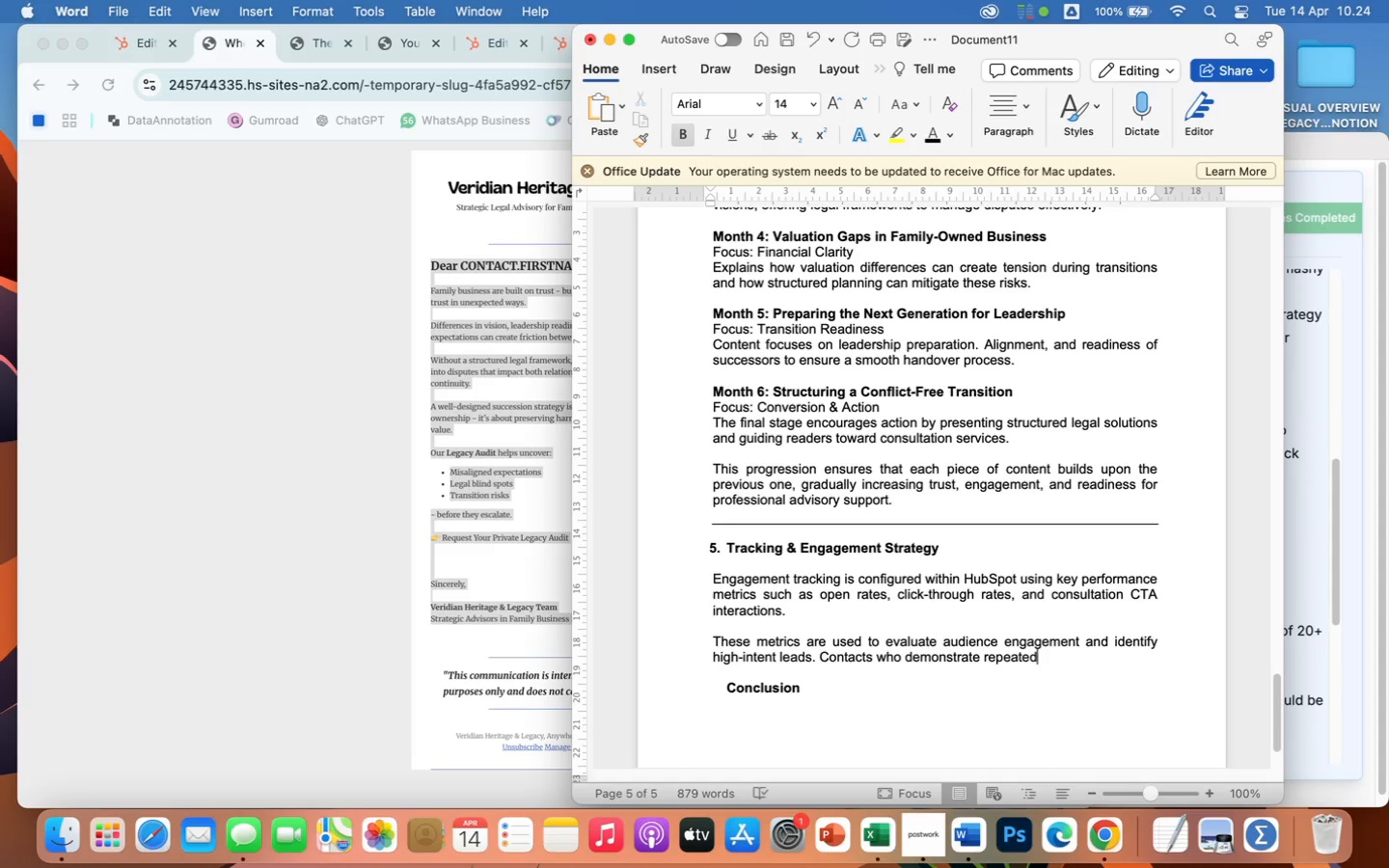 
type( interaction with email content and consultation links are categorized as potential qualified)
 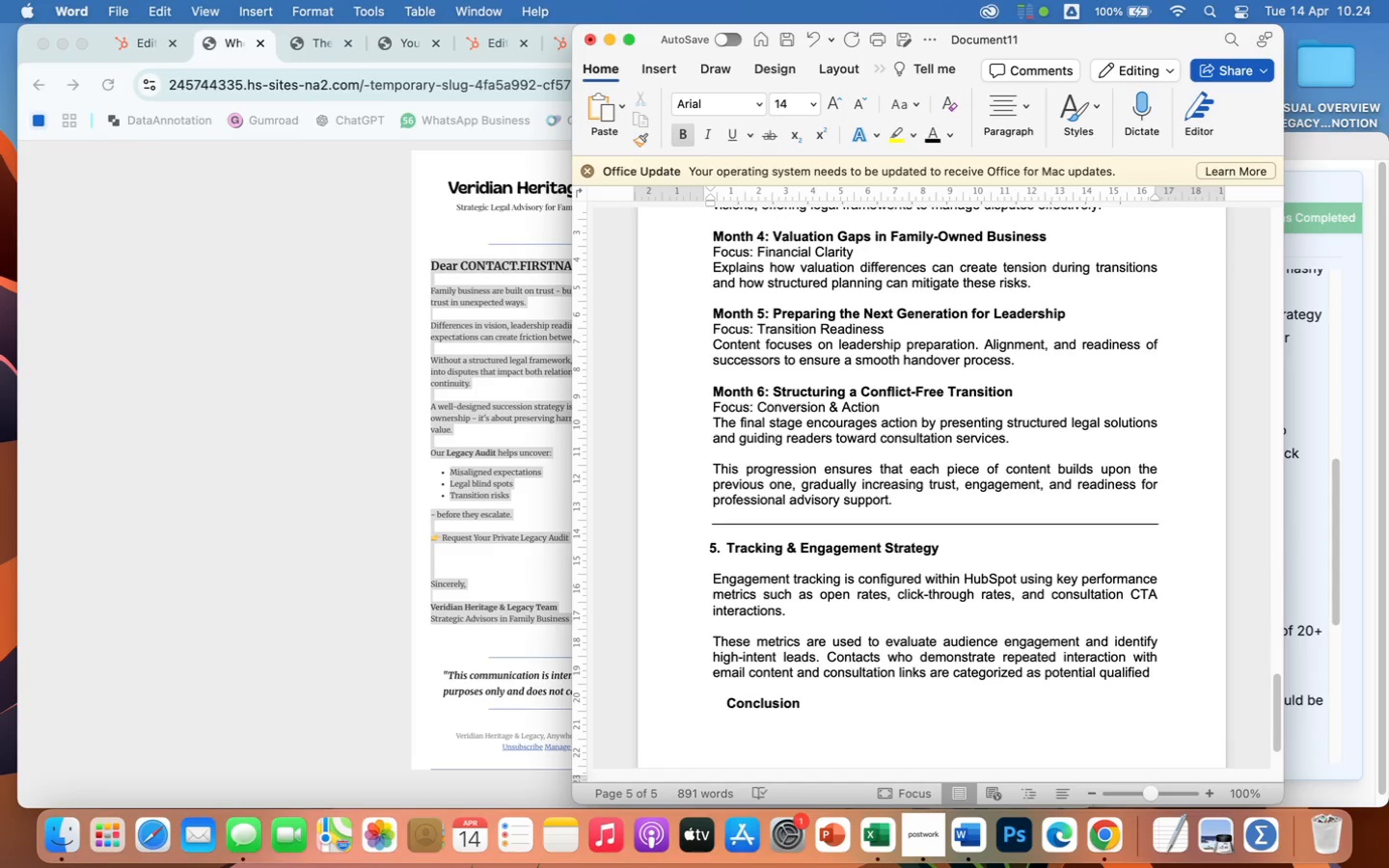 
type( leads.)
 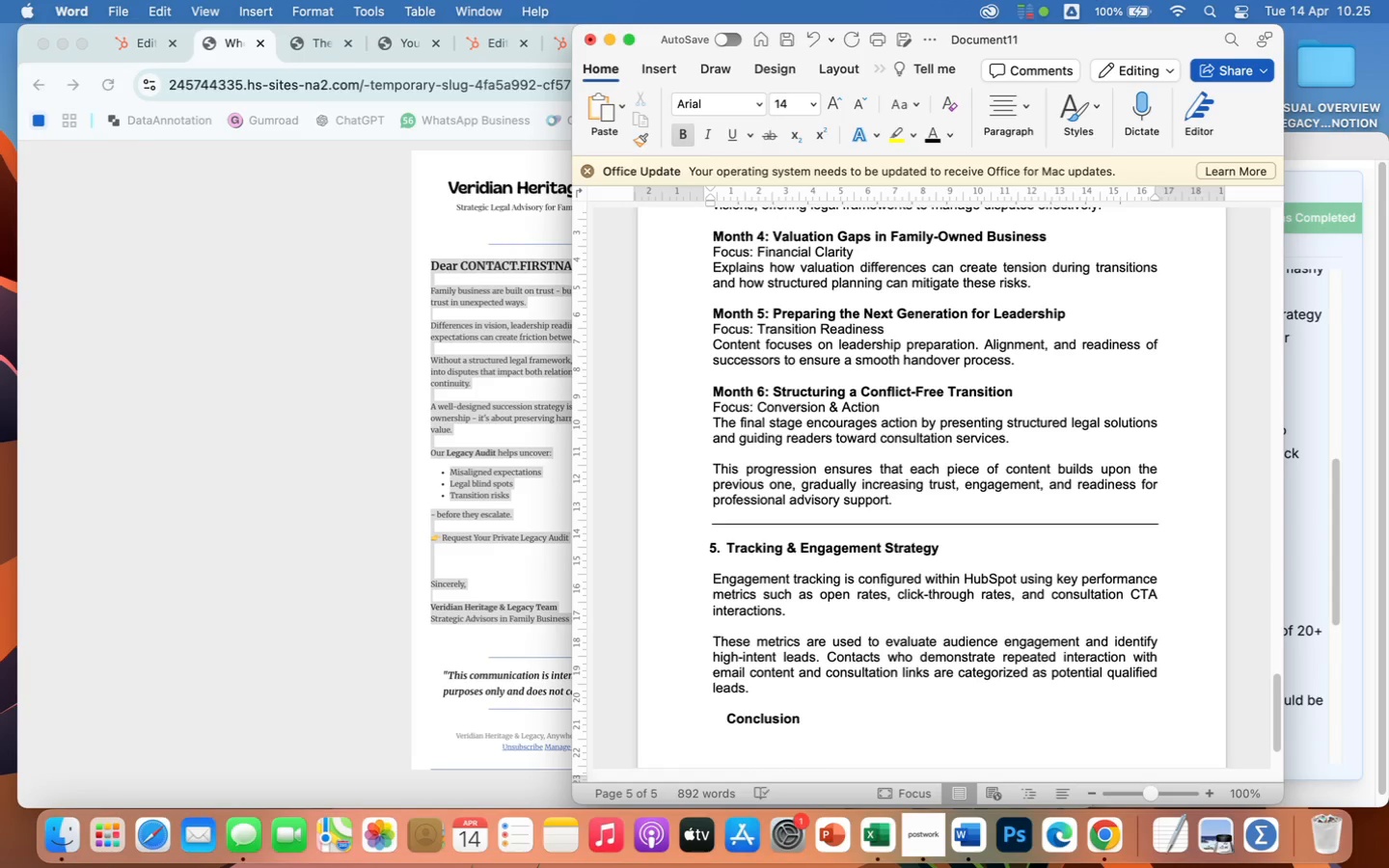 
key(Enter)
 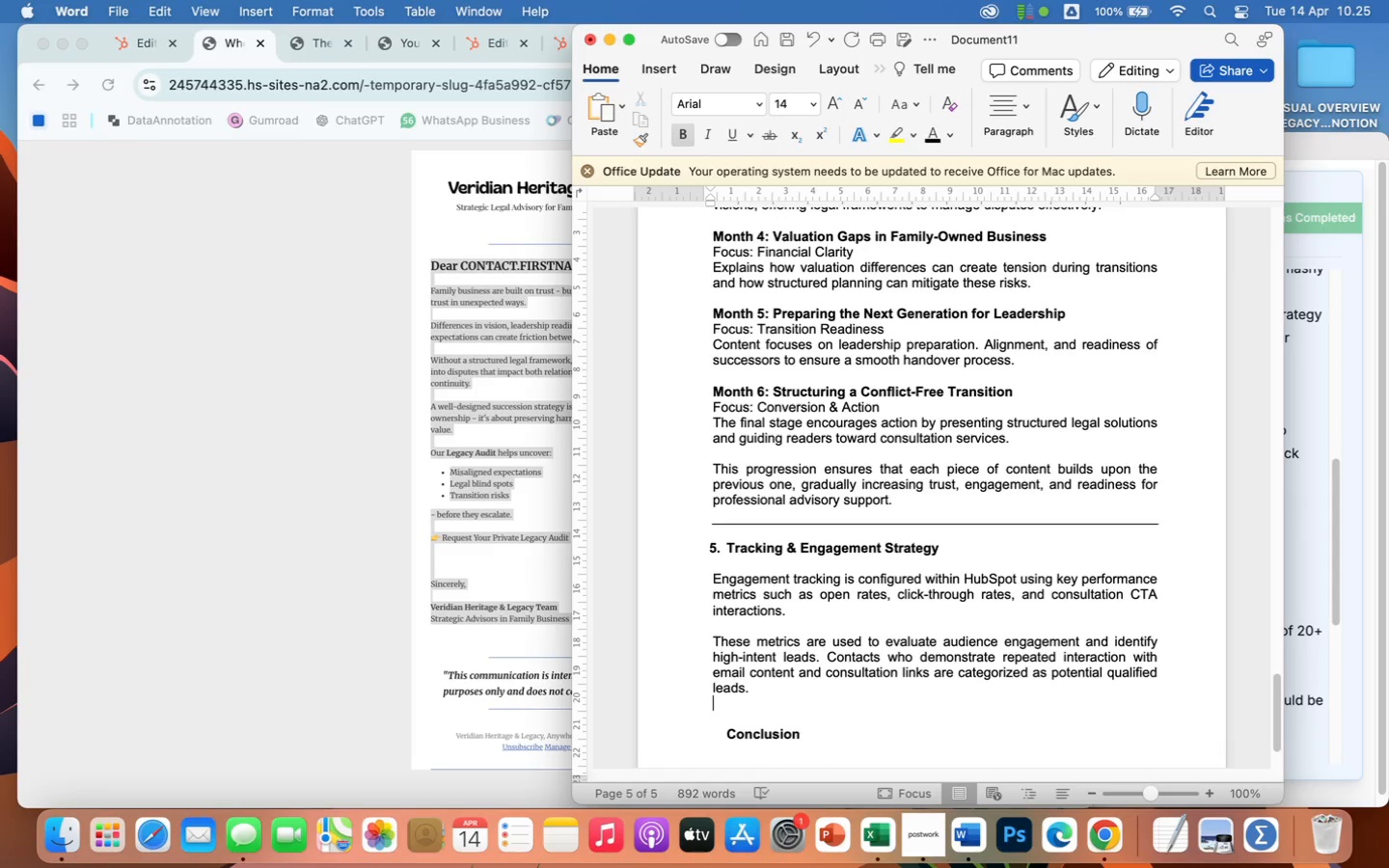 
key(Enter)
 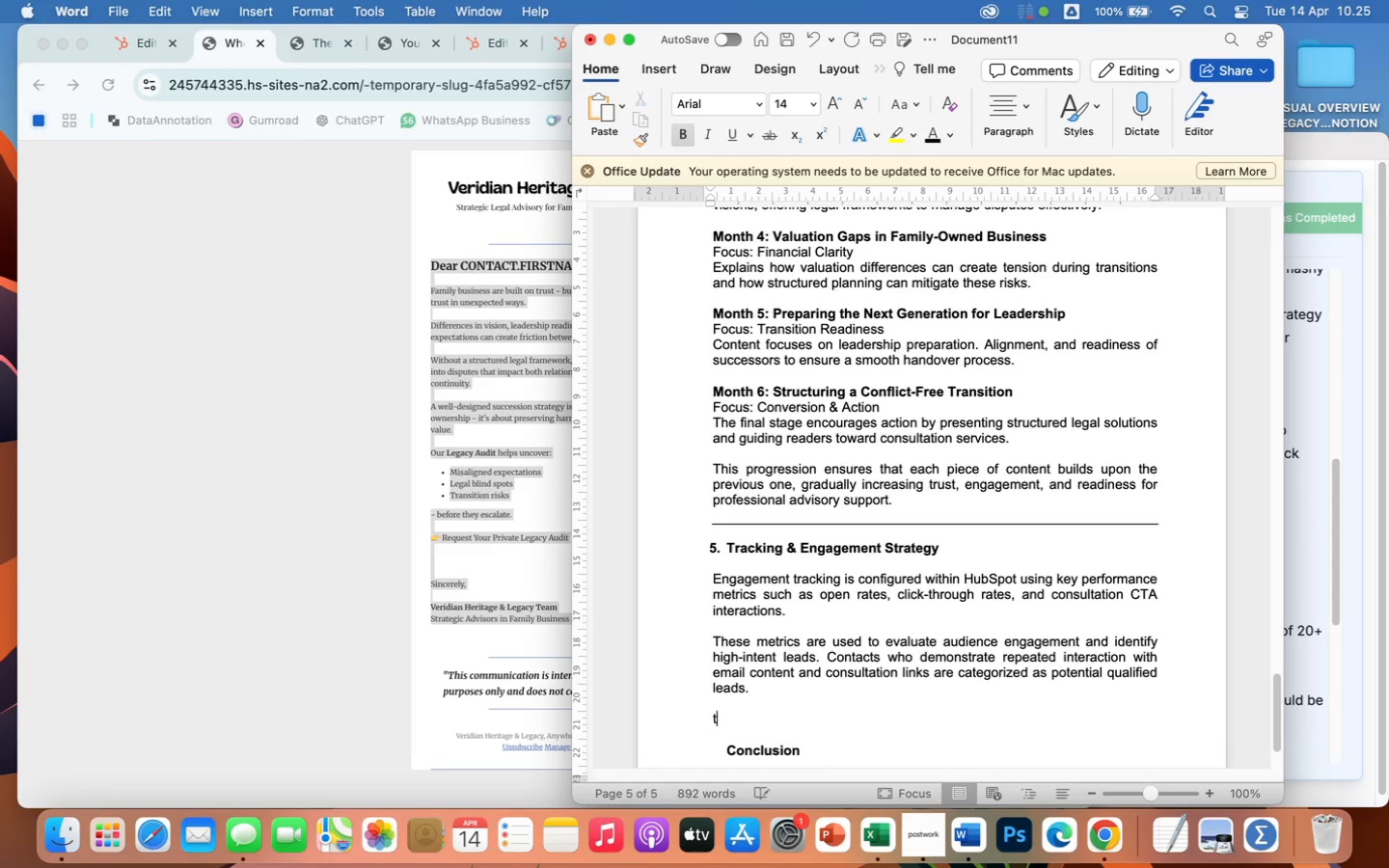 
type(the workflow ensures a structured nurturing journey from awareness to conversion through timed email delivery.)
 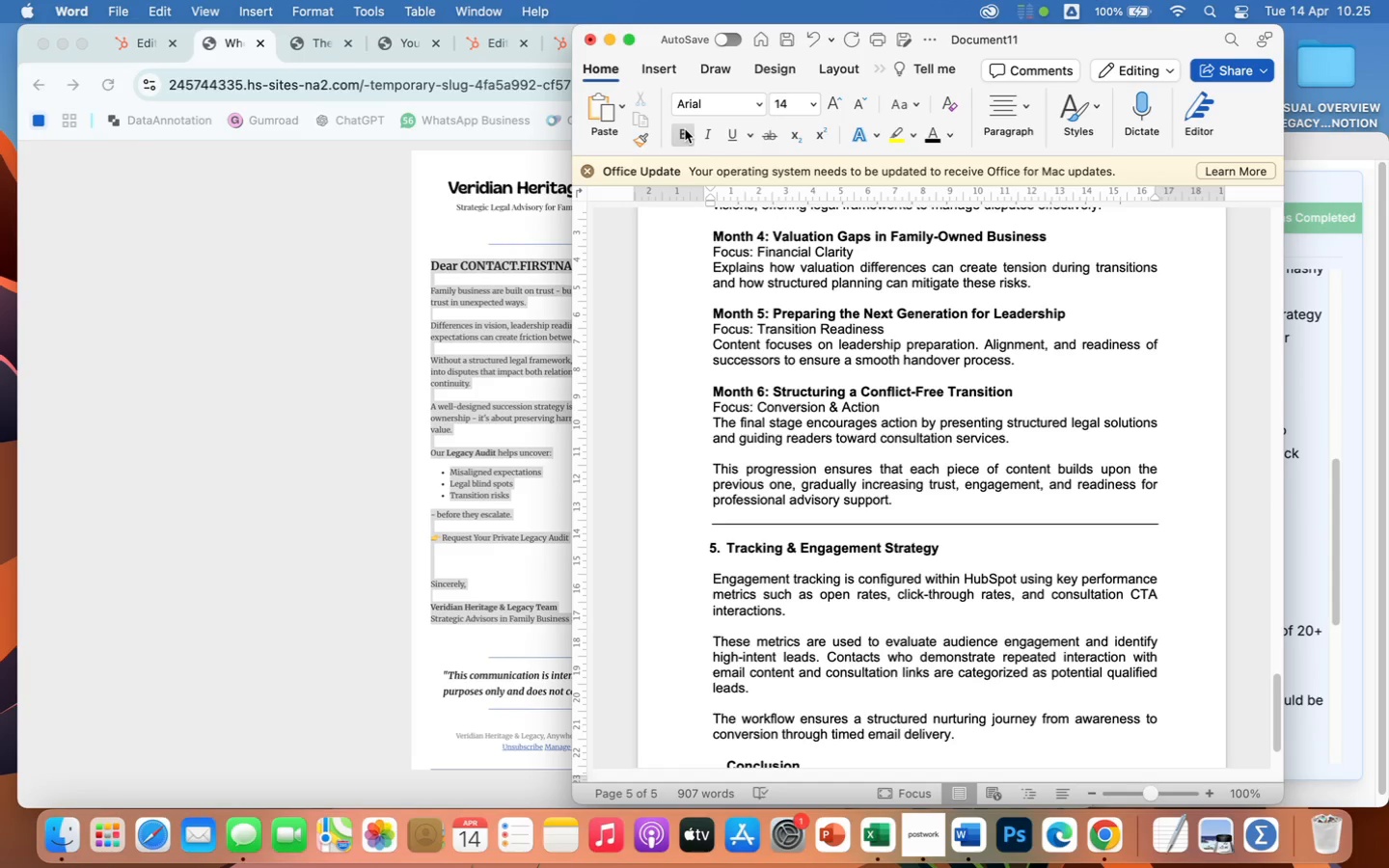 
key(Enter)
 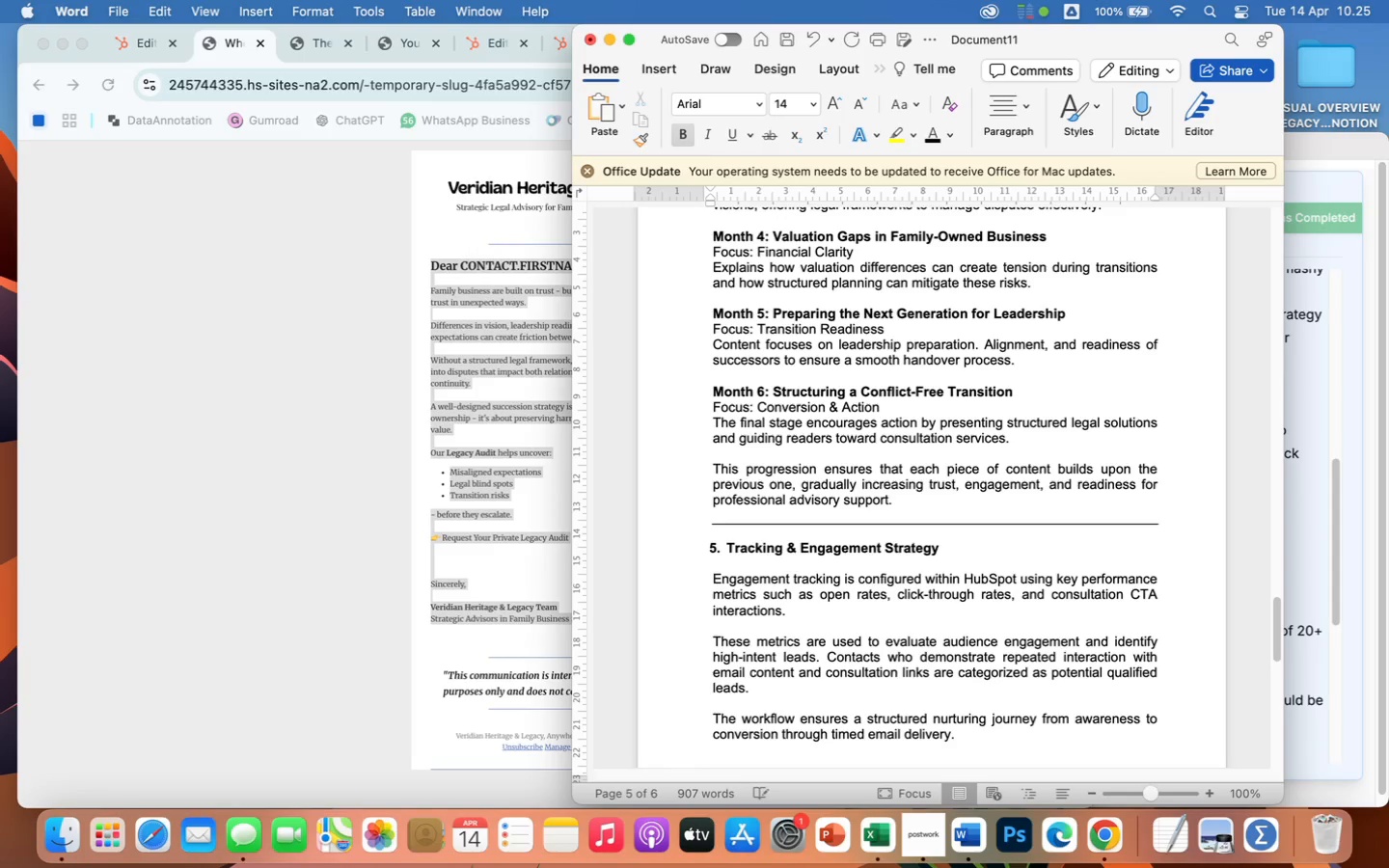 
key(Enter)
 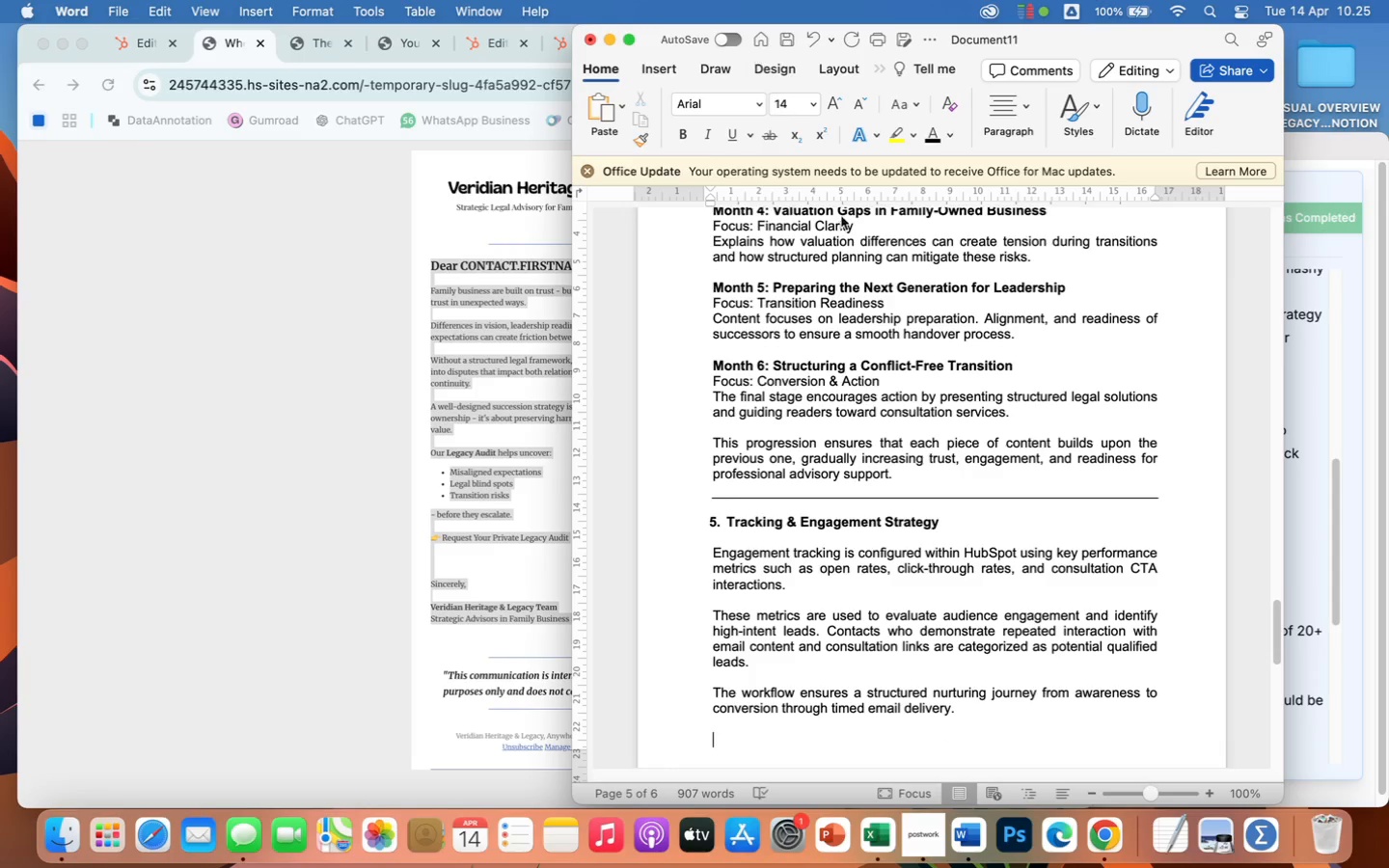 
scroll: coordinate [894, 304], scroll_direction: down, amount: 19.0
 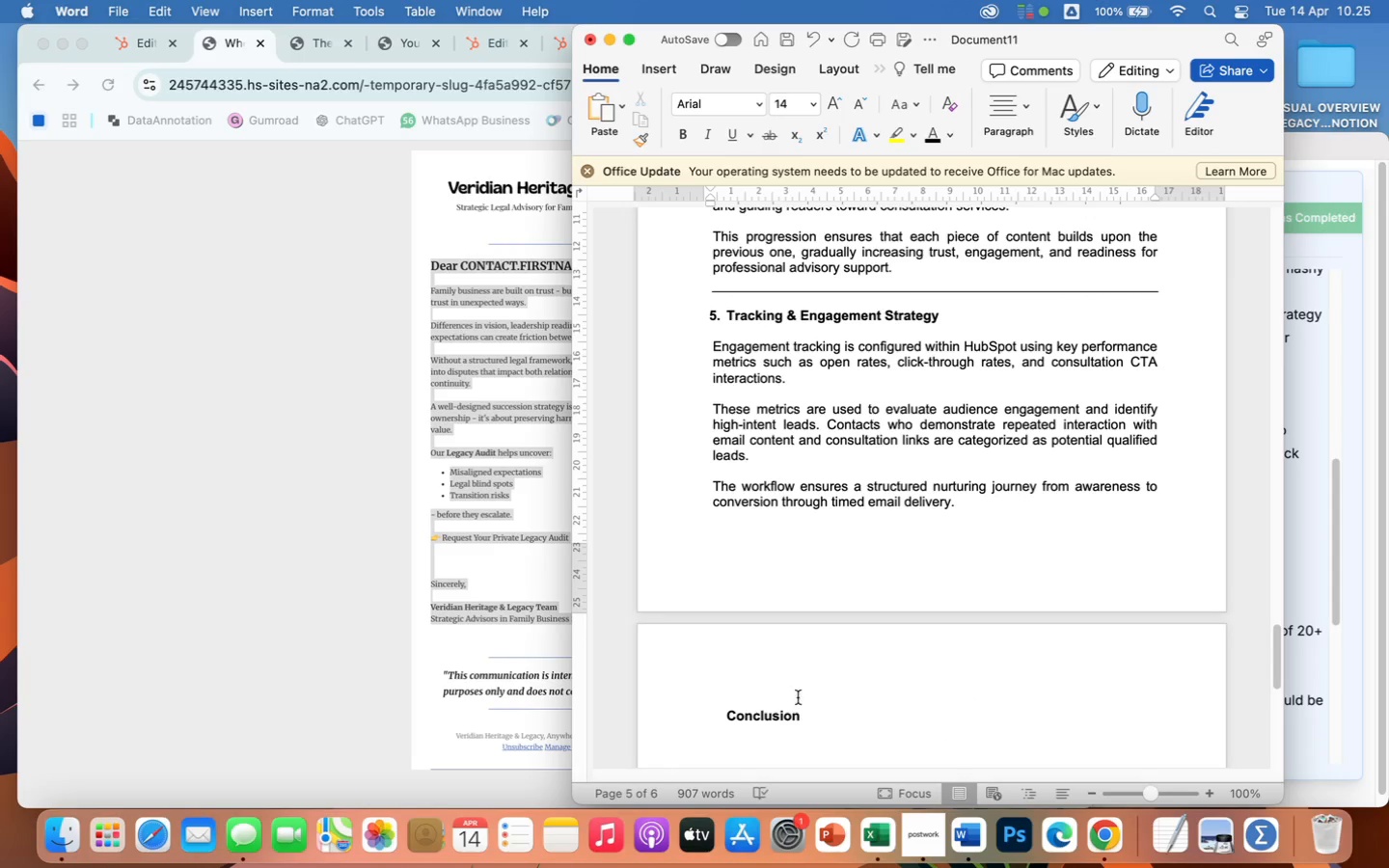 
left_click([831, 715])
 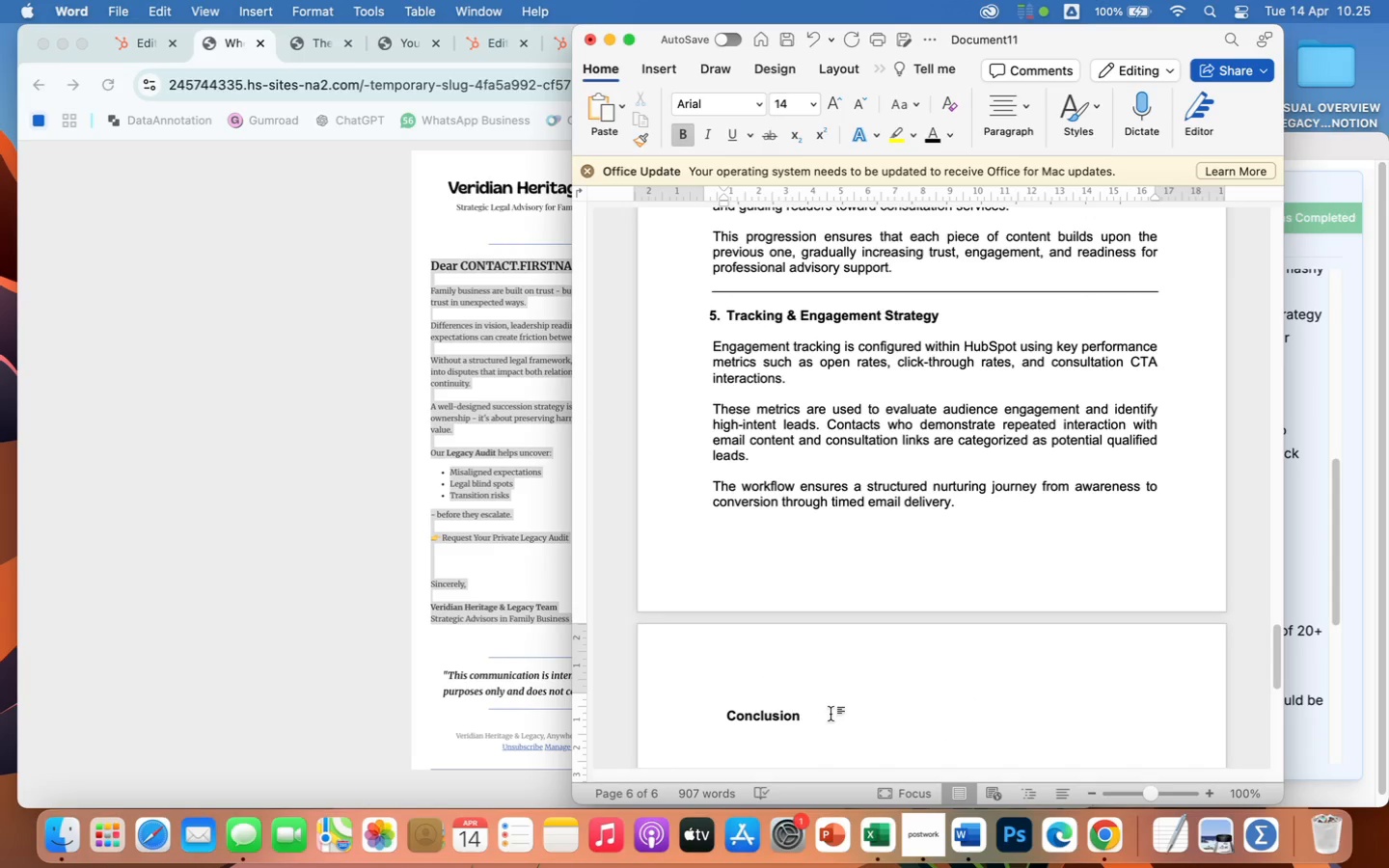 
key(Enter)
 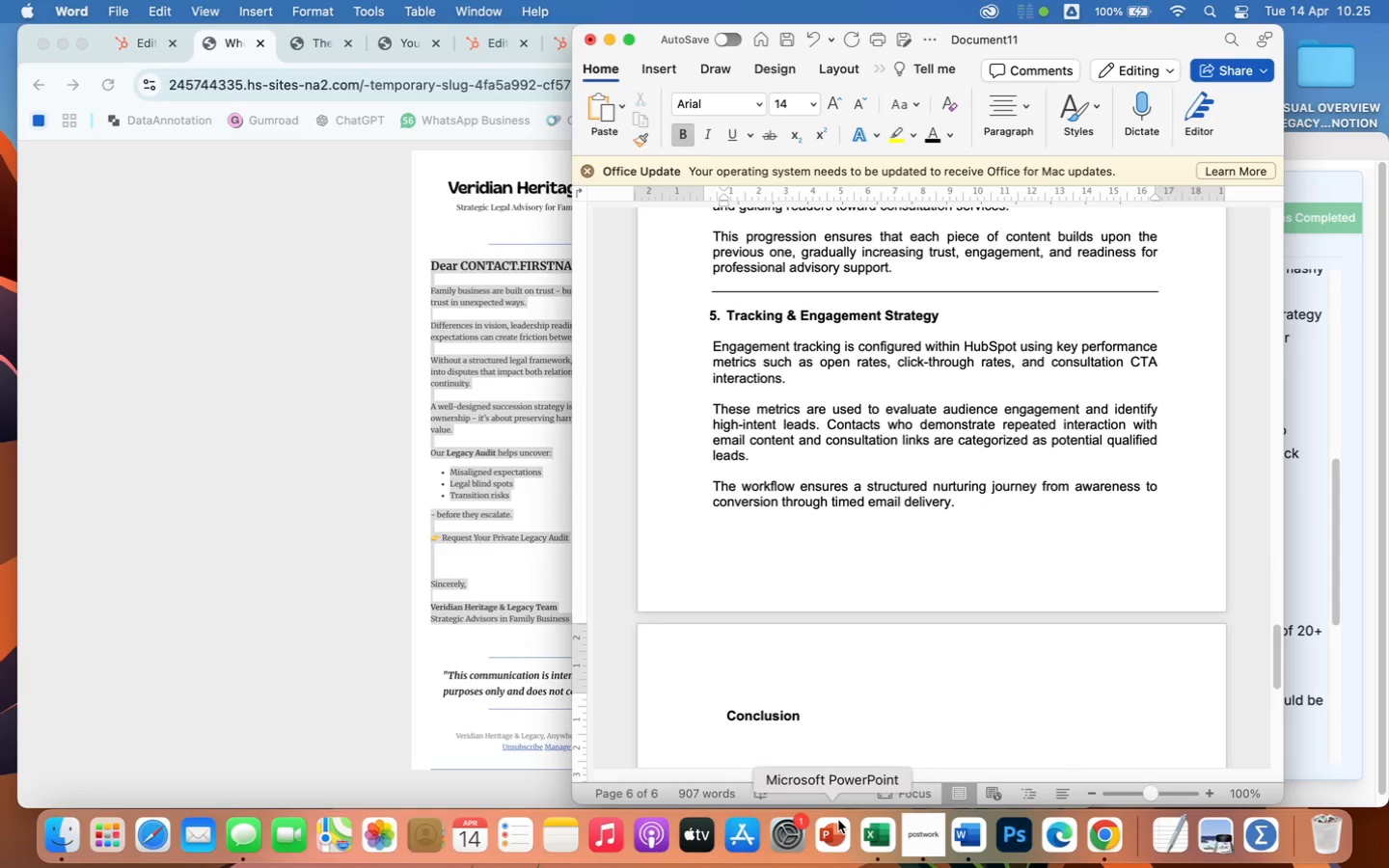 
wait(5.87)
 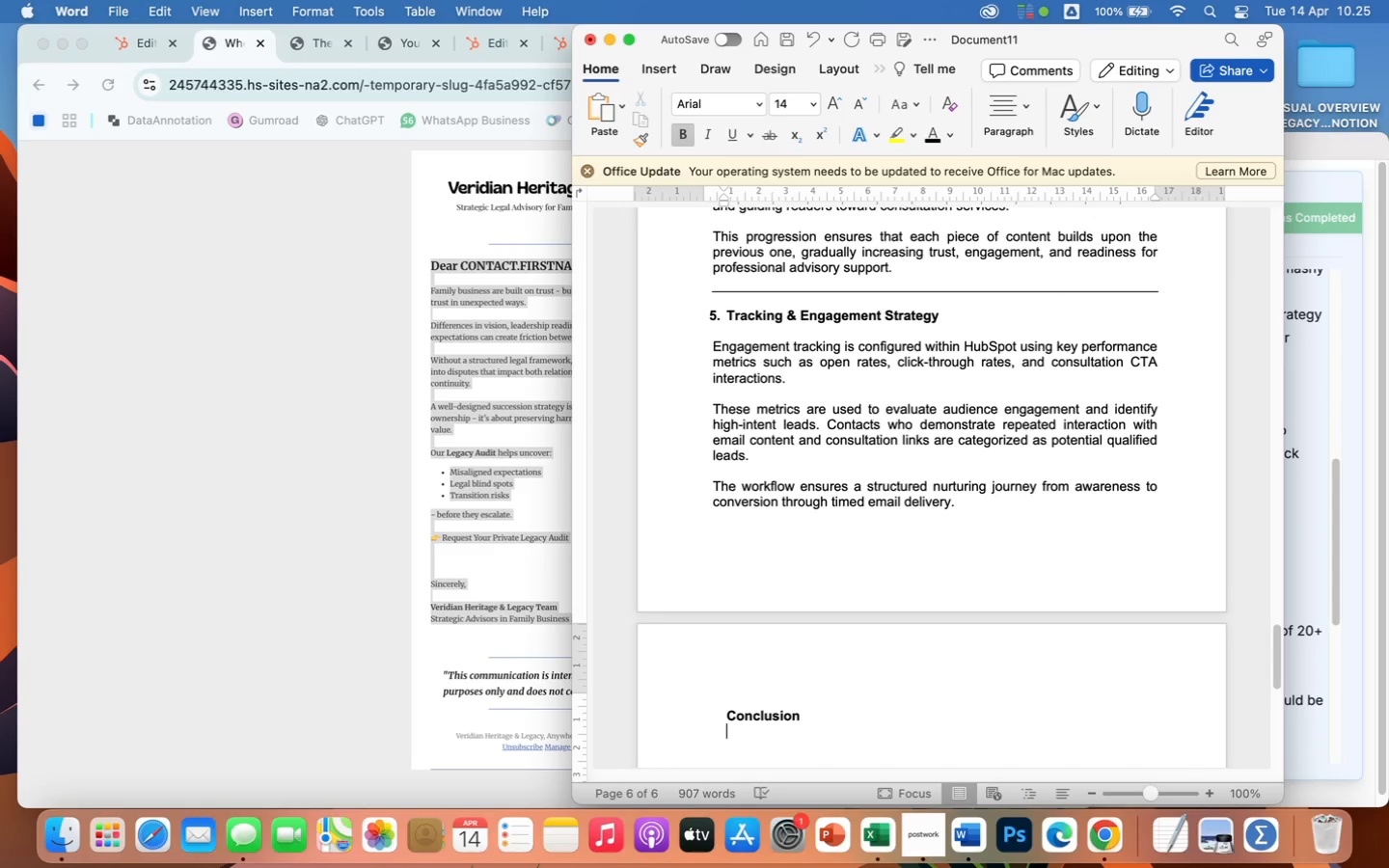 
left_click([722, 720])
 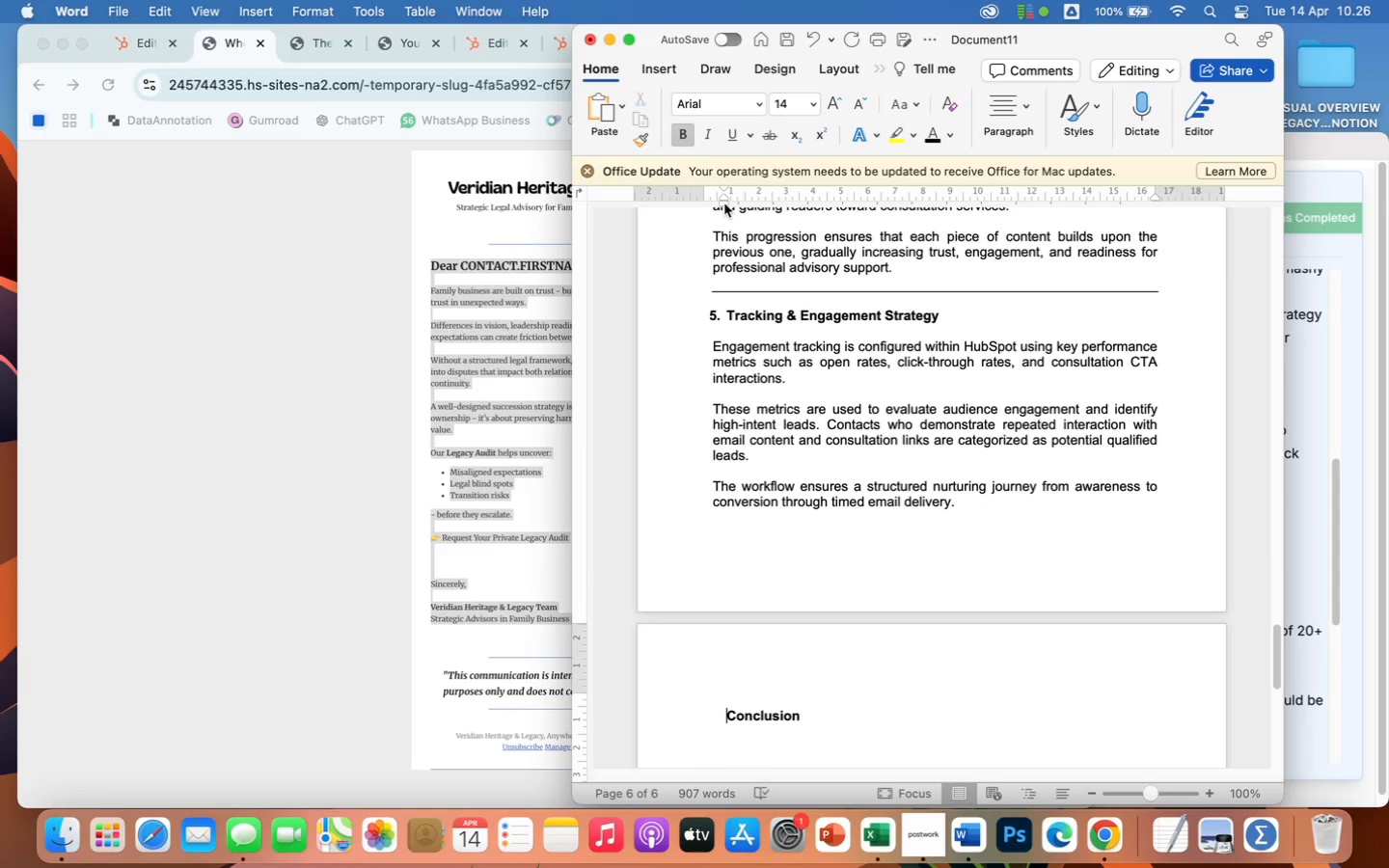 
left_click_drag(start_coordinate=[724, 203], to_coordinate=[714, 206])
 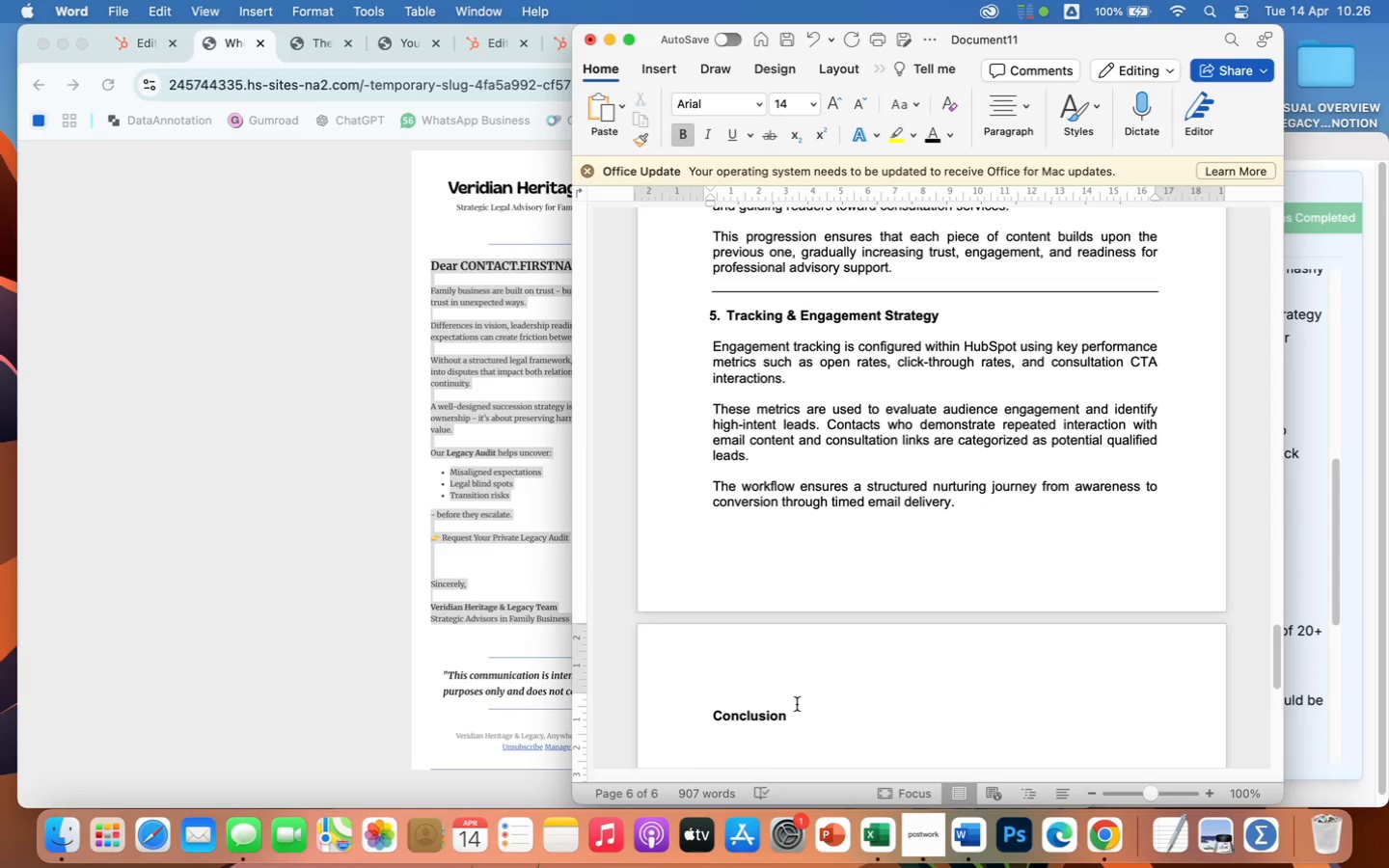 
left_click([809, 721])
 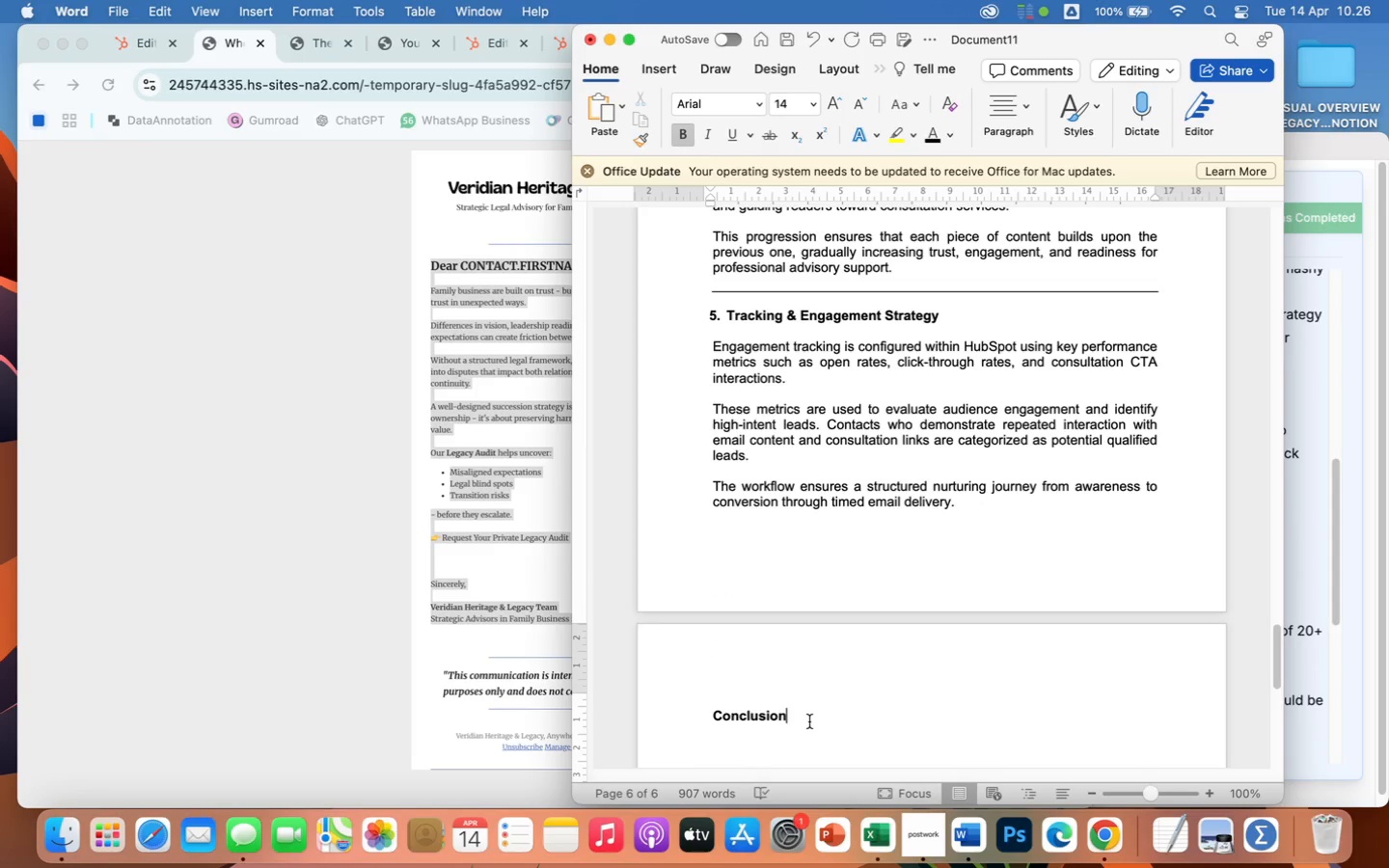 
key(Shift+ShiftRight)
 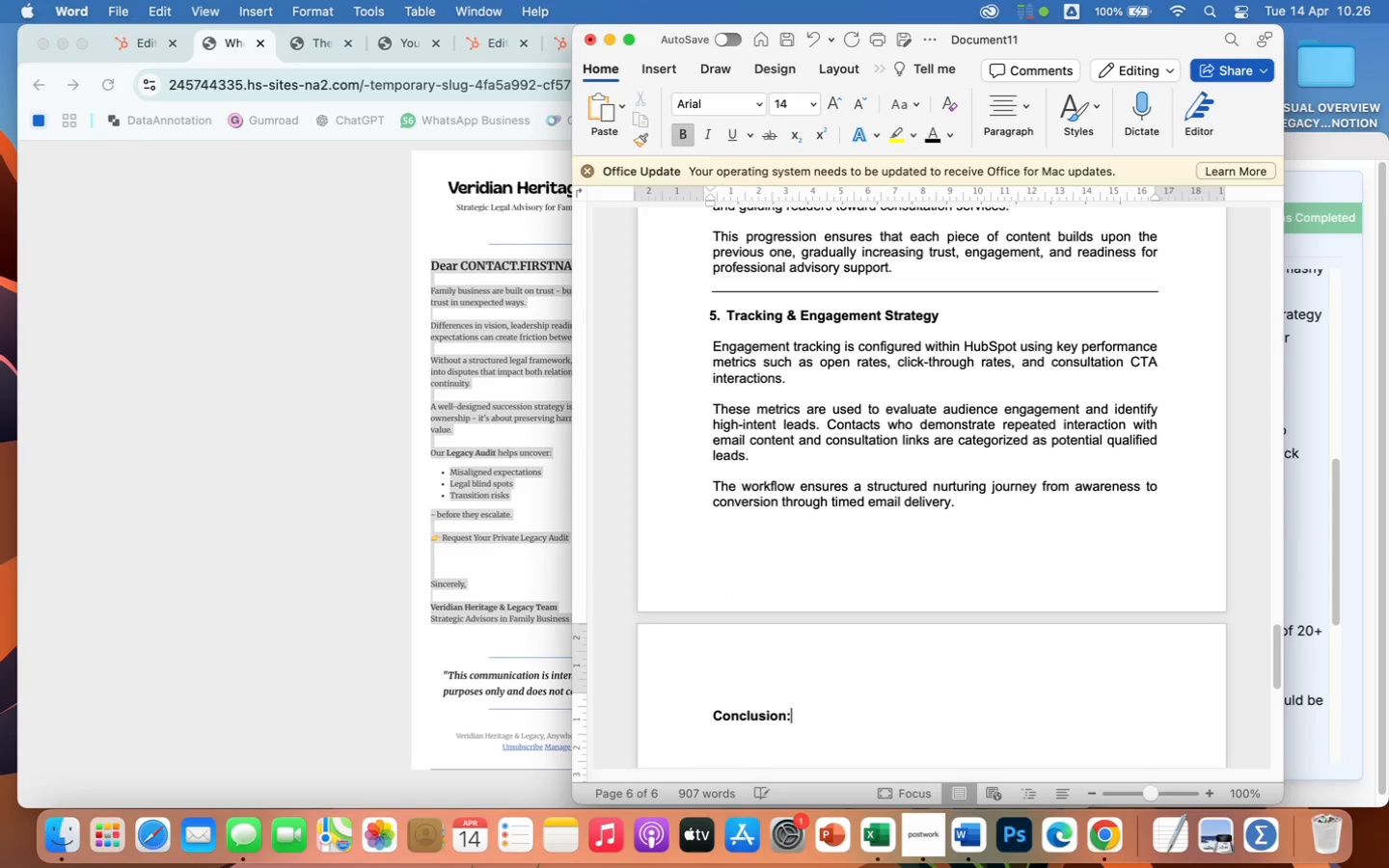 
key(Shift+Semicolon)
 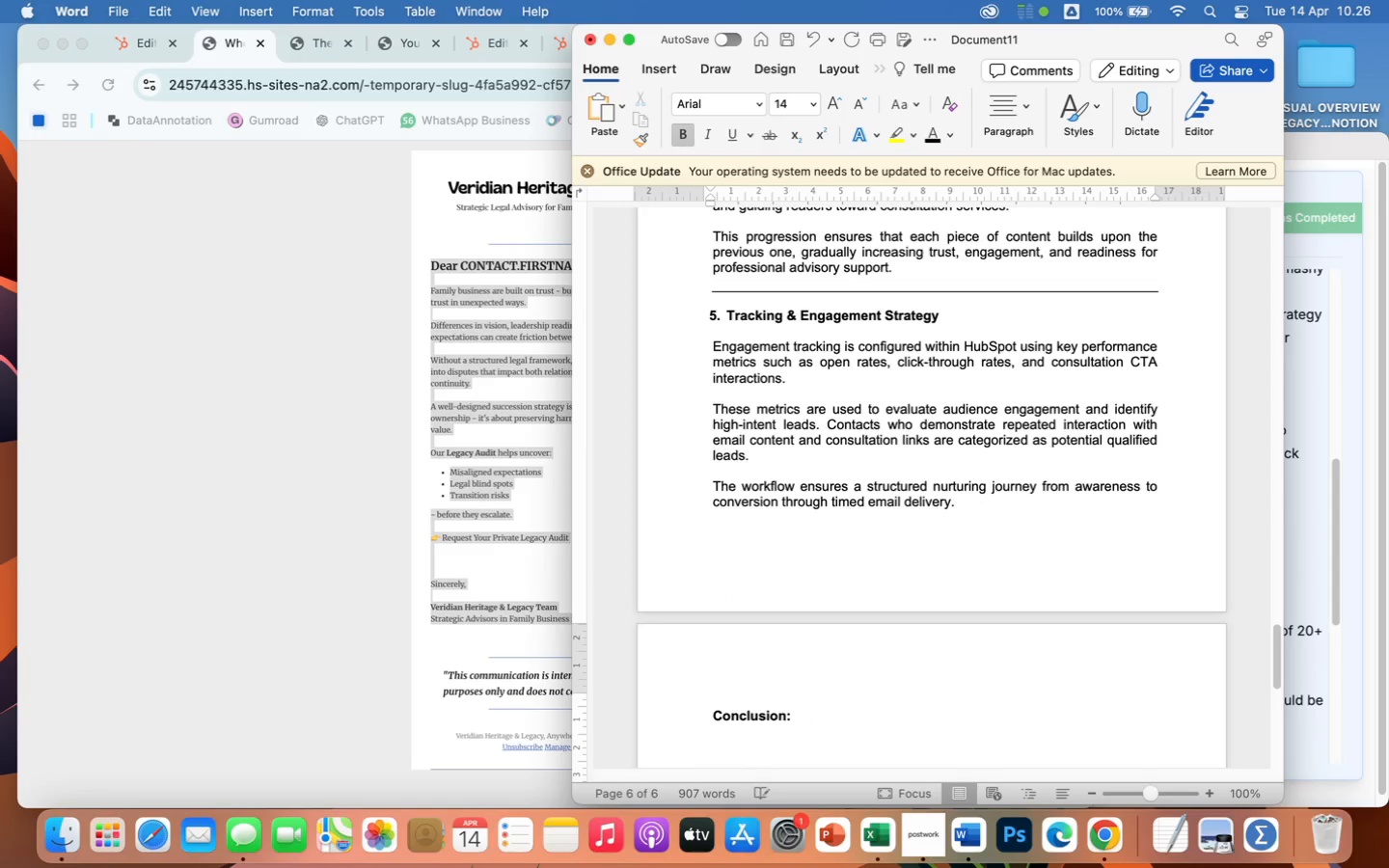 
key(Enter)
 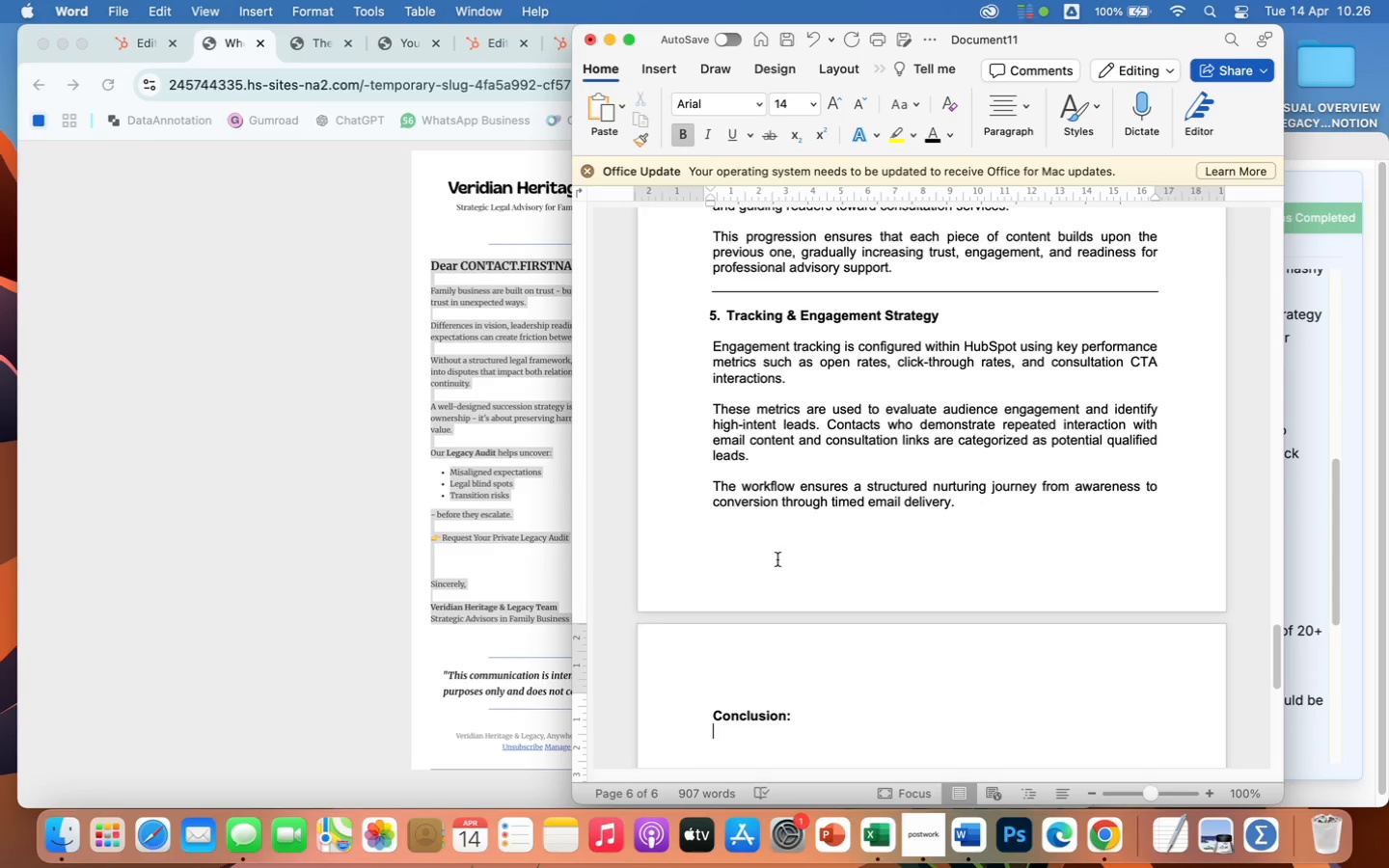 
wait(6.41)
 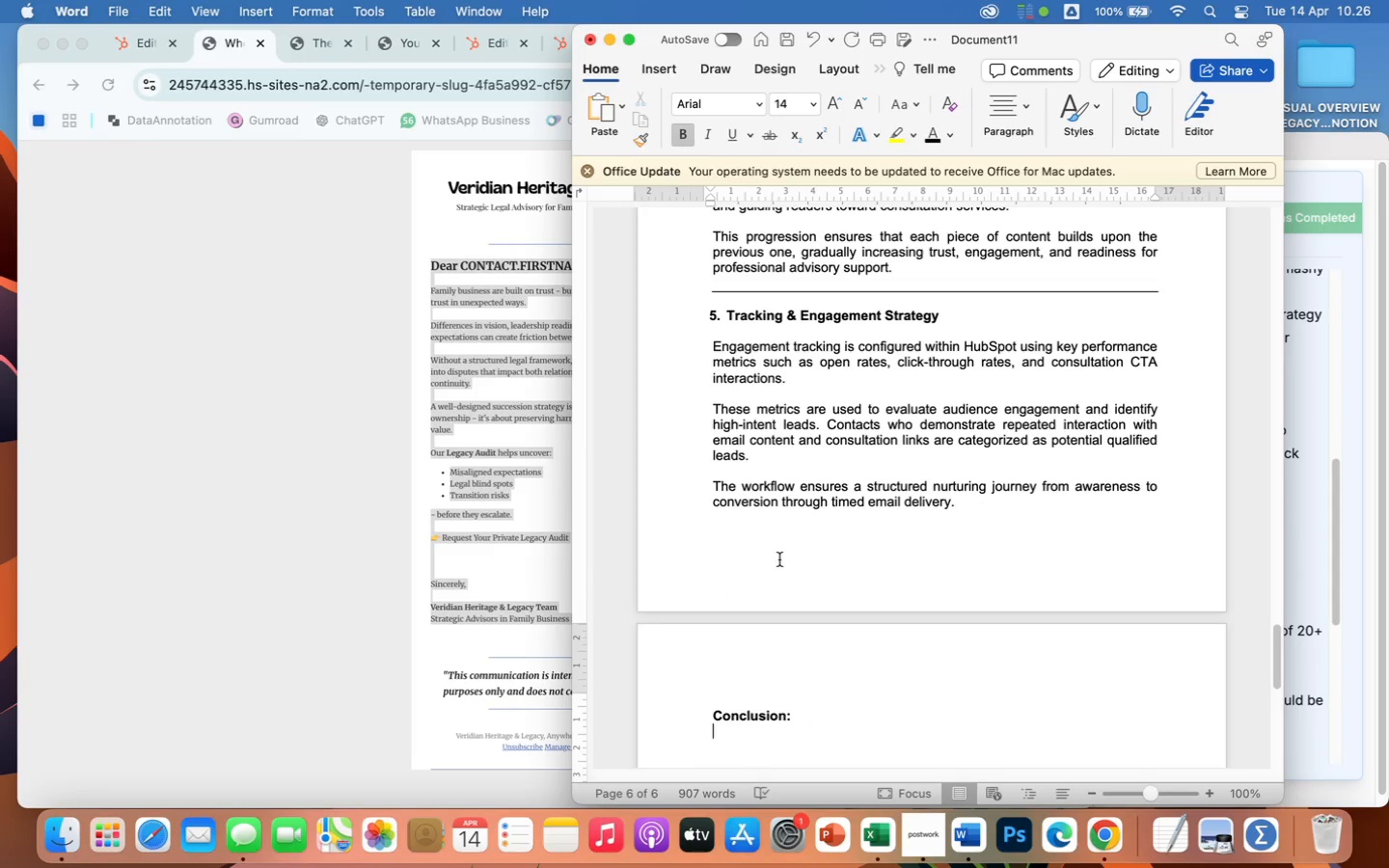 
type(this system is designed to position Veridian Heritage & Kegacy as a trusted authority in family business succession while driving qualified consultation requests)
 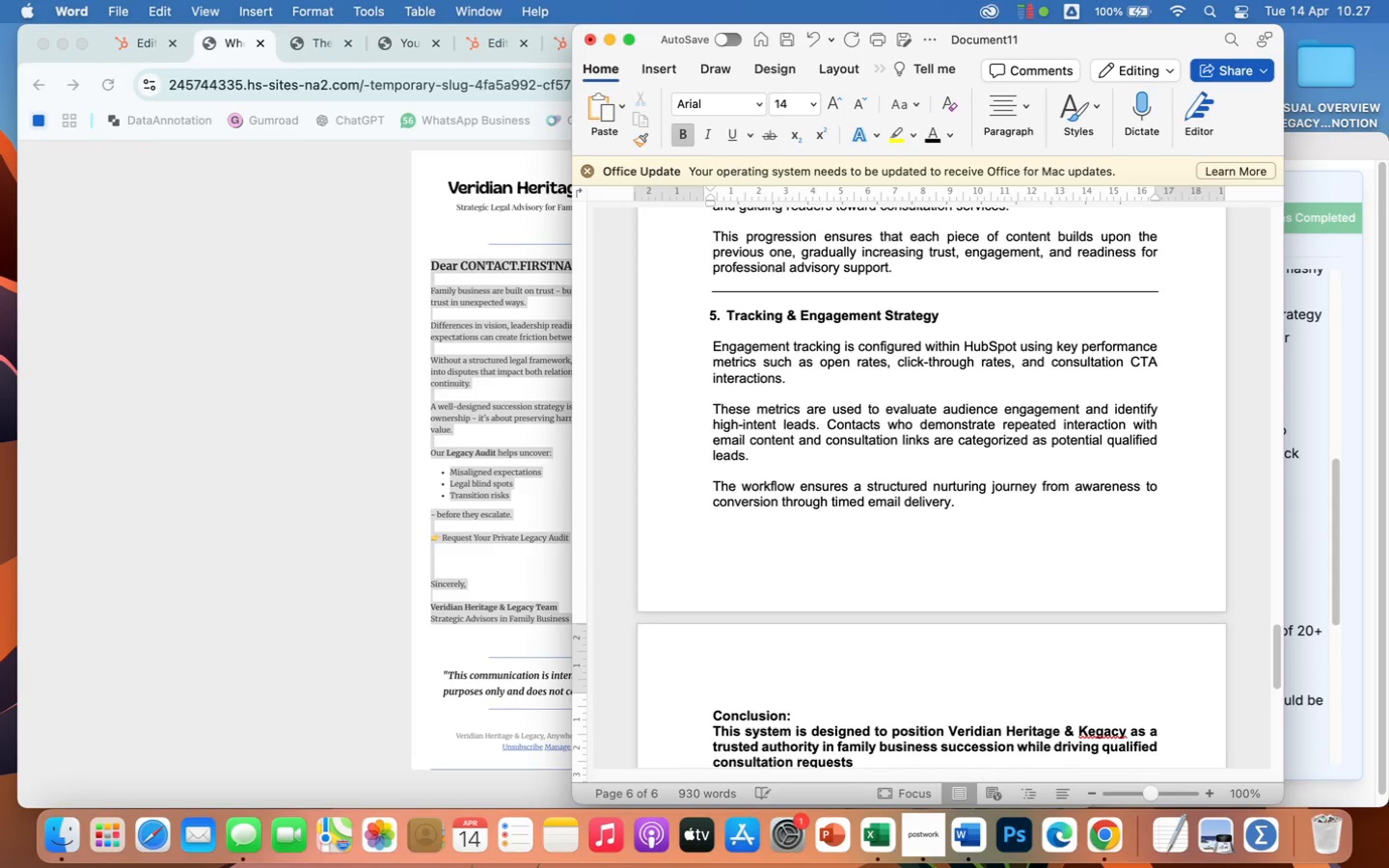 
wait(6.11)
 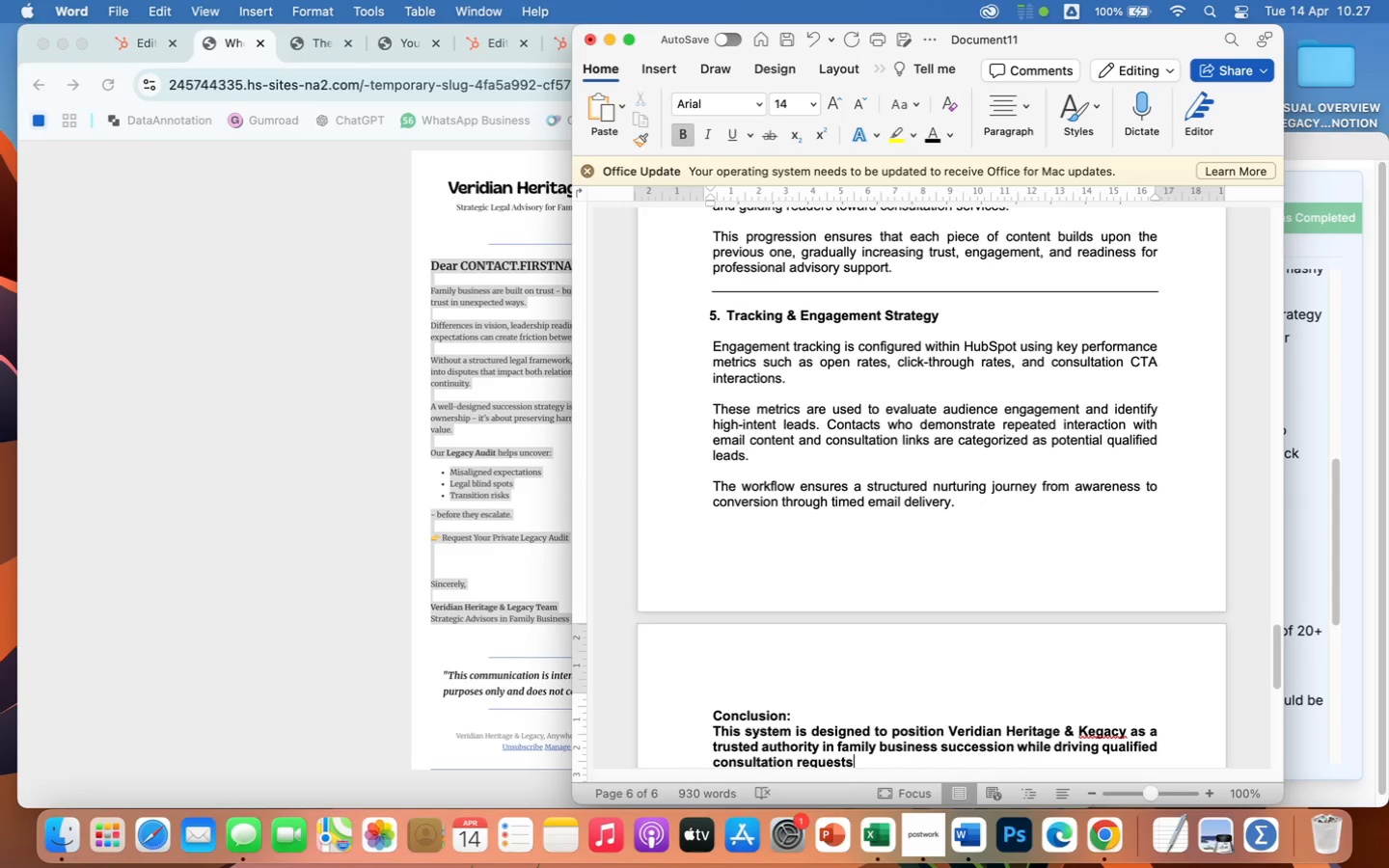 
type( through a structured and data-0)
key(Backspace)
type(drive)
 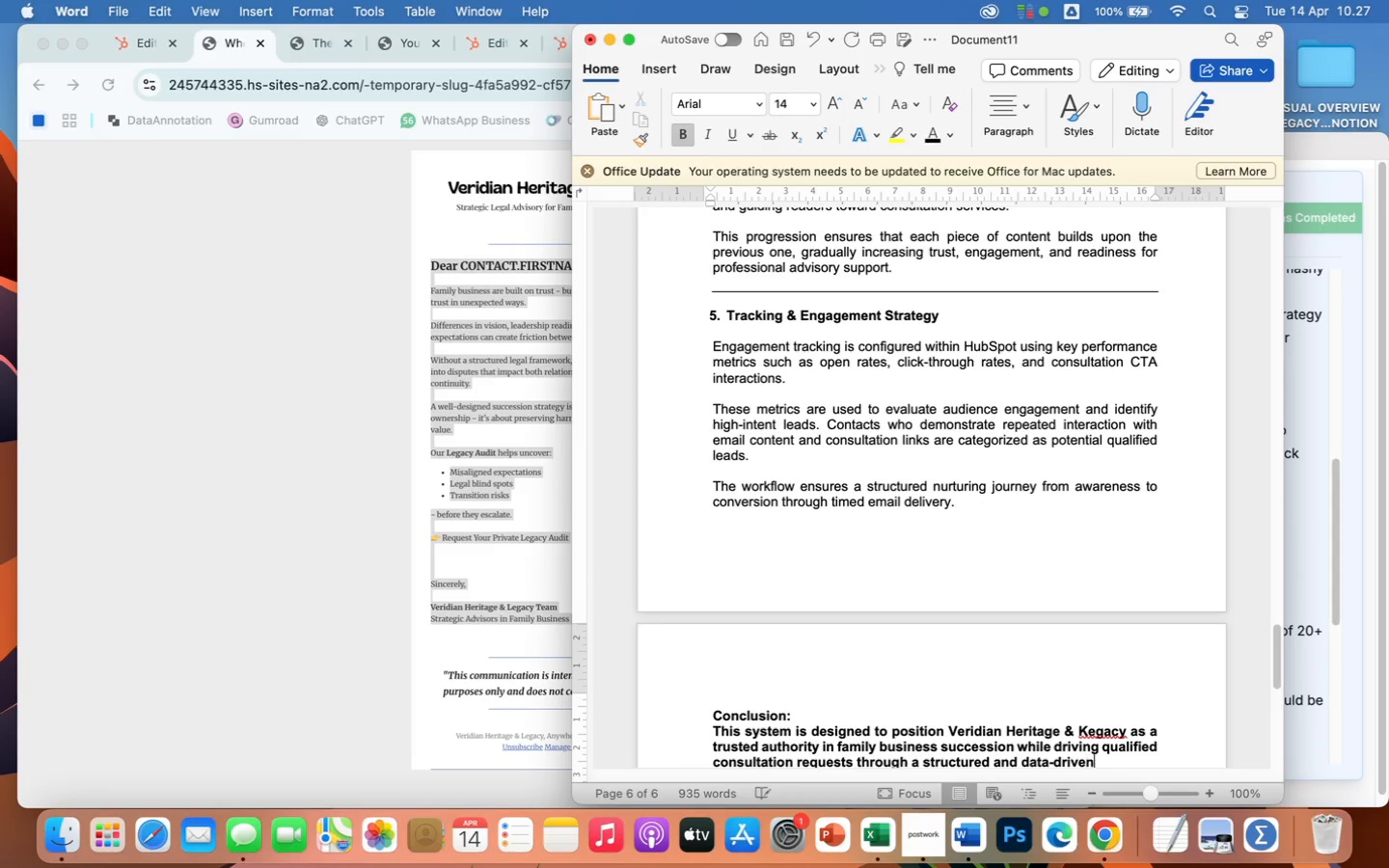 
key(N)
 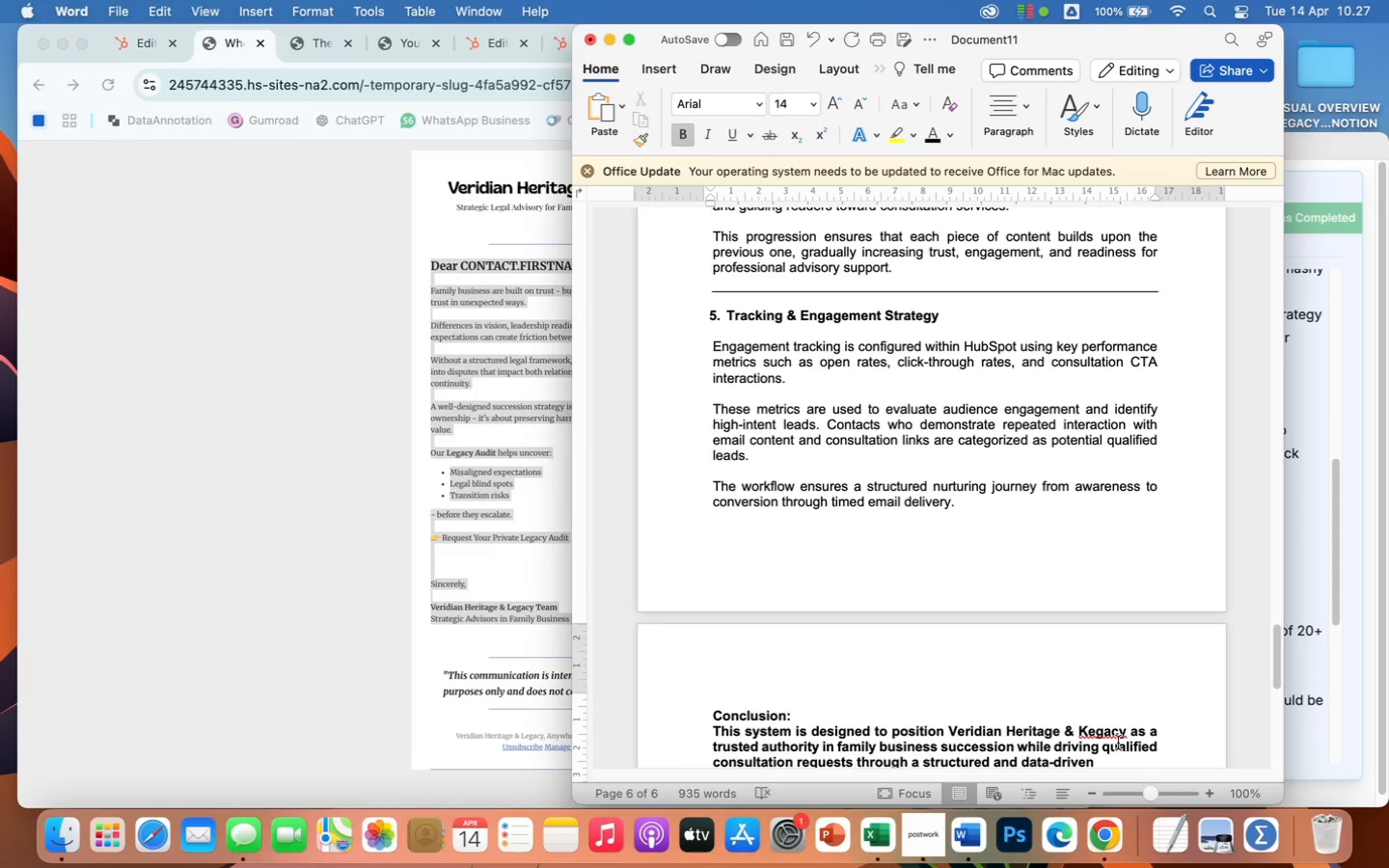 
left_click([1115, 741])
 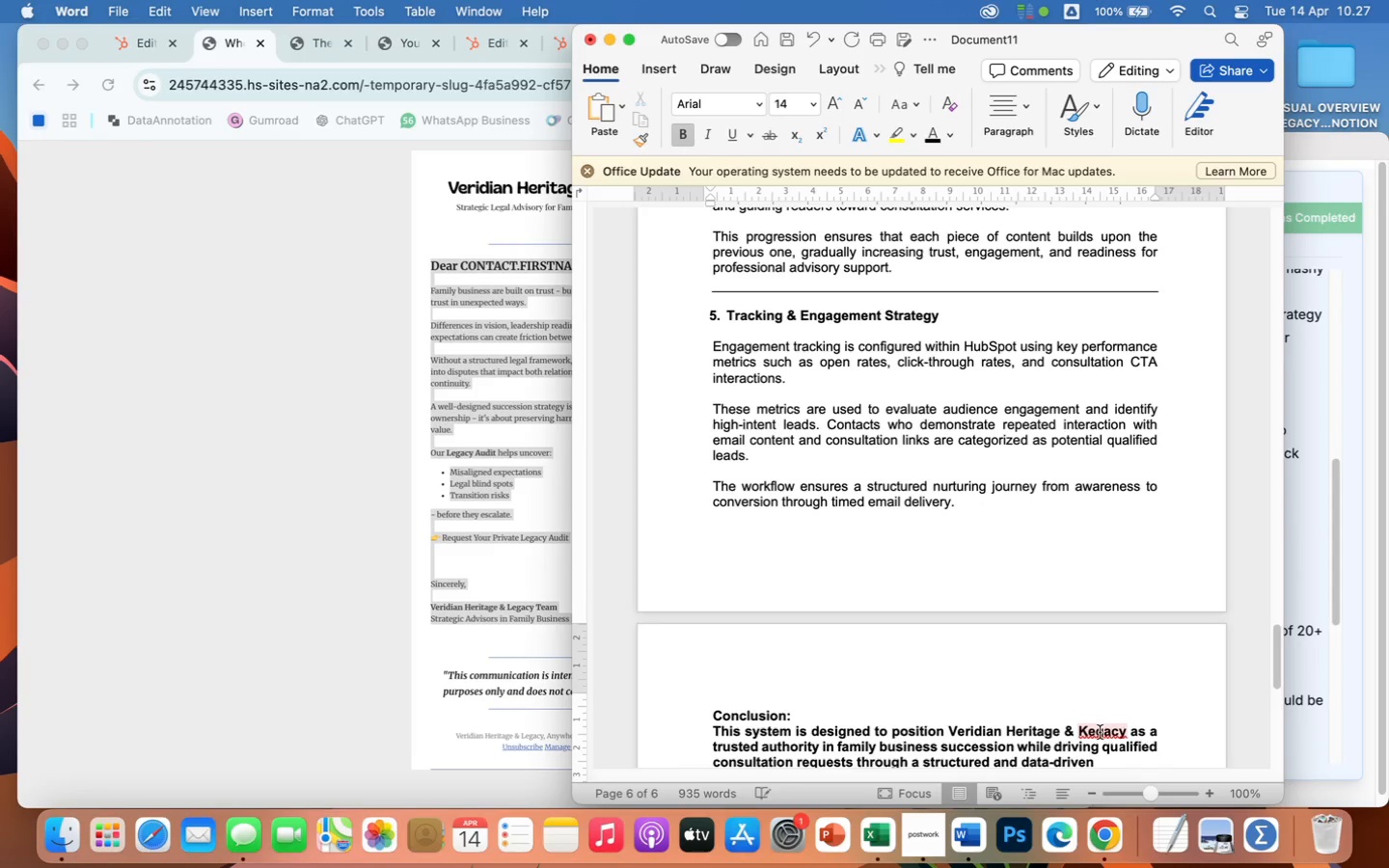 
left_click([1095, 729])
 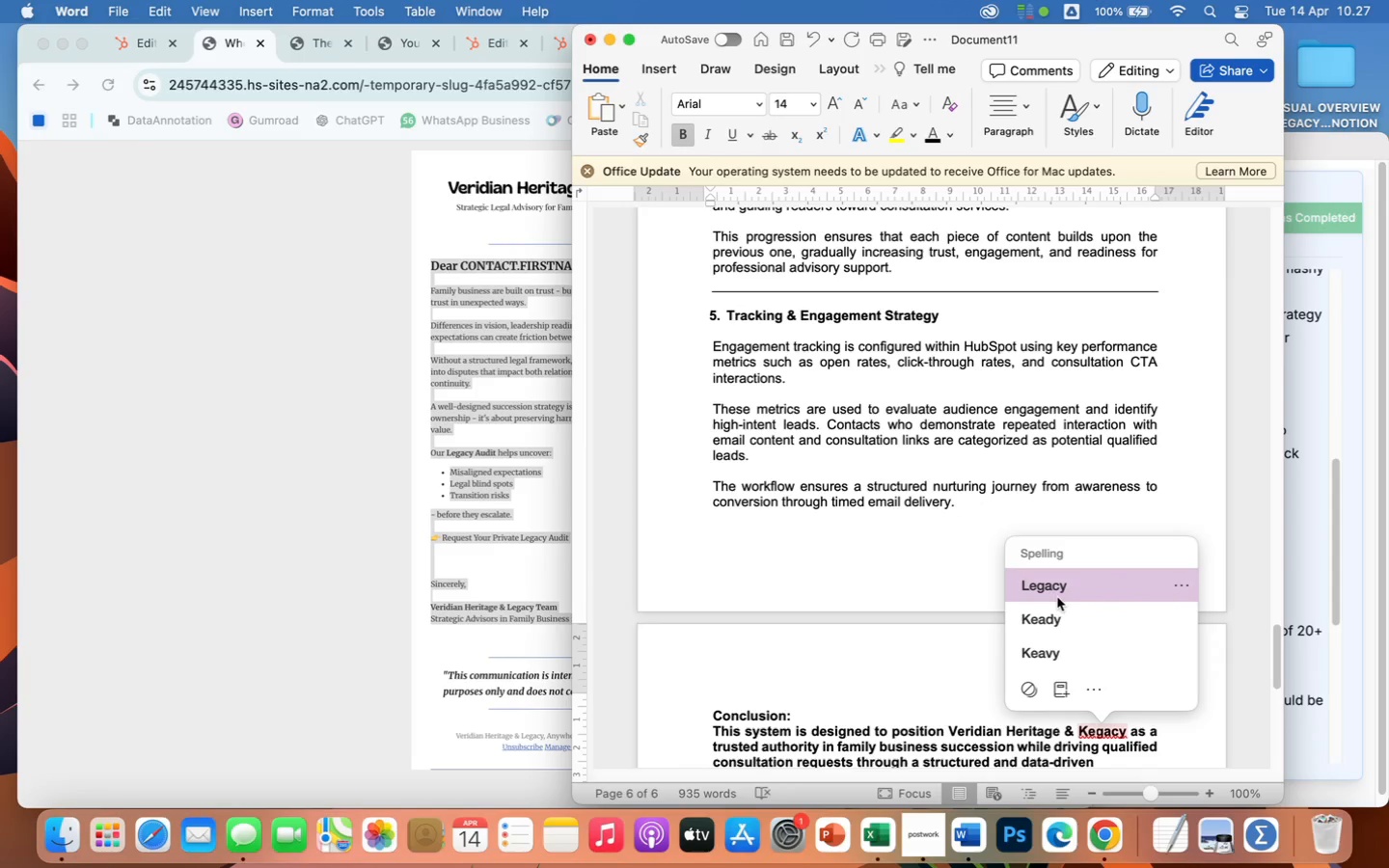 
left_click([1056, 593])
 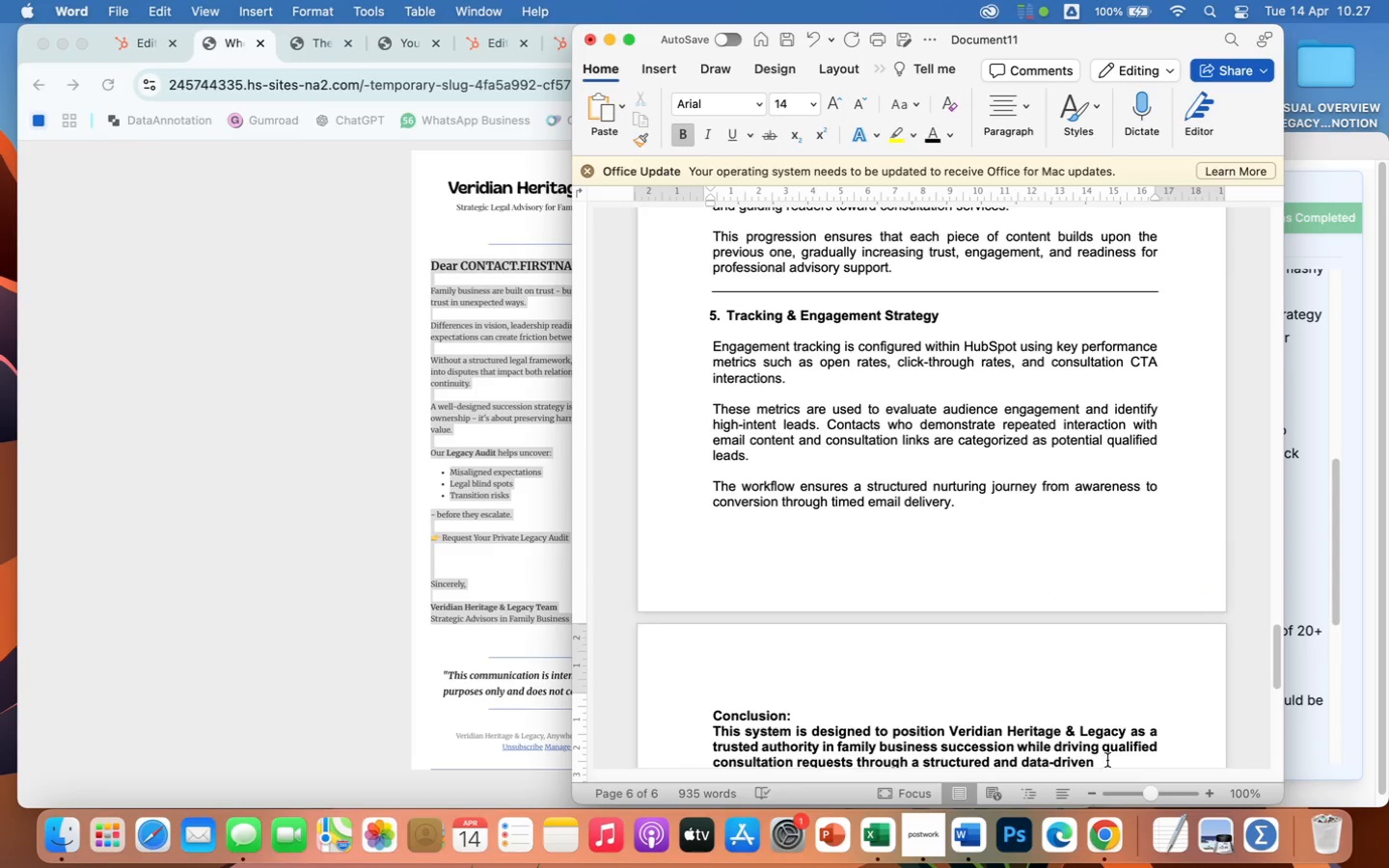 
left_click([1109, 760])
 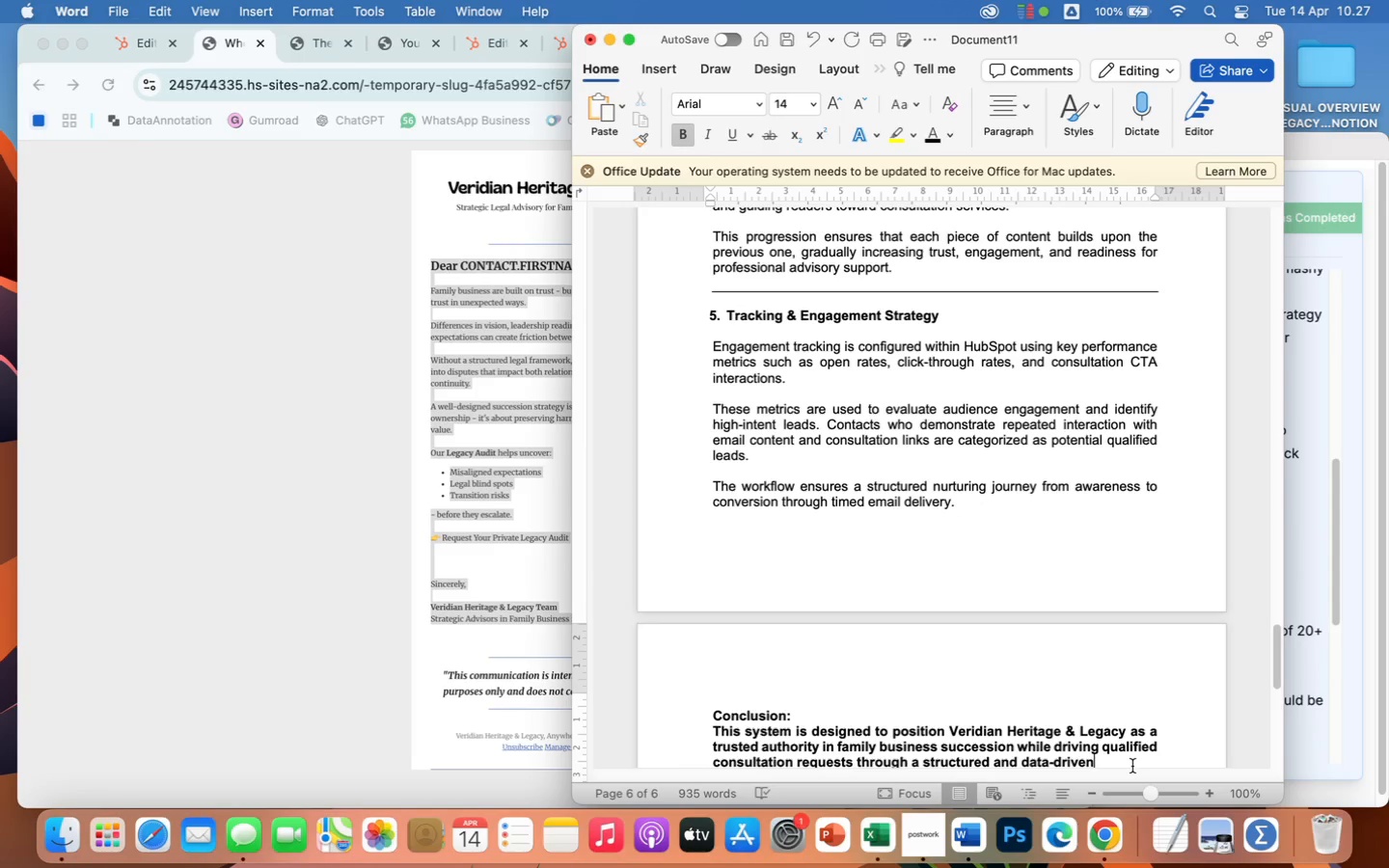 
wait(11.53)
 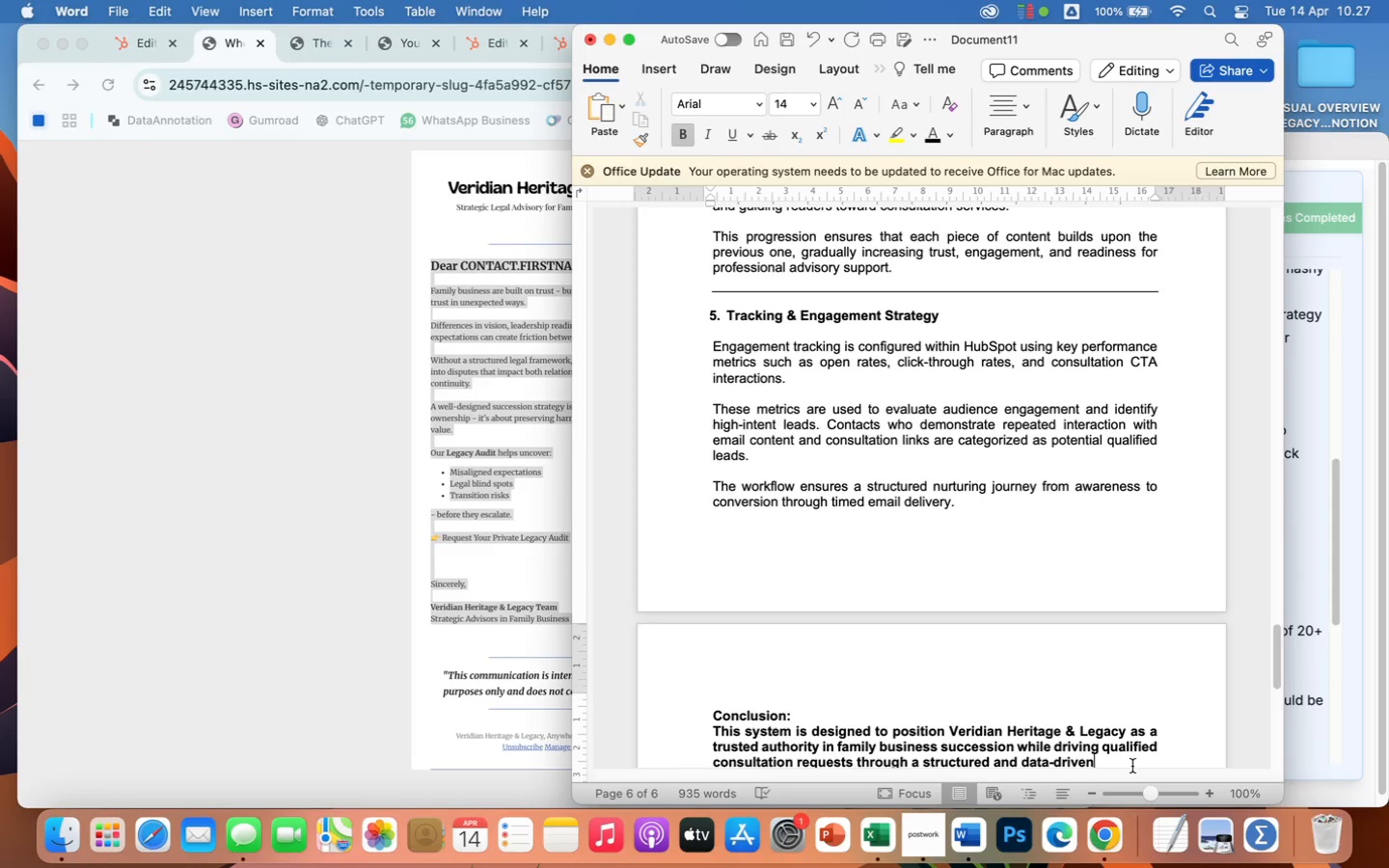 
type( markeyt)
key(Backspace)
key(Backspace)
type(ting approach)
 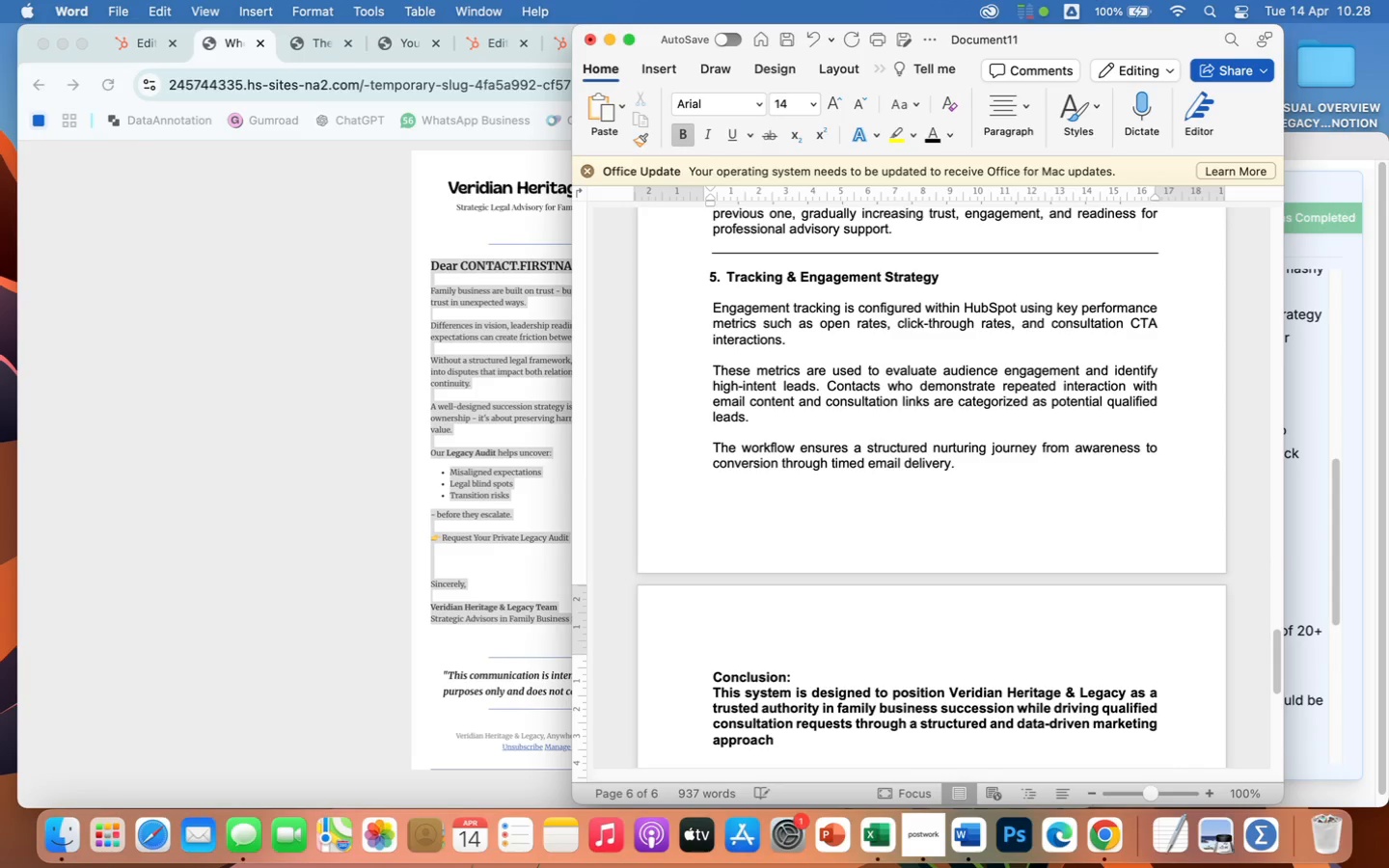 
key(Period)
 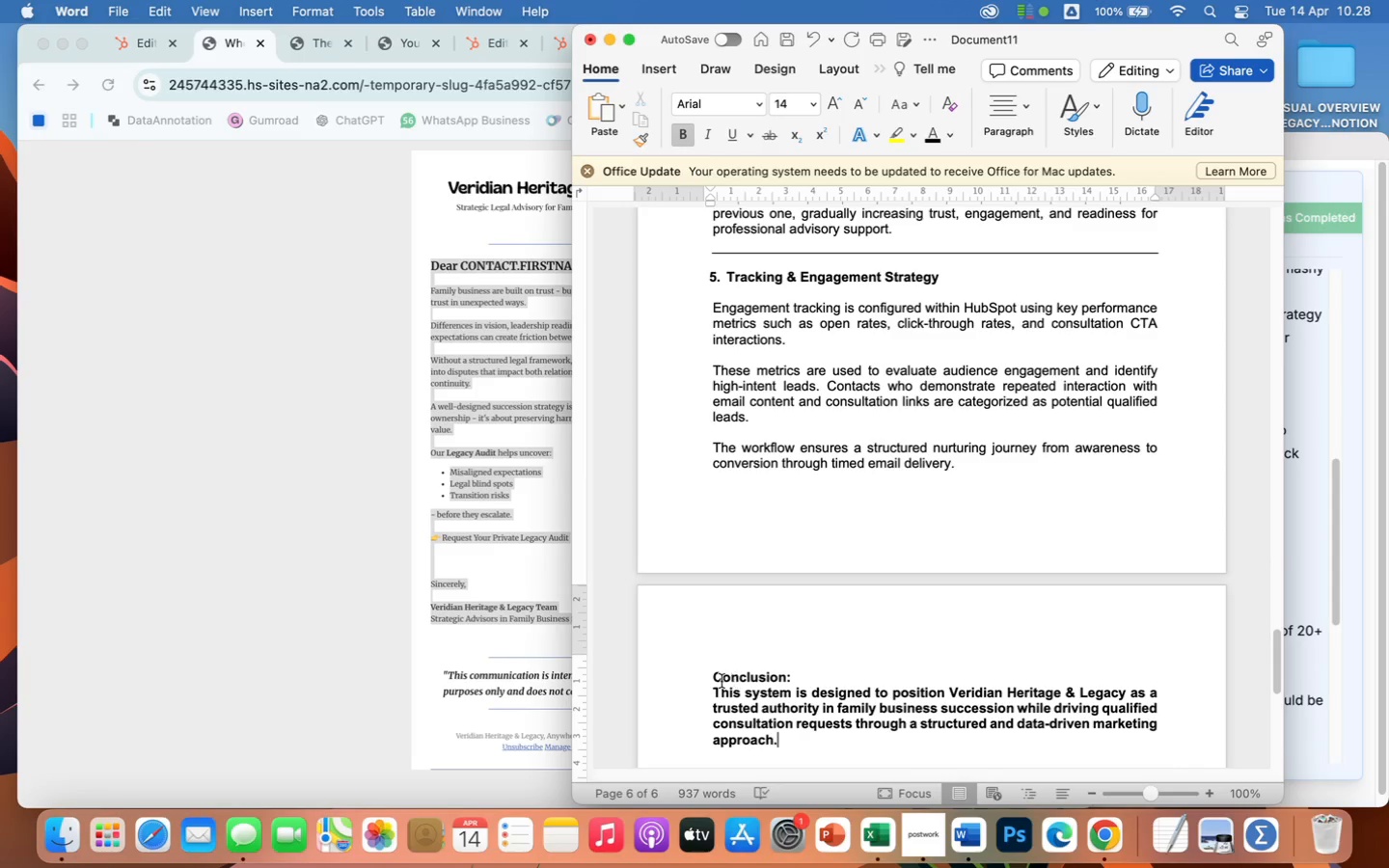 
left_click_drag(start_coordinate=[706, 676], to_coordinate=[791, 742])
 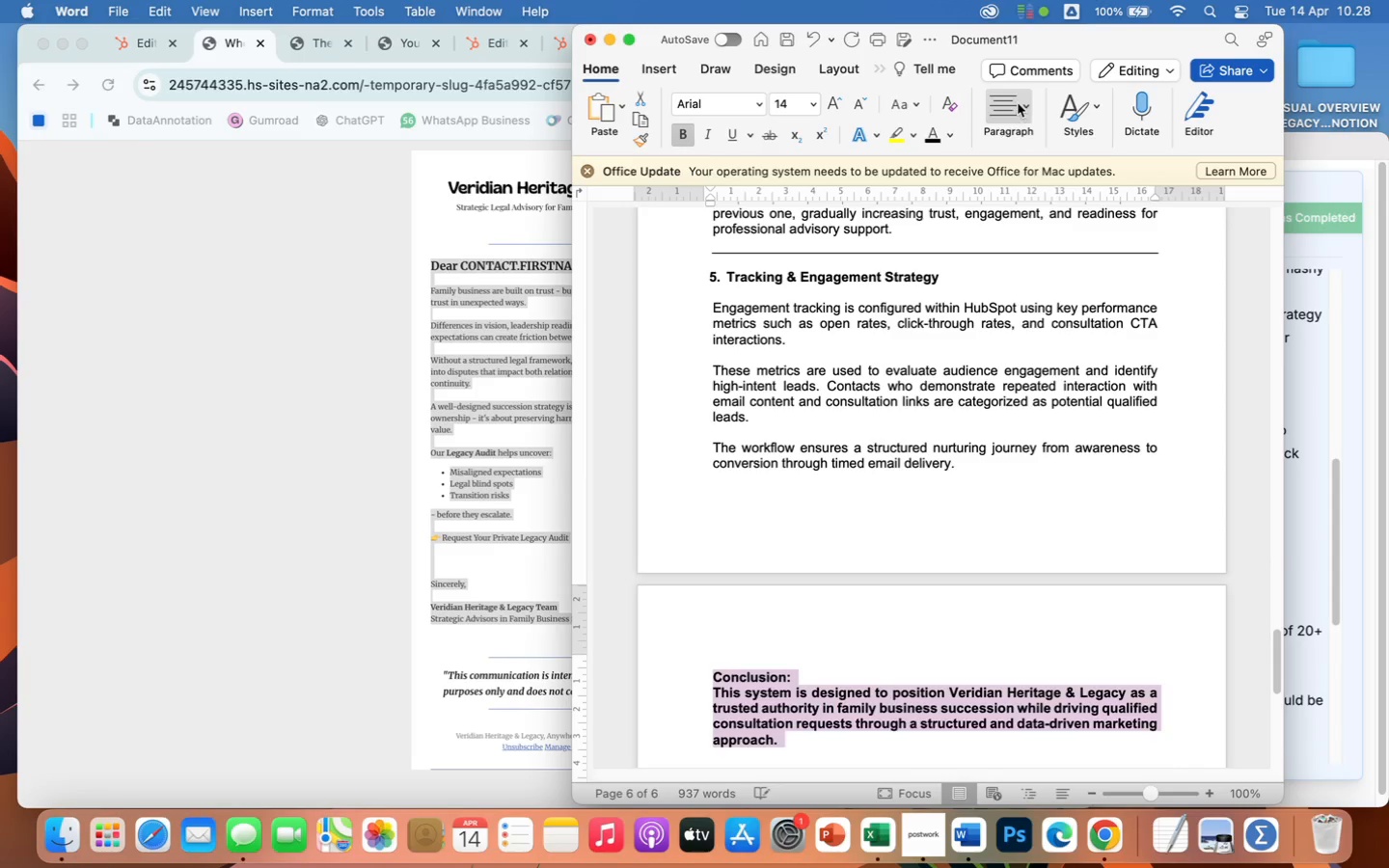 
left_click([1018, 103])
 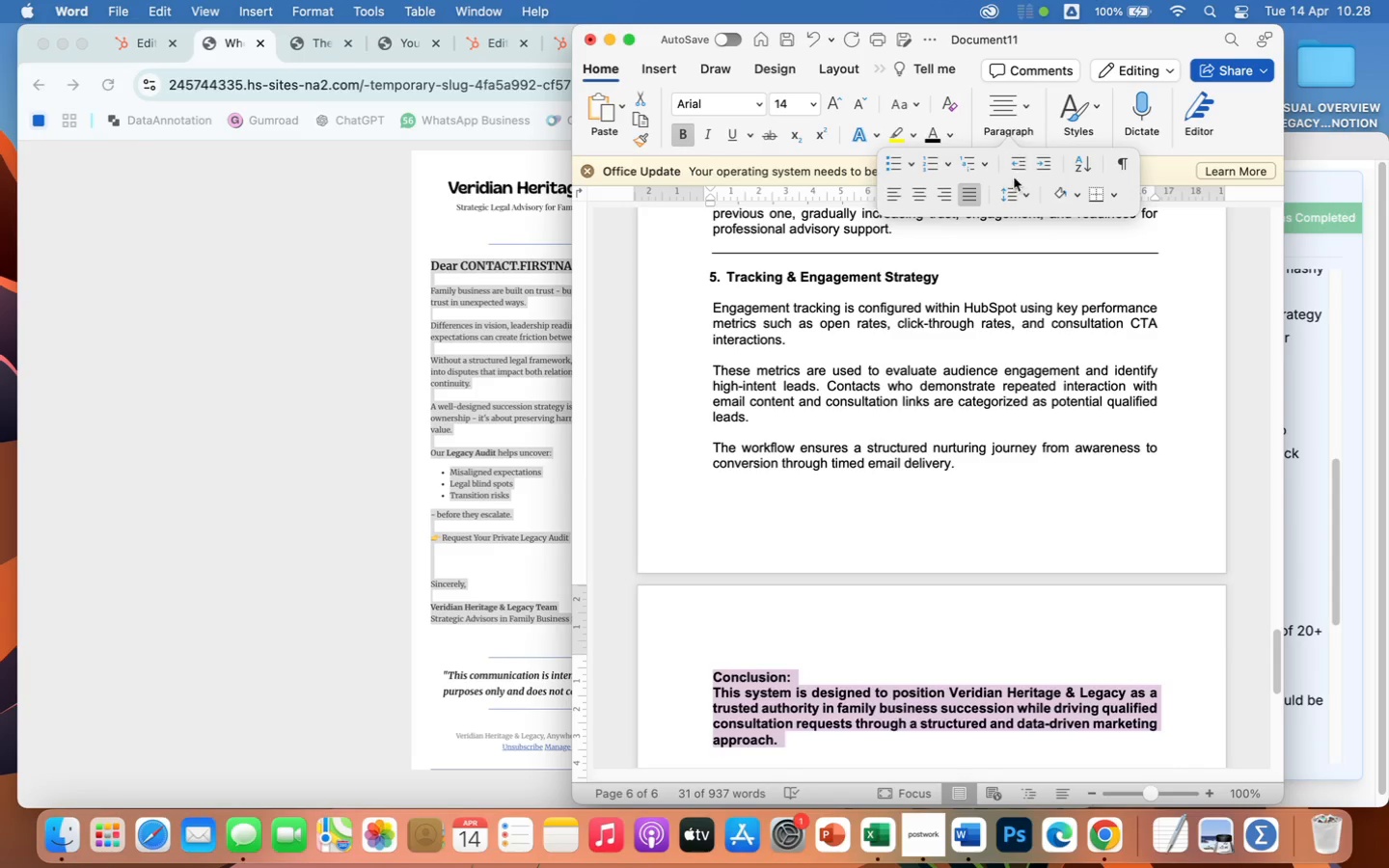 
left_click([1013, 190])
 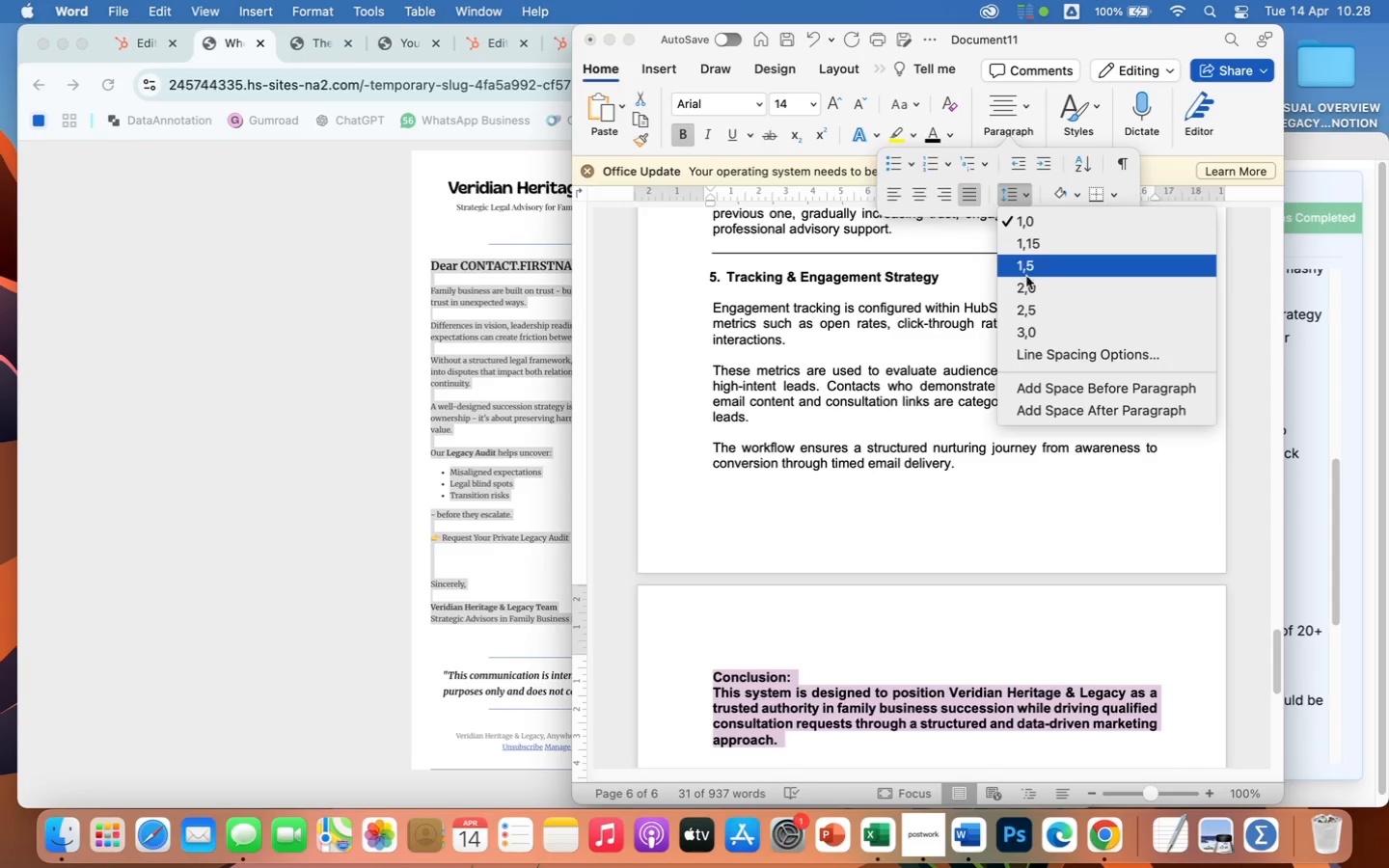 
left_click([1029, 292])
 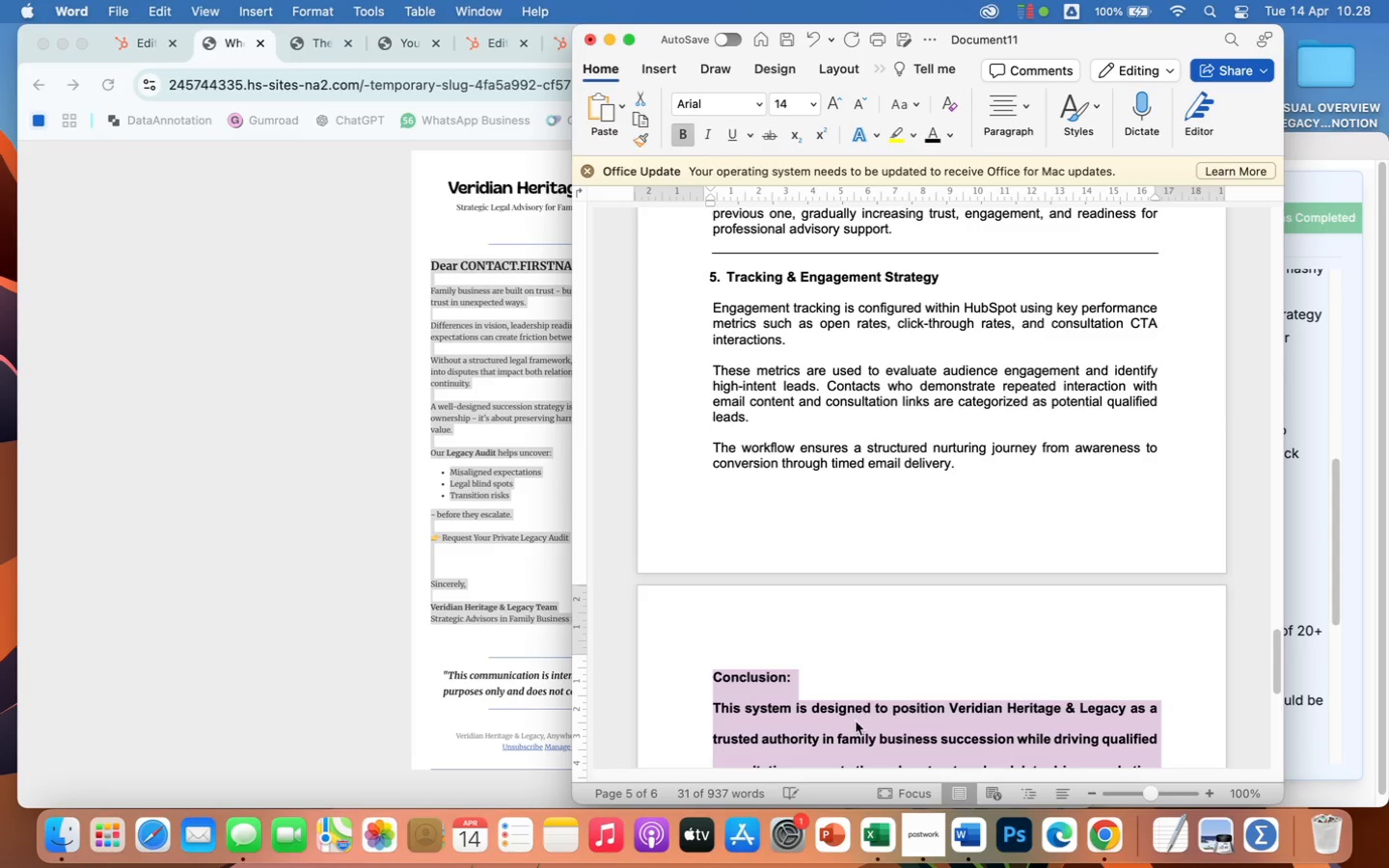 
scroll: coordinate [856, 726], scroll_direction: down, amount: 24.0
 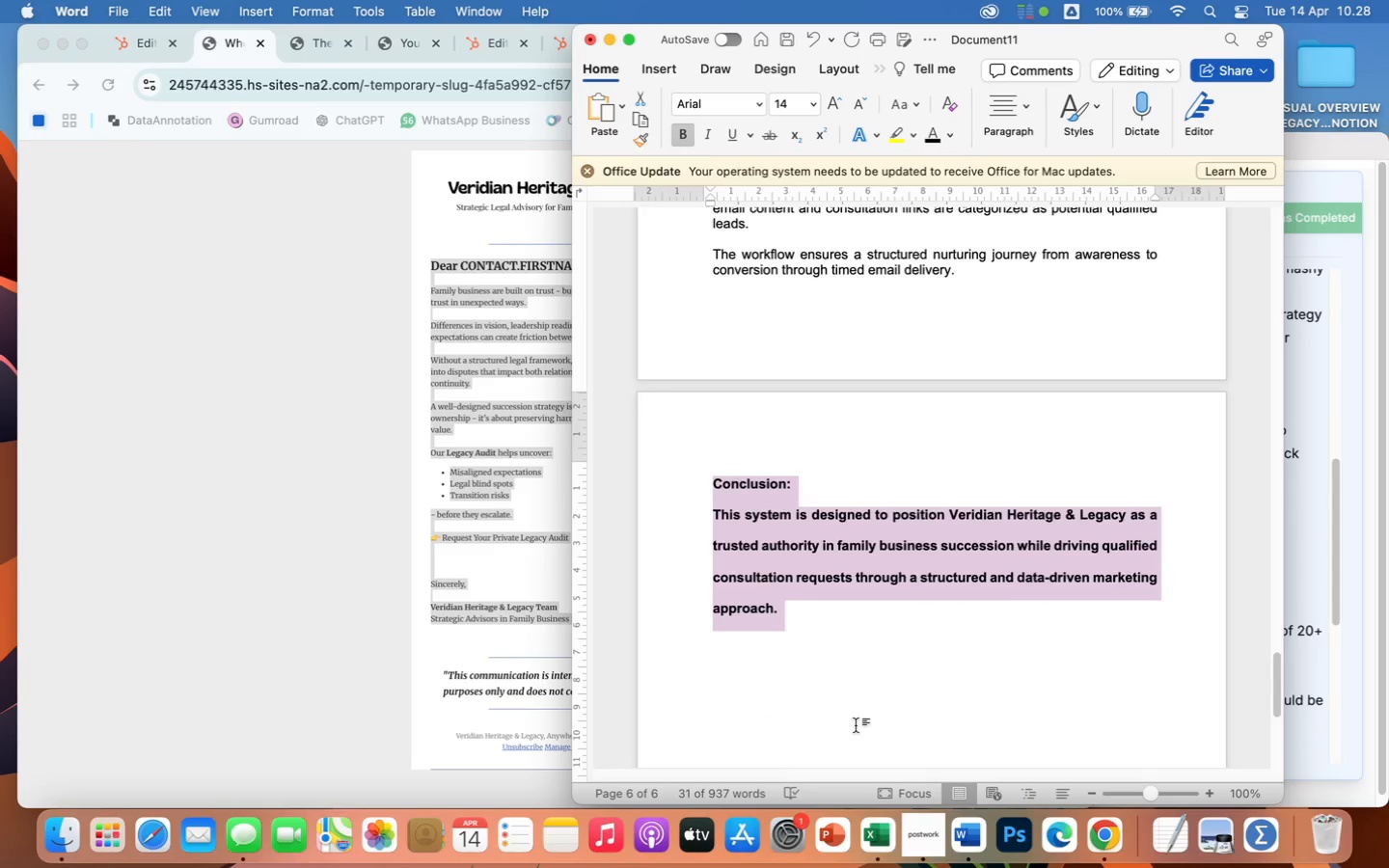 
left_click([856, 726])
 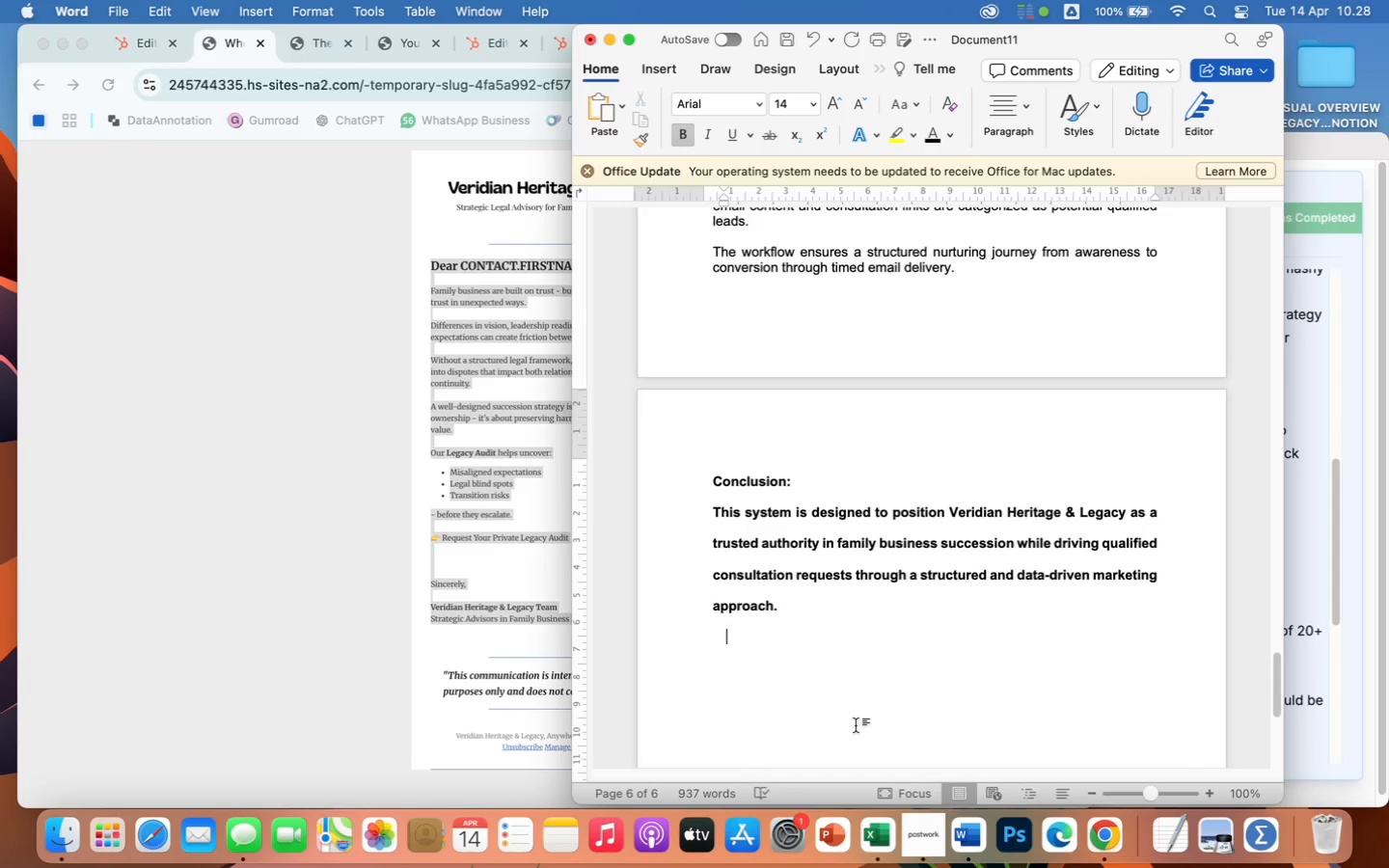 
scroll: coordinate [856, 726], scroll_direction: up, amount: 85.0
 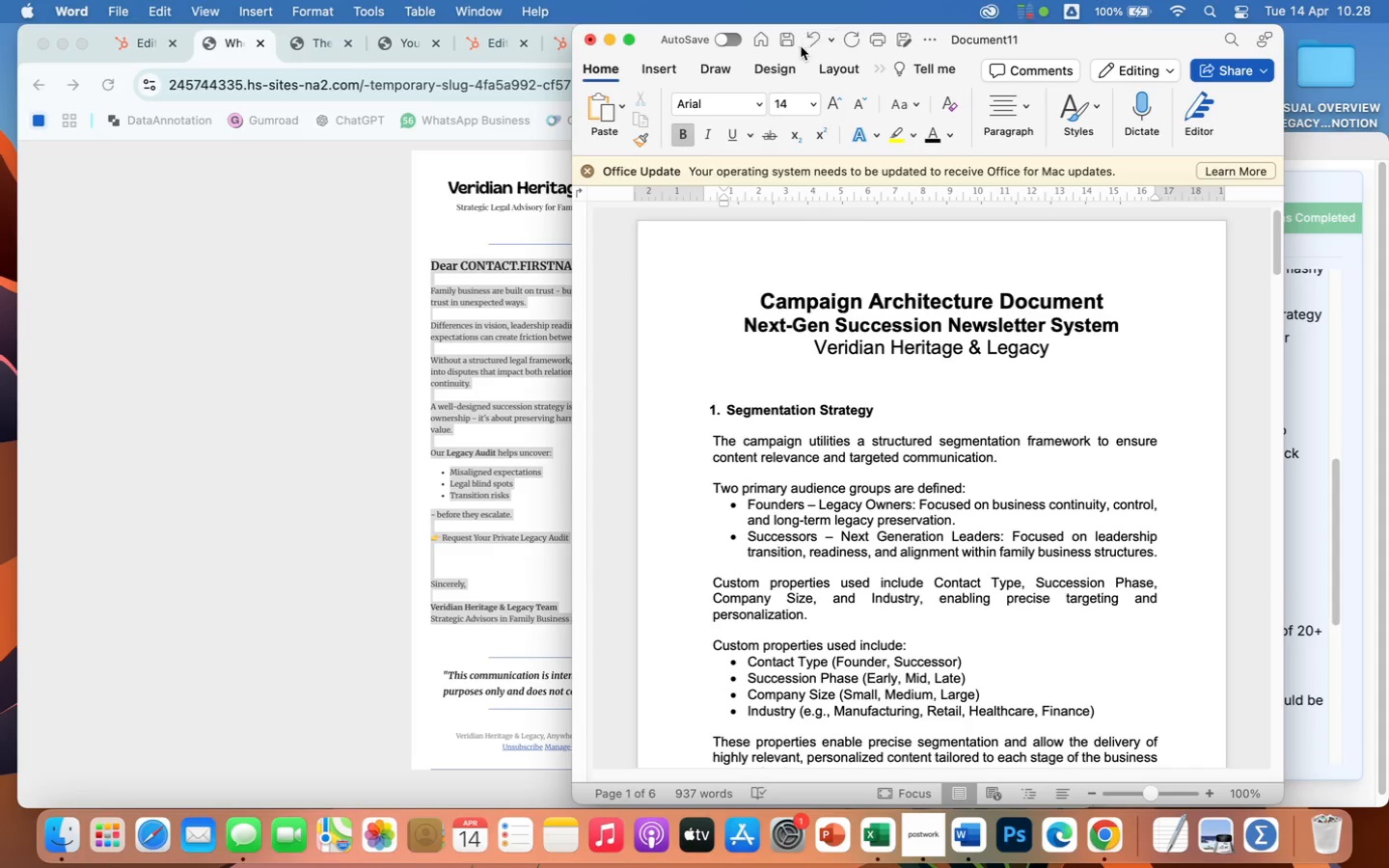 
left_click([793, 41])
 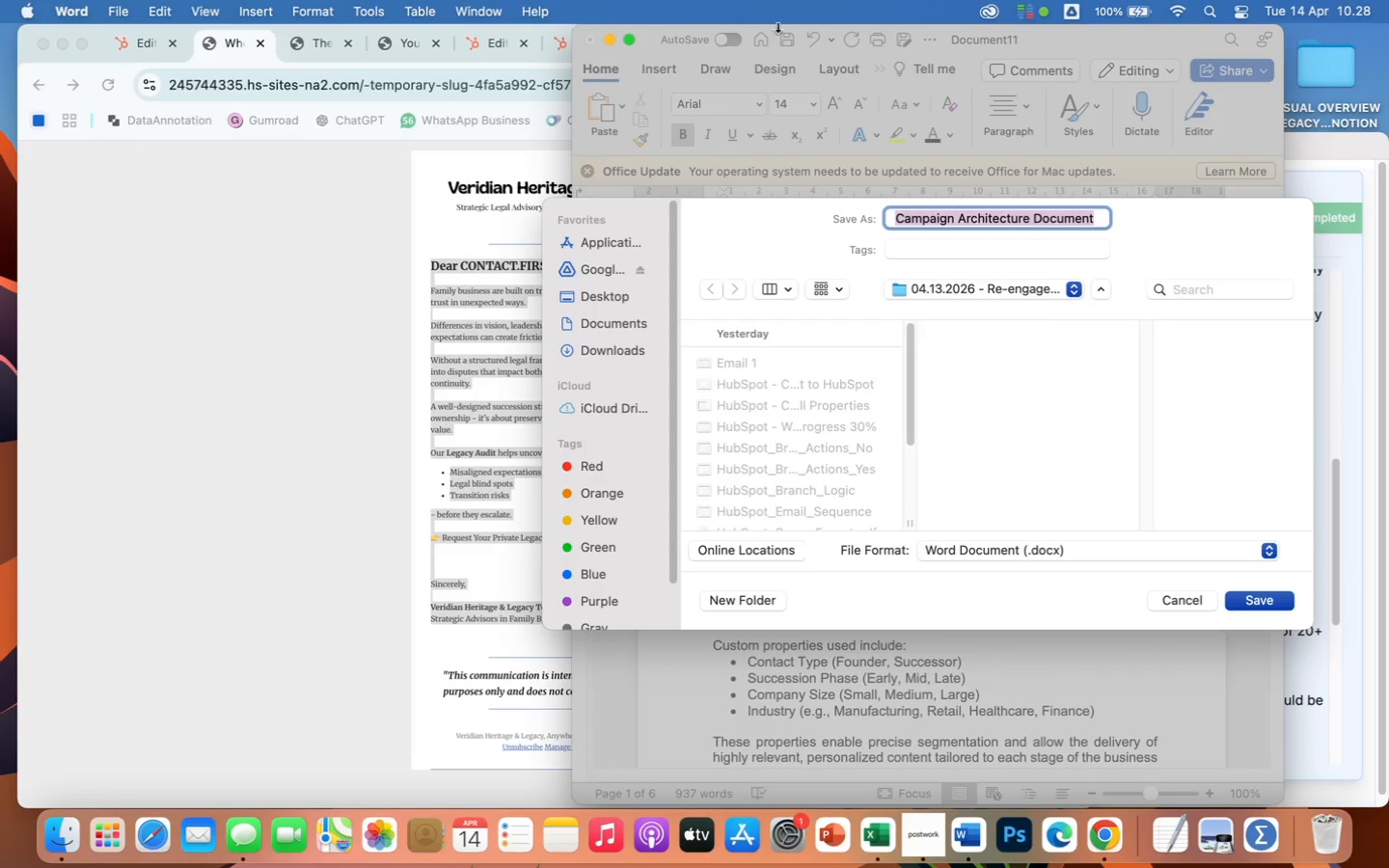 
wait(8.75)
 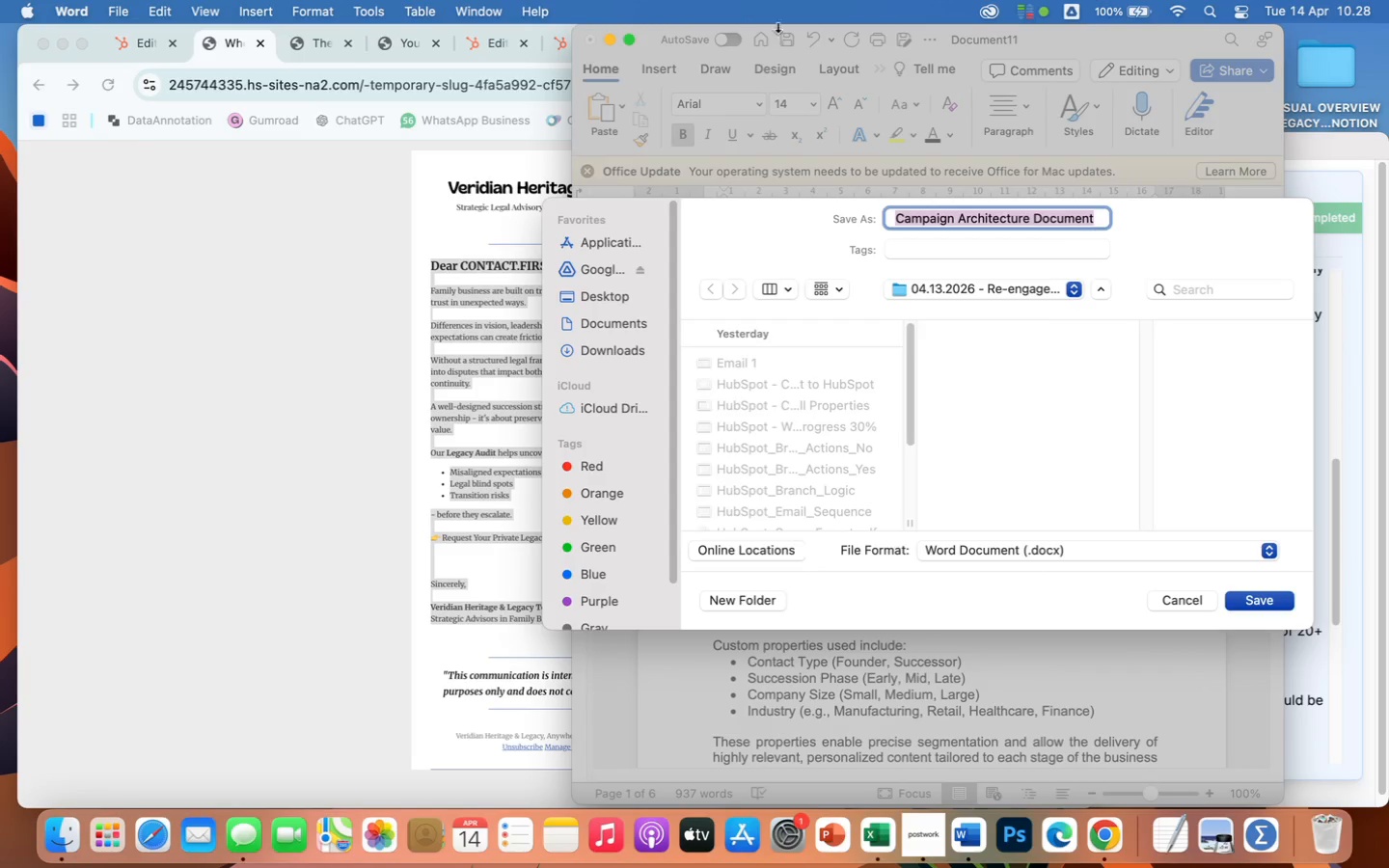 
left_click([1004, 286])
 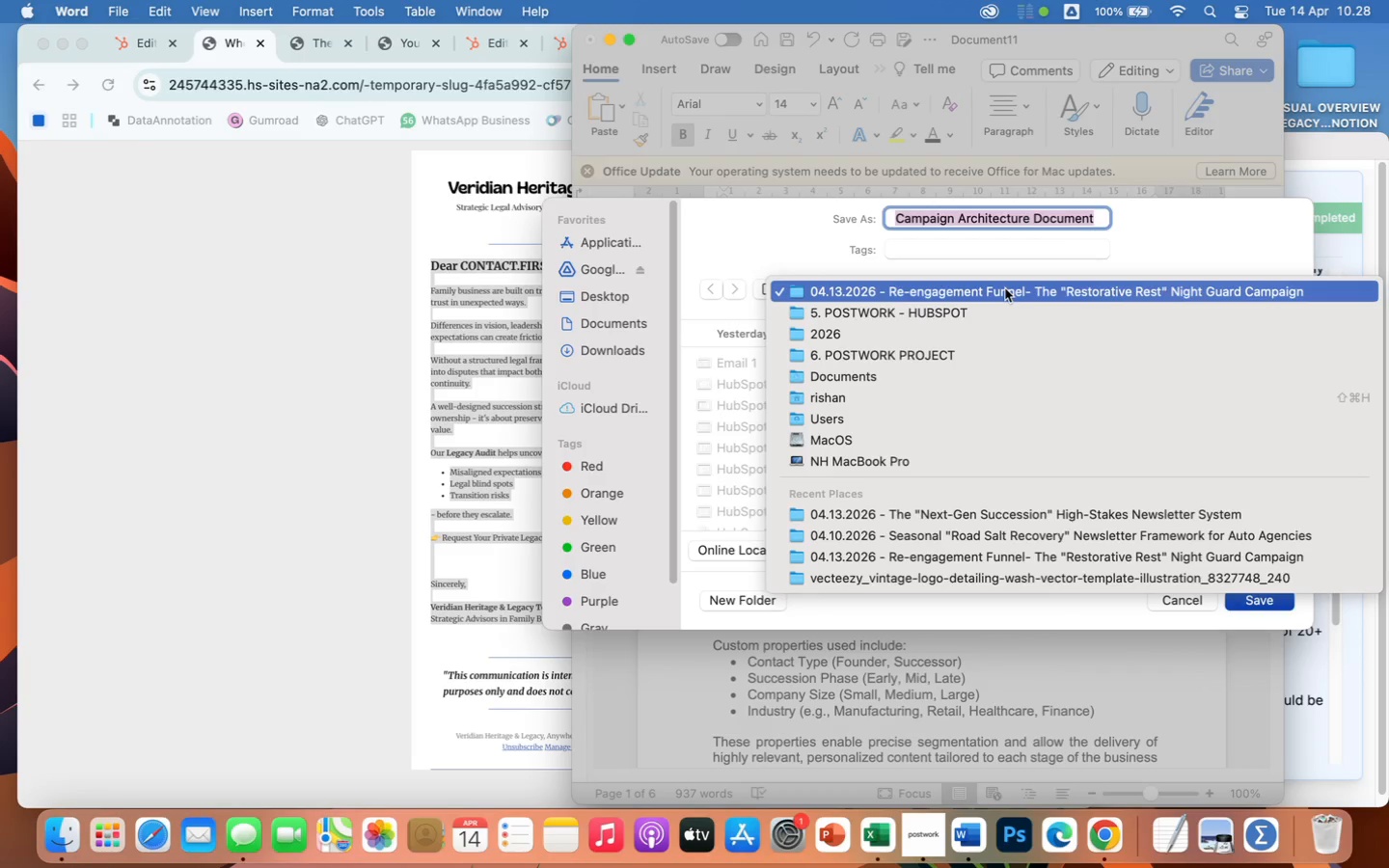 
wait(5.04)
 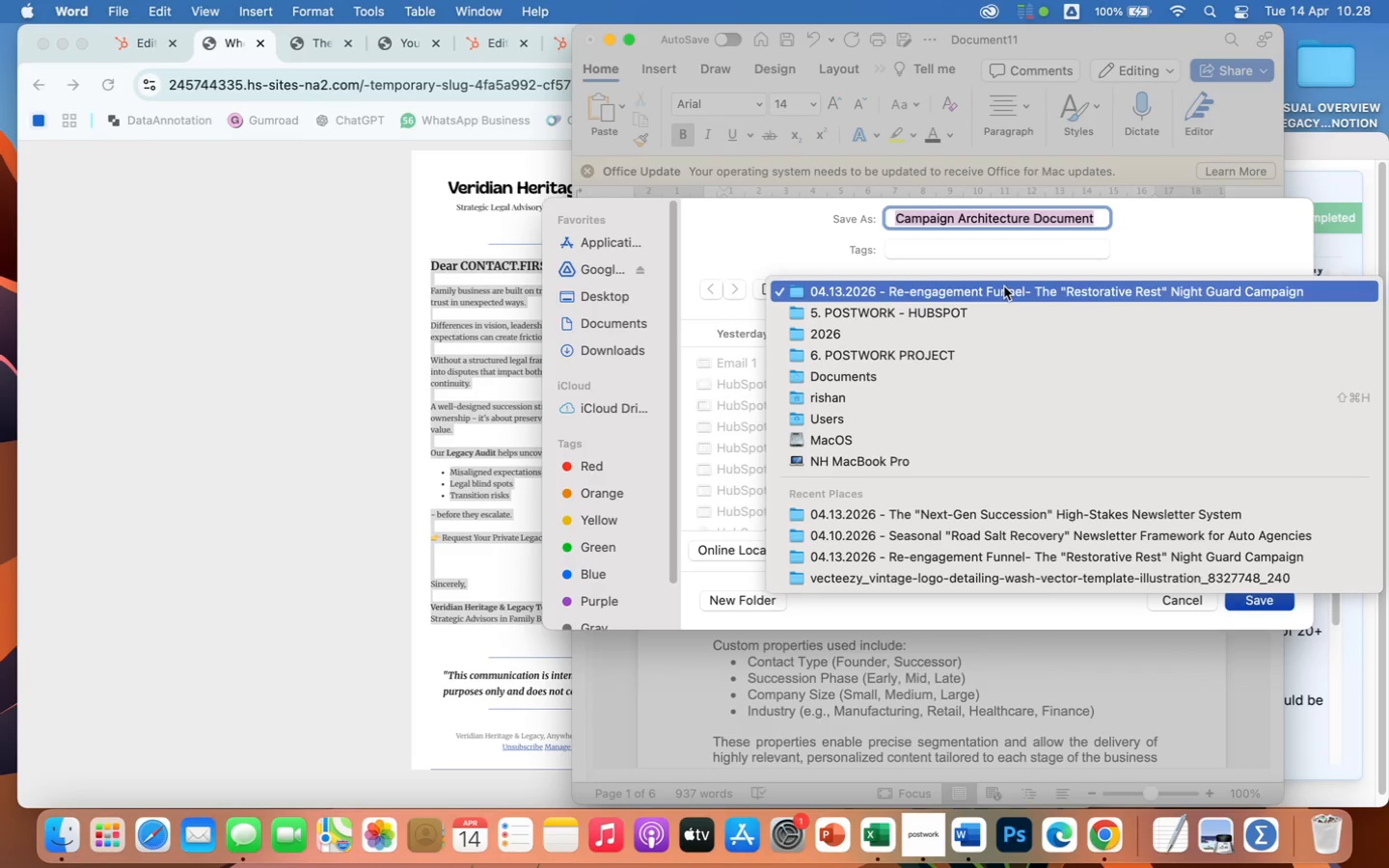 
left_click([950, 311])
 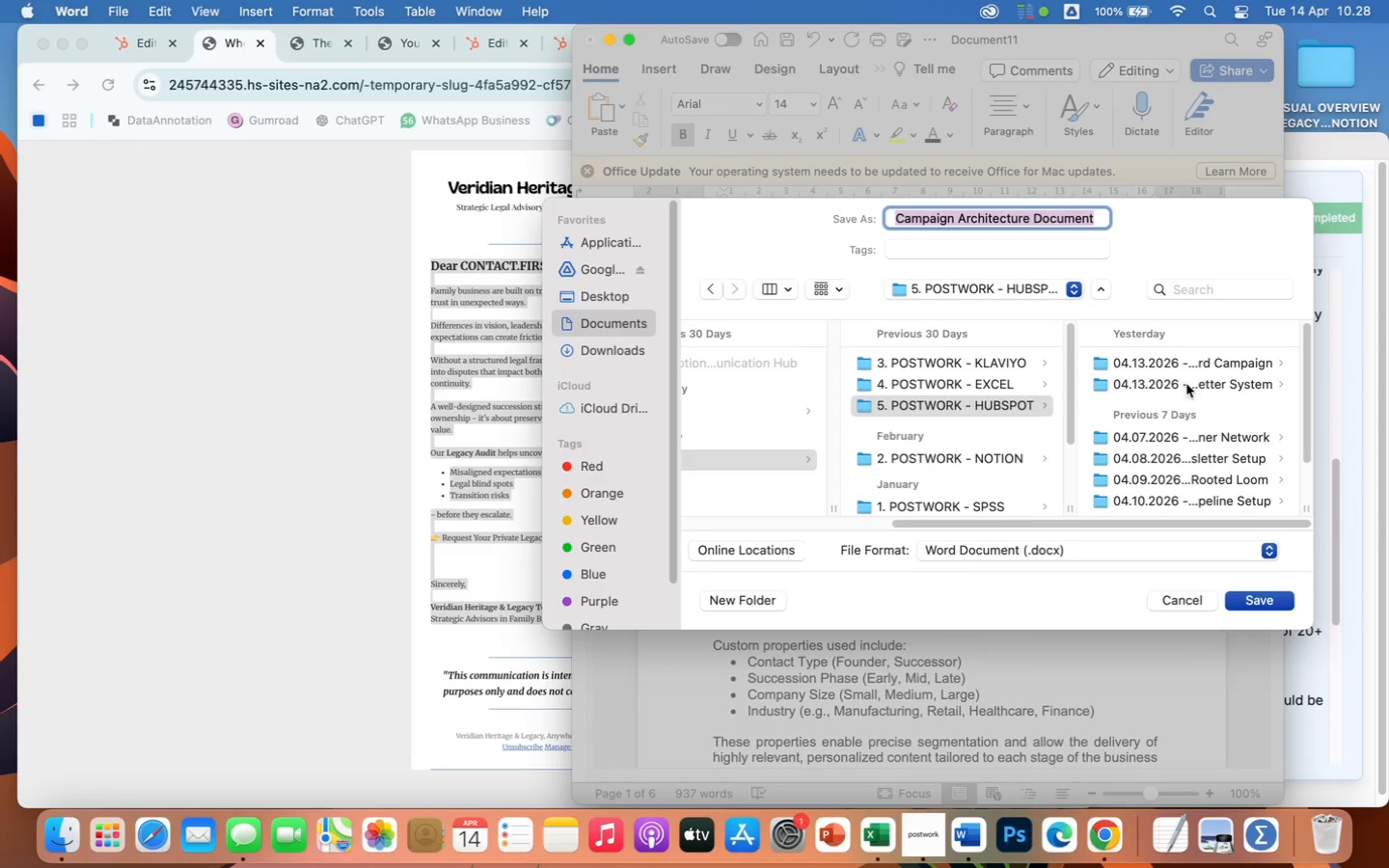 
left_click([1182, 384])
 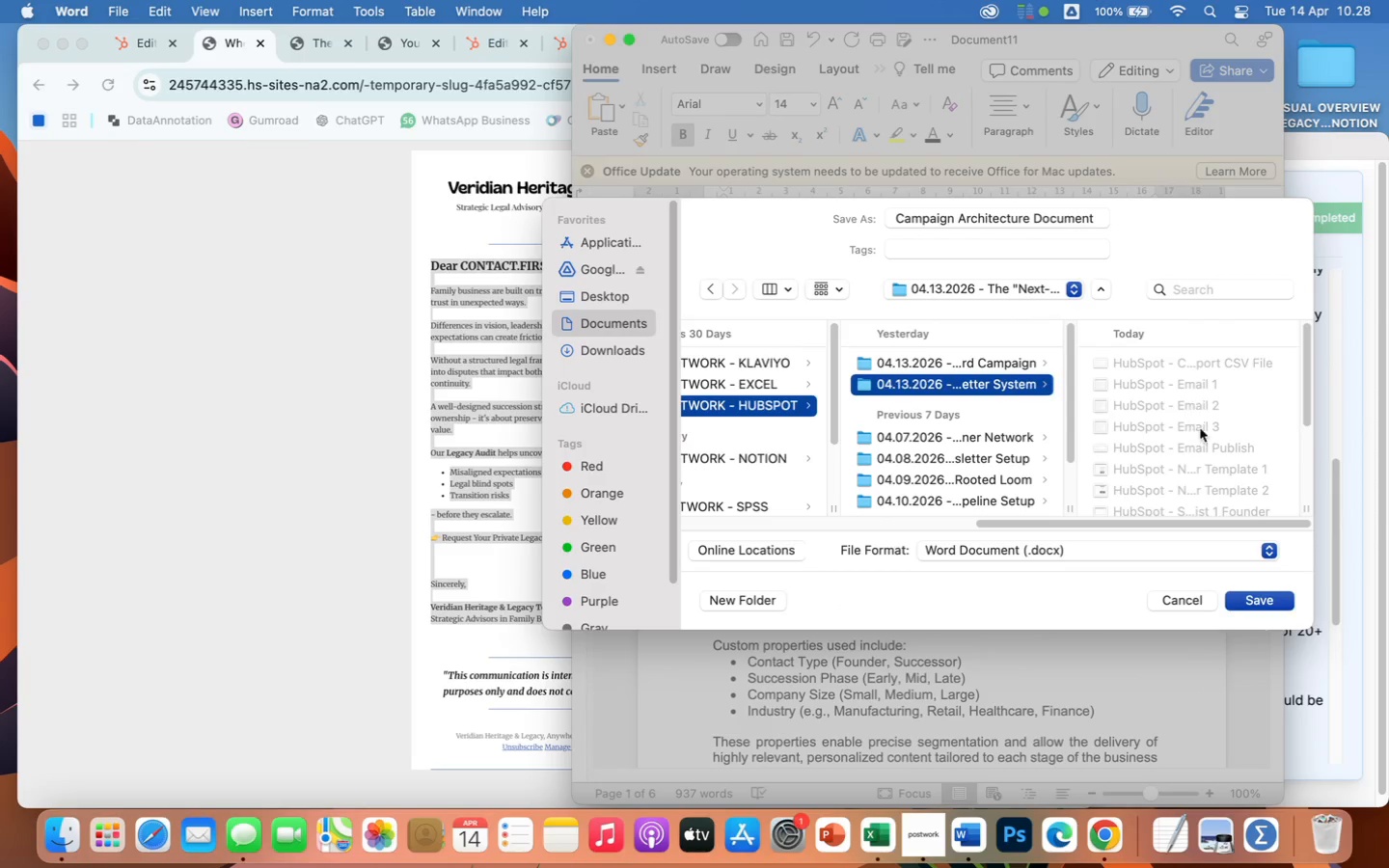 
scroll: coordinate [1210, 450], scroll_direction: down, amount: 4.0
 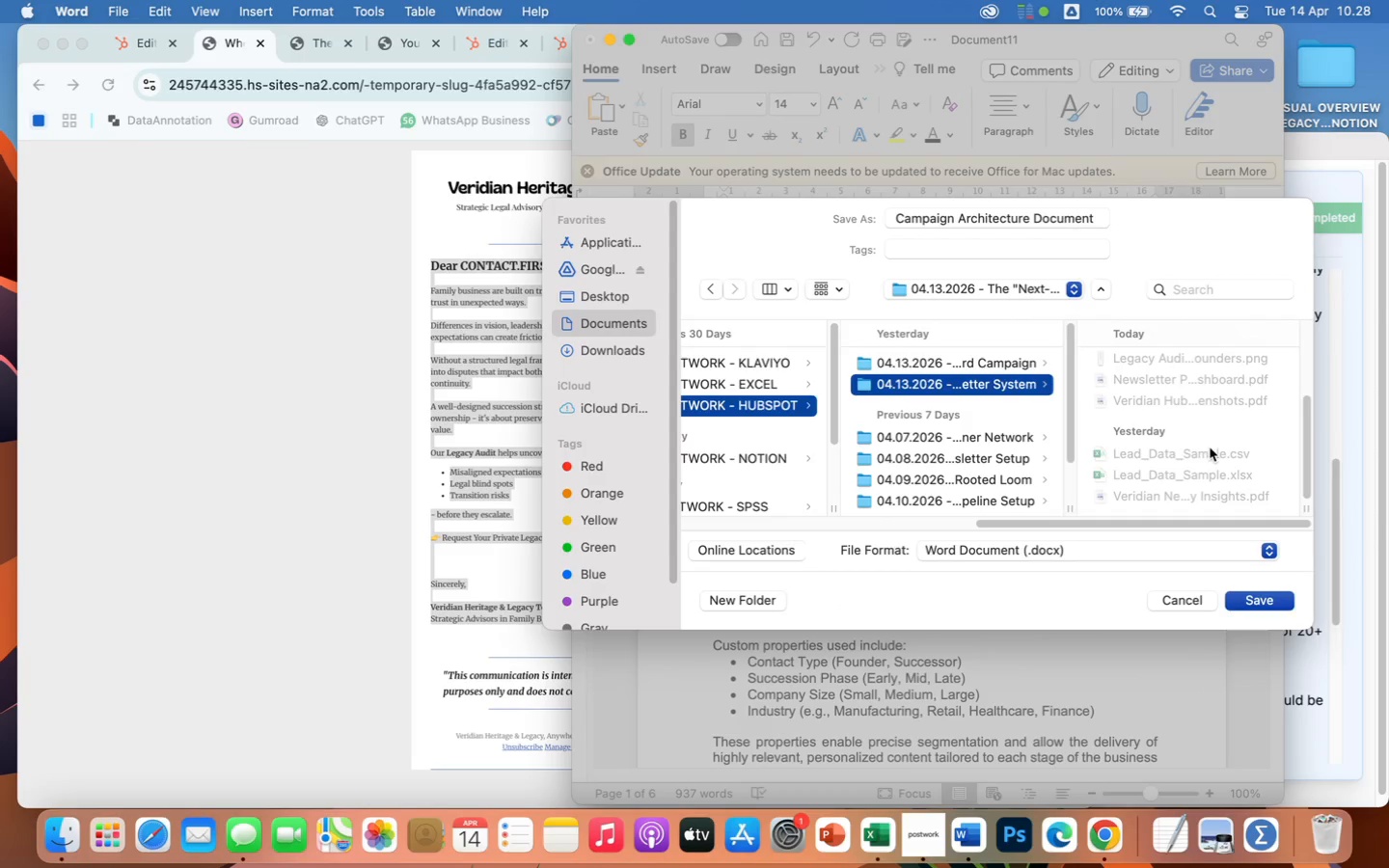 
wait(8.82)
 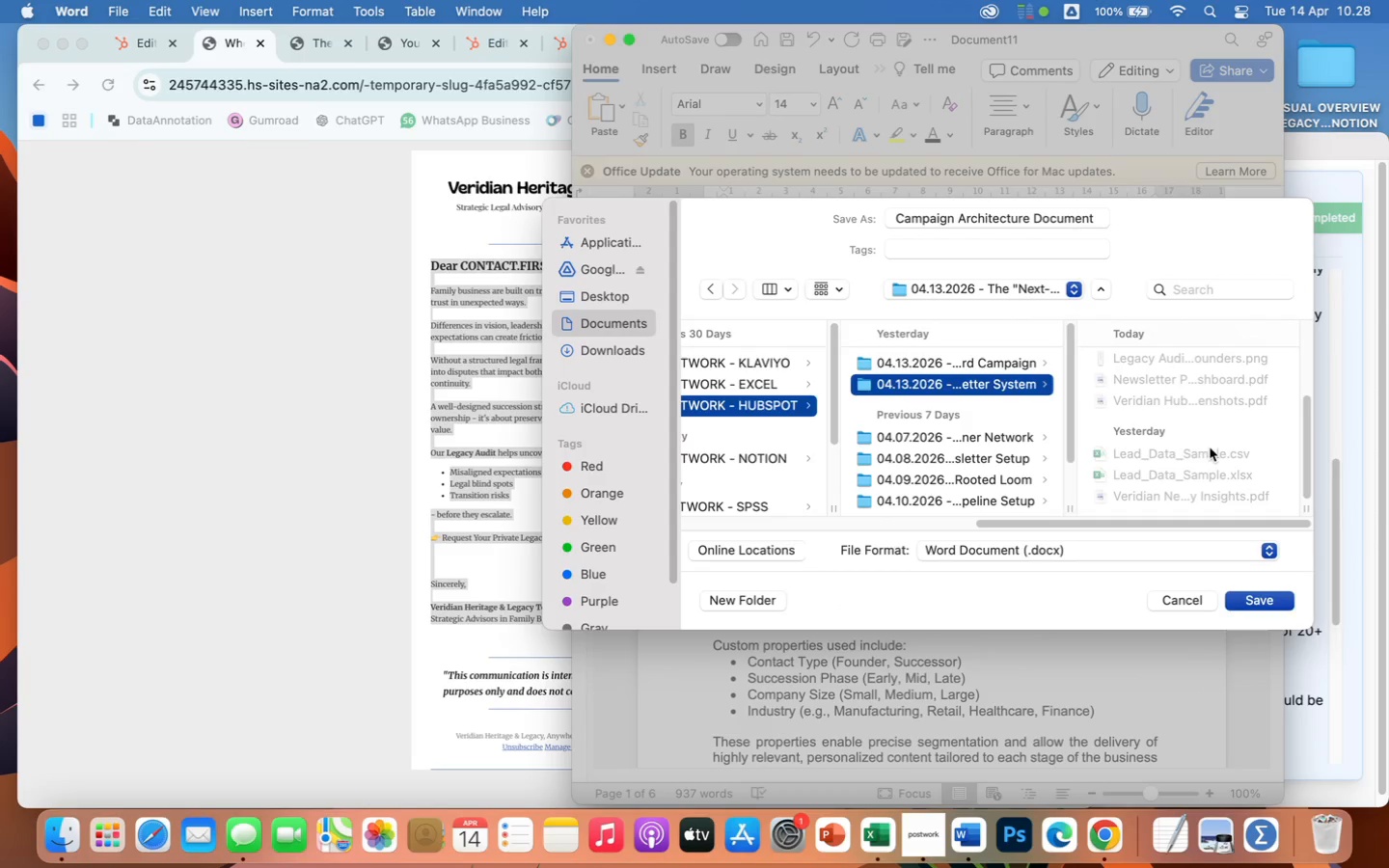 
left_click([1259, 600])